 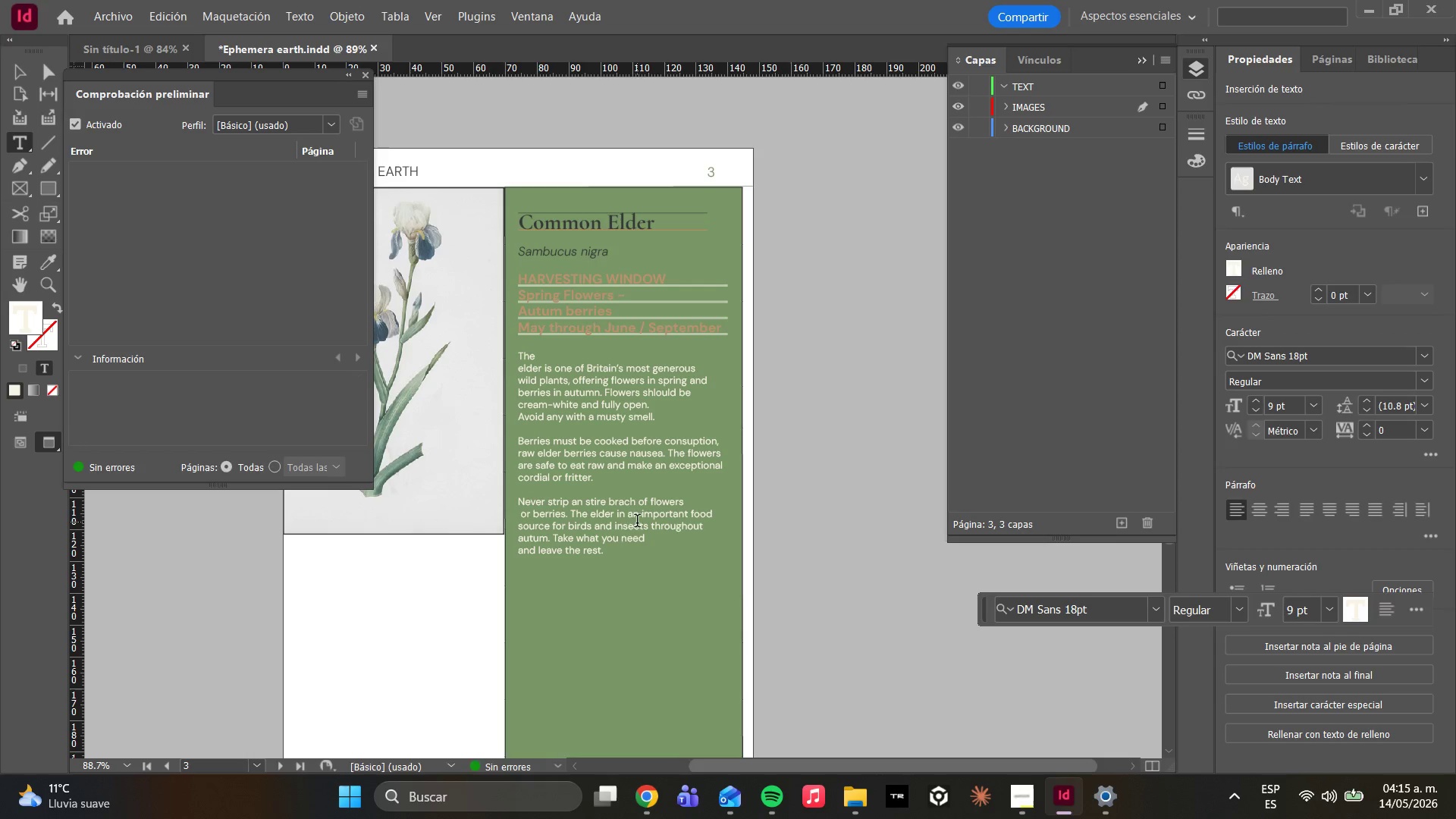 
left_click([618, 541])
 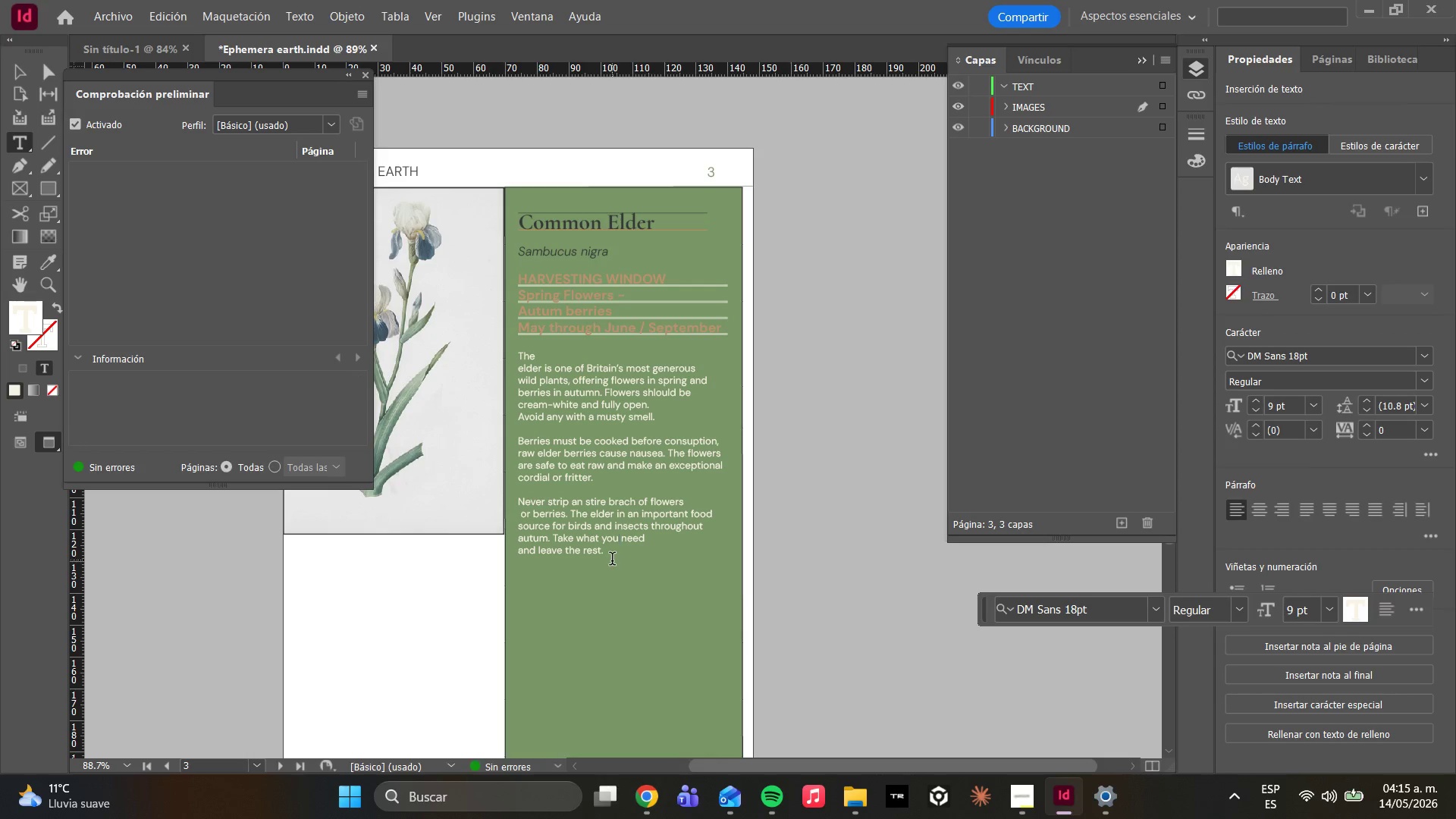 
left_click_drag(start_coordinate=[612, 560], to_coordinate=[508, 501])
 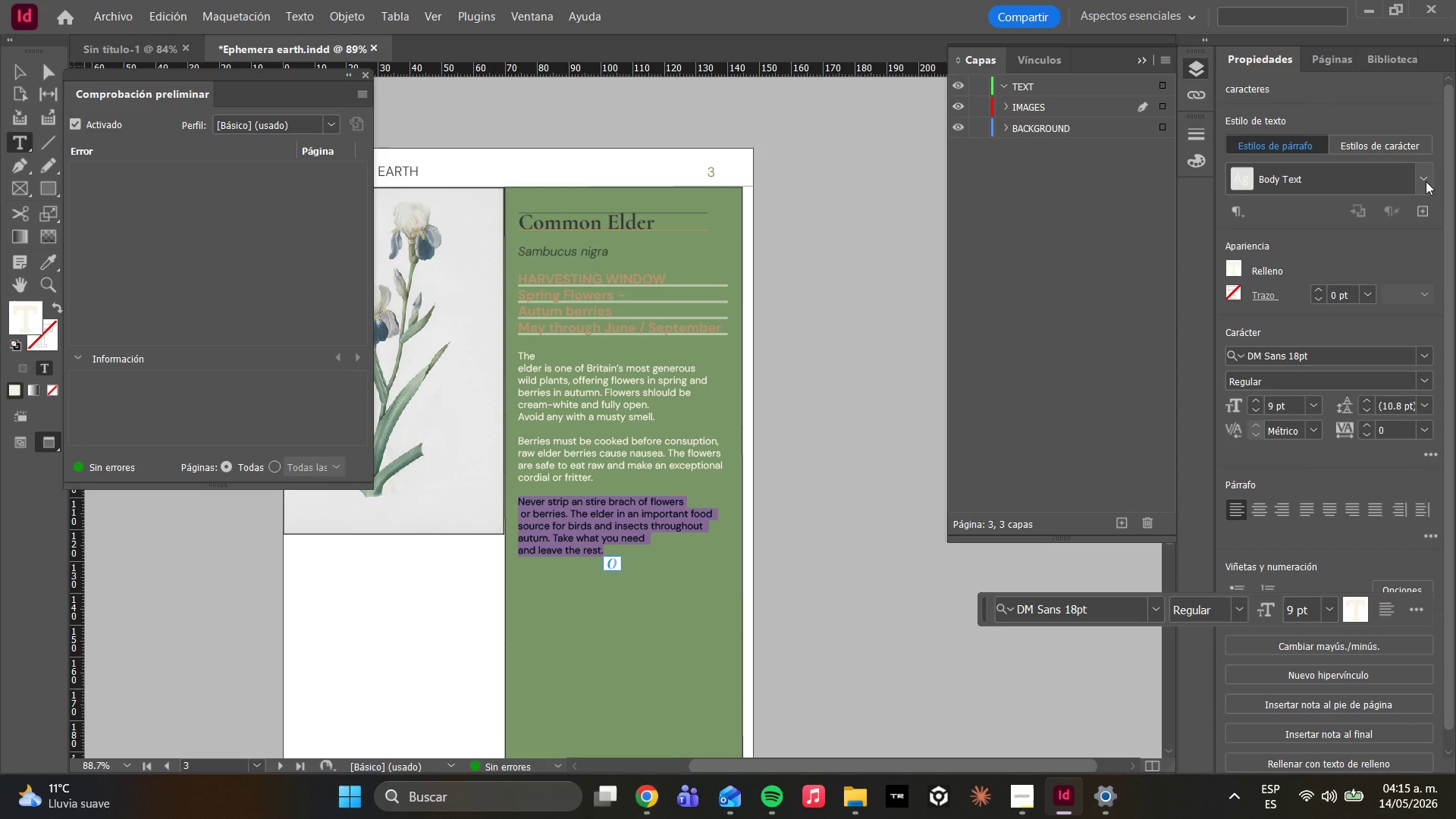 
left_click([1425, 173])
 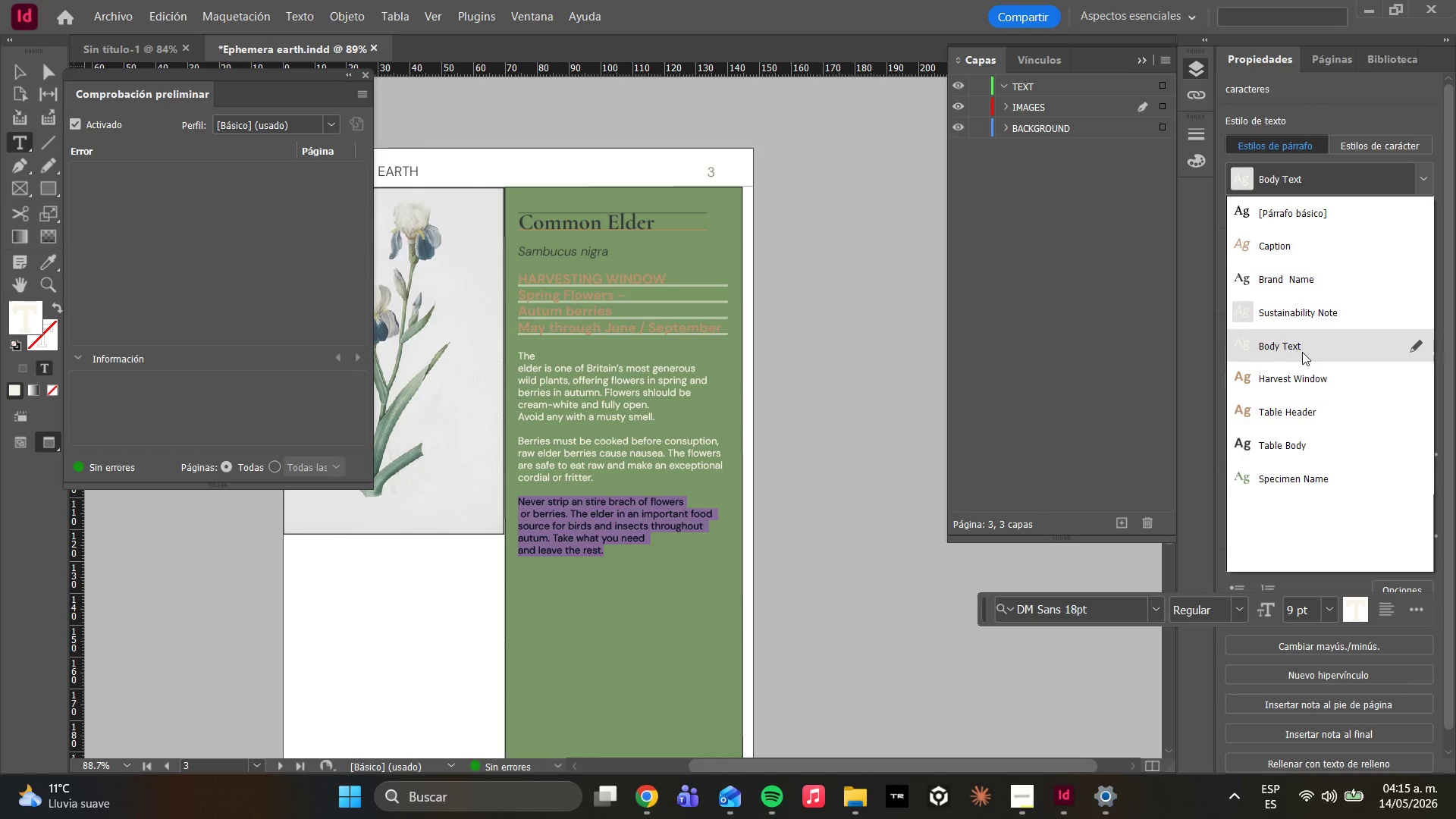 
left_click([1295, 307])
 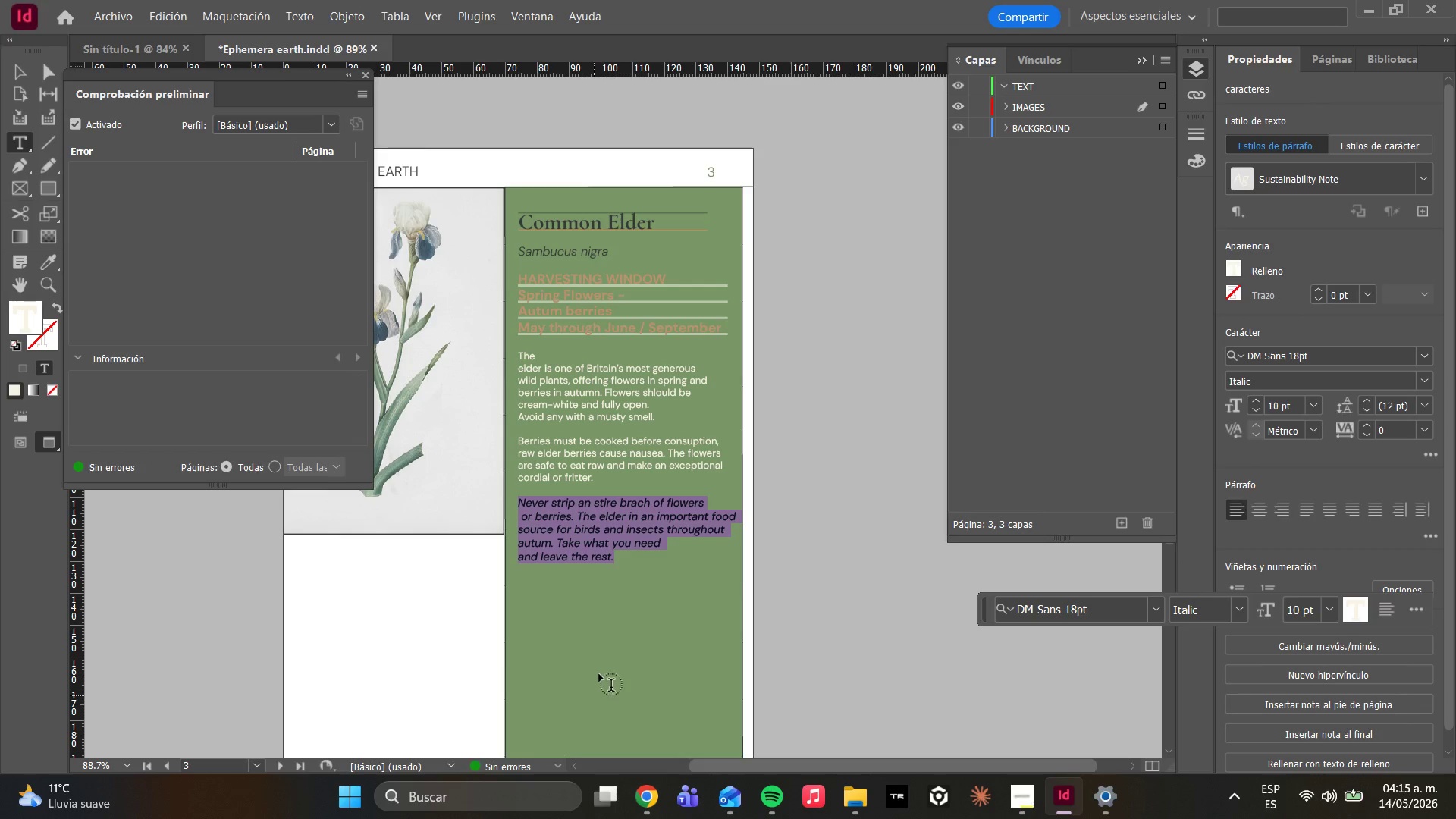 
left_click([604, 641])
 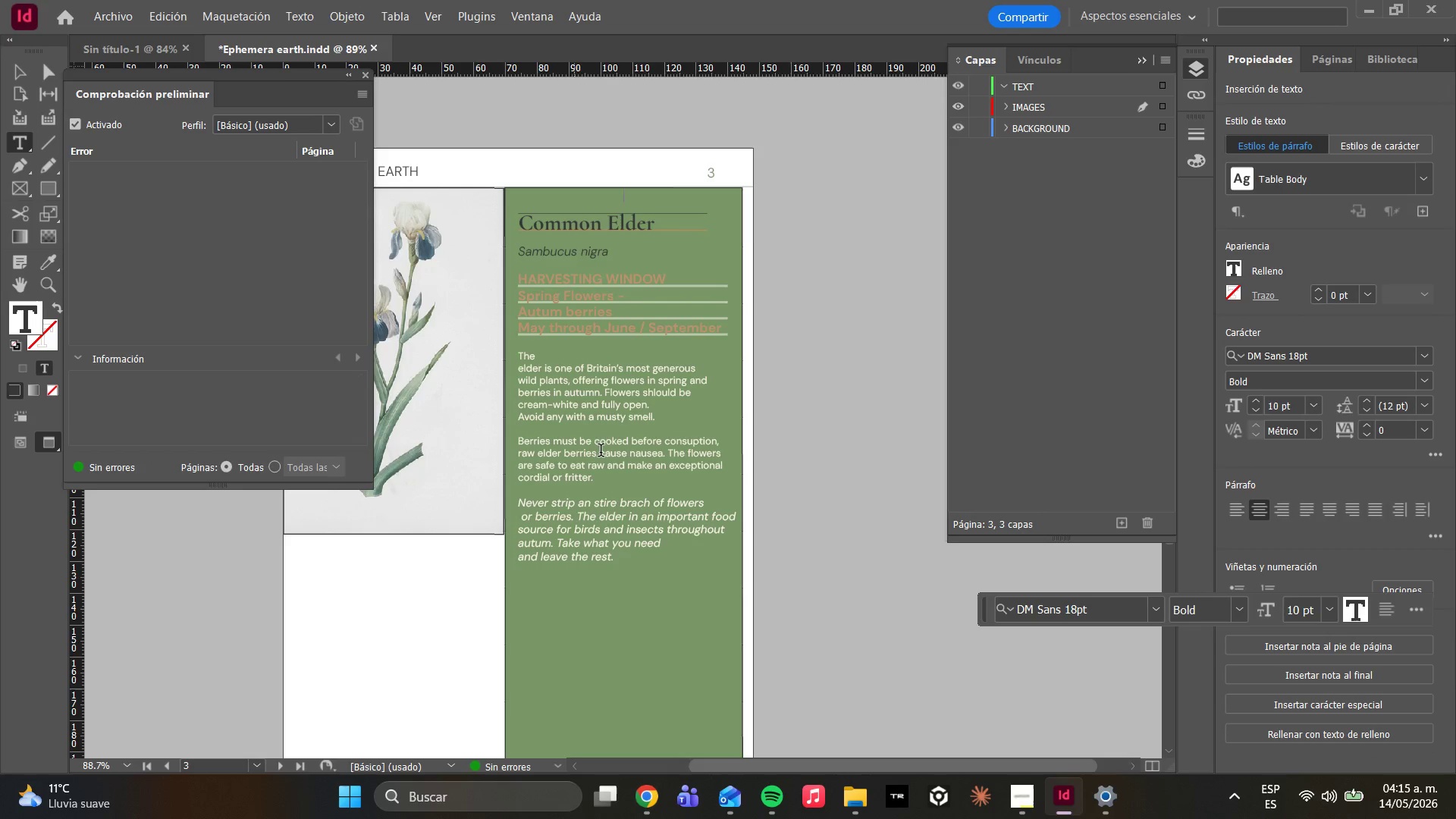 
scroll: coordinate [642, 441], scroll_direction: up, amount: 17.0
 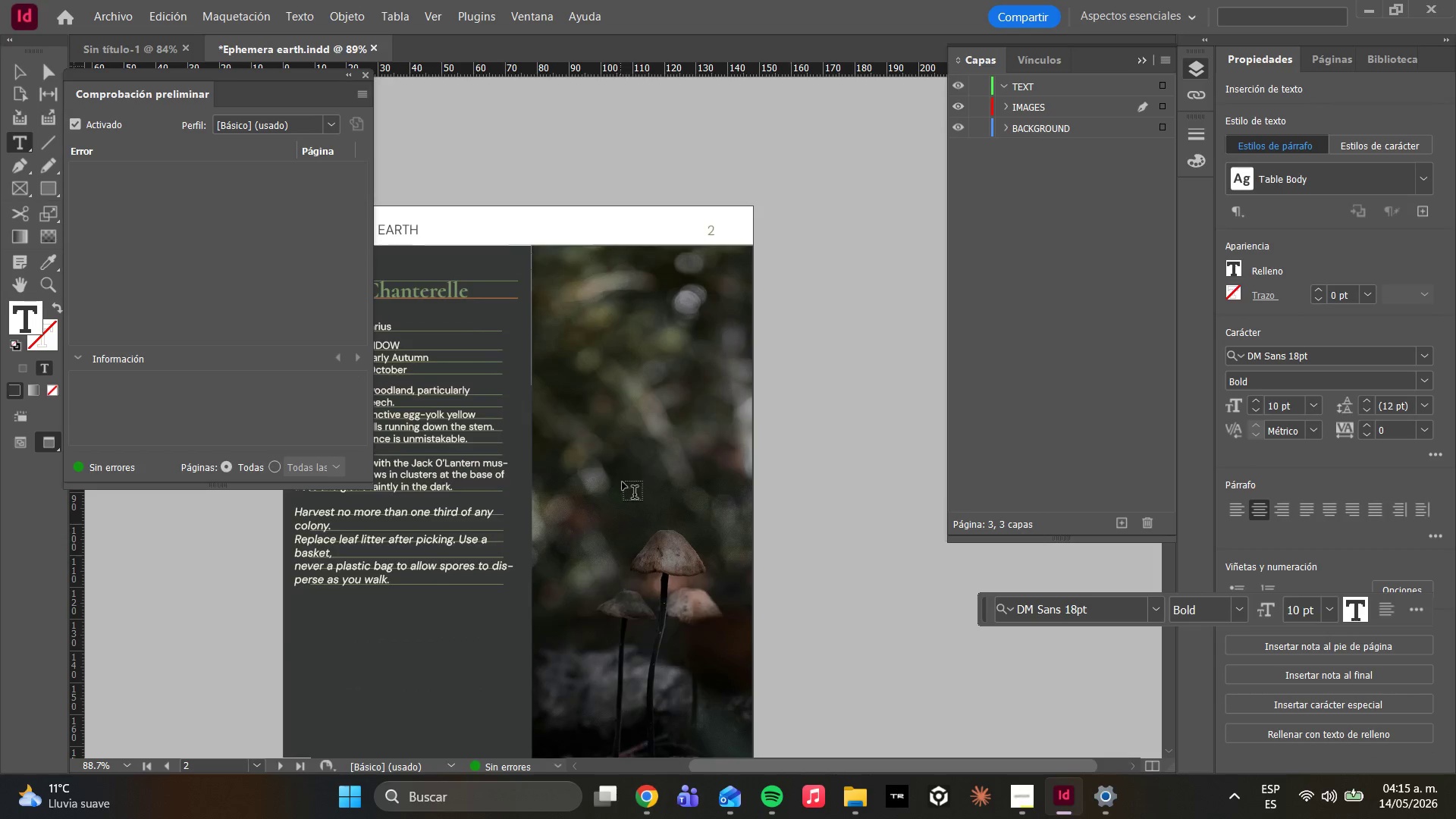 
scroll: coordinate [607, 460], scroll_direction: down, amount: 20.0
 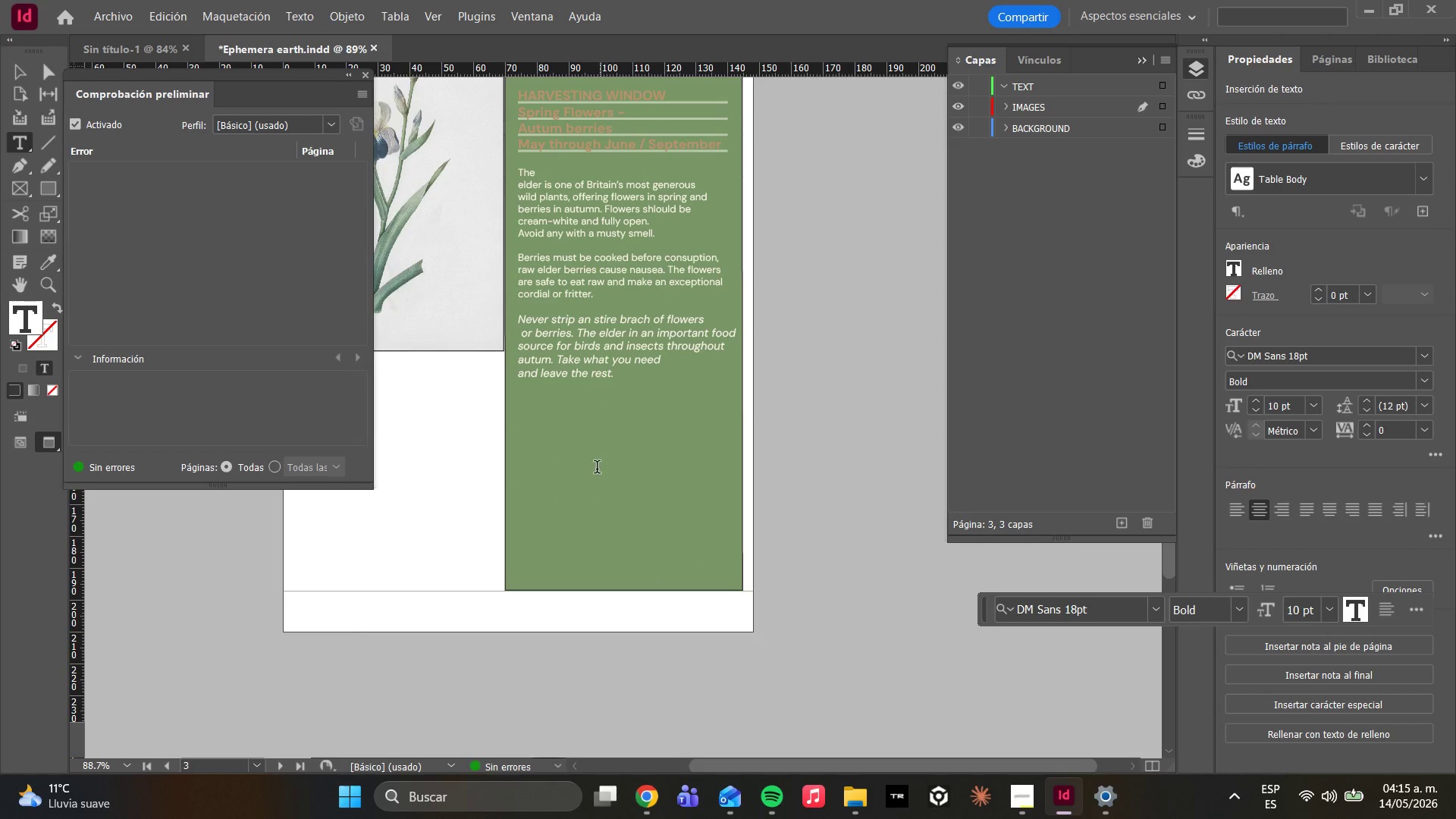 
scroll: coordinate [597, 469], scroll_direction: up, amount: 4.0
 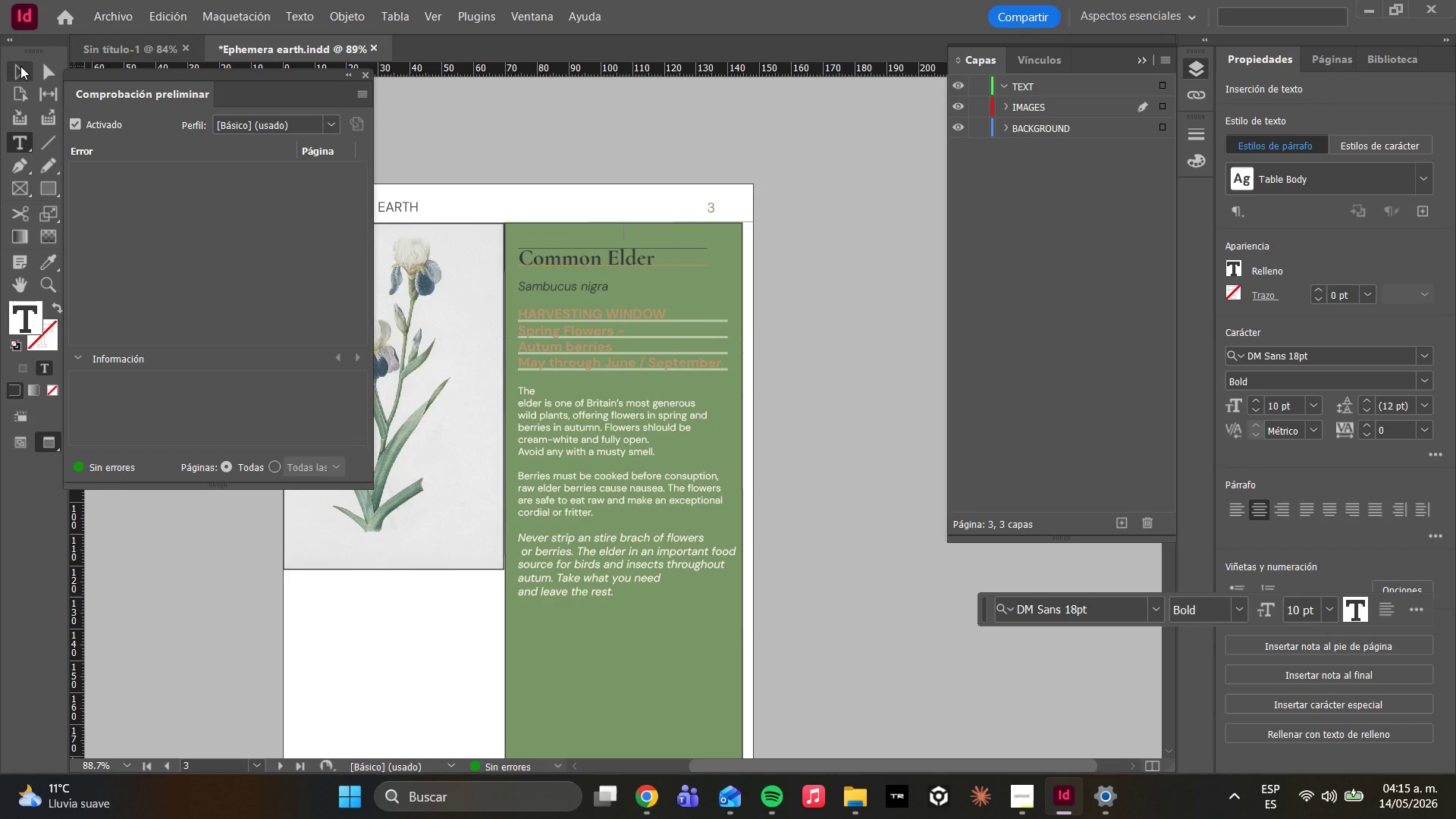 
left_click([45, 71])
 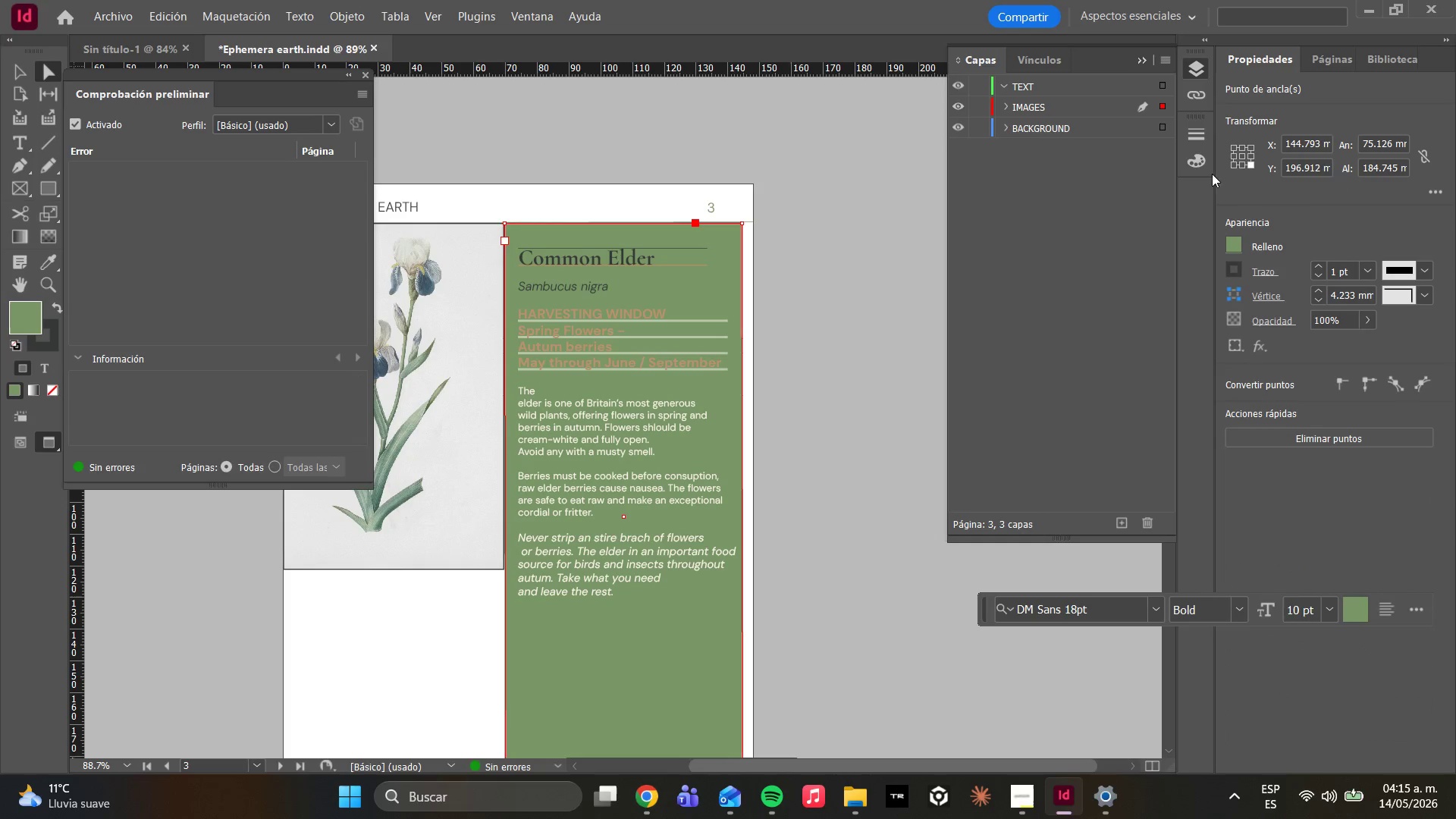 
left_click([1235, 243])
 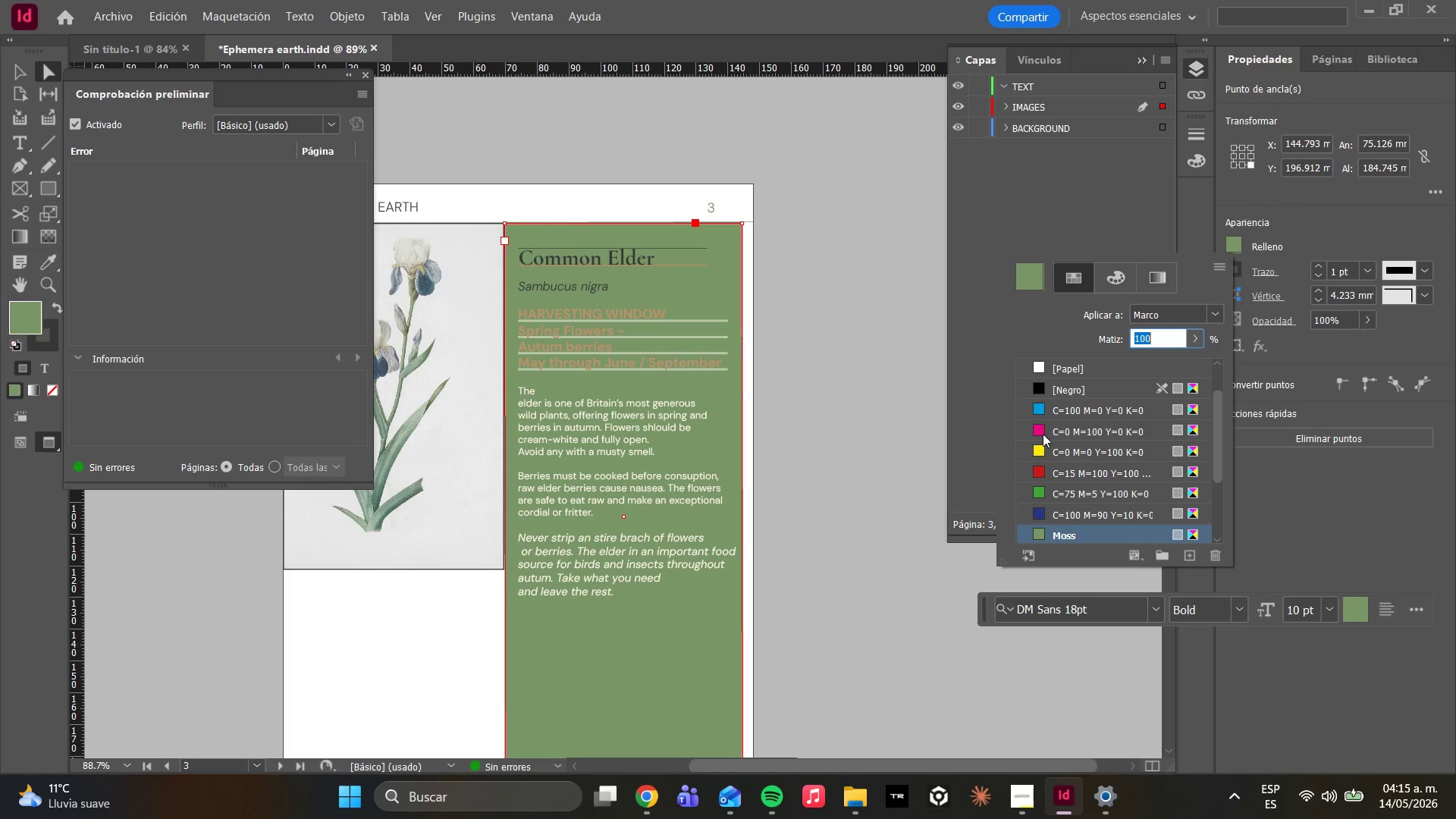 
scroll: coordinate [1067, 518], scroll_direction: down, amount: 8.0
 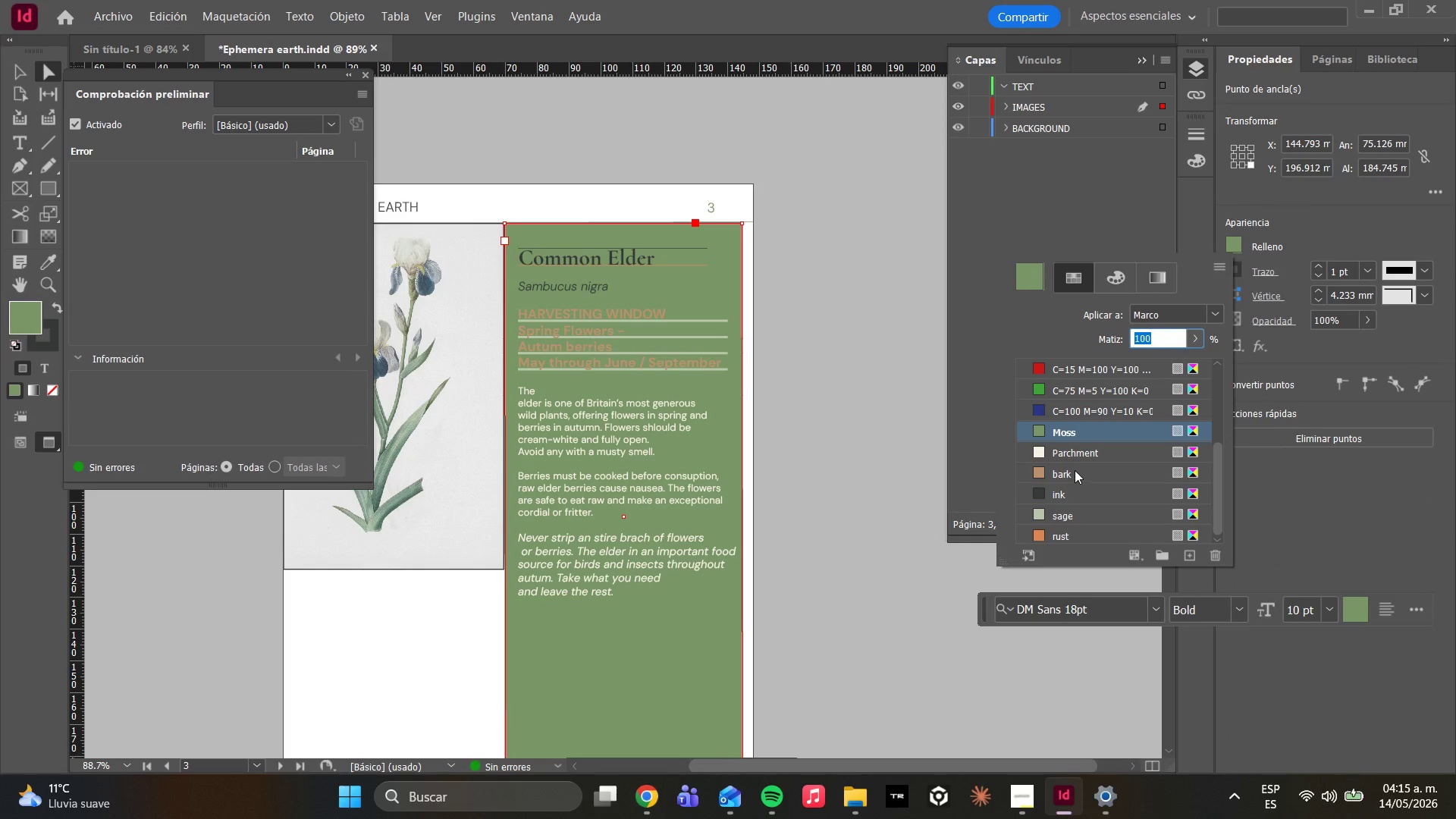 
left_click([1075, 470])
 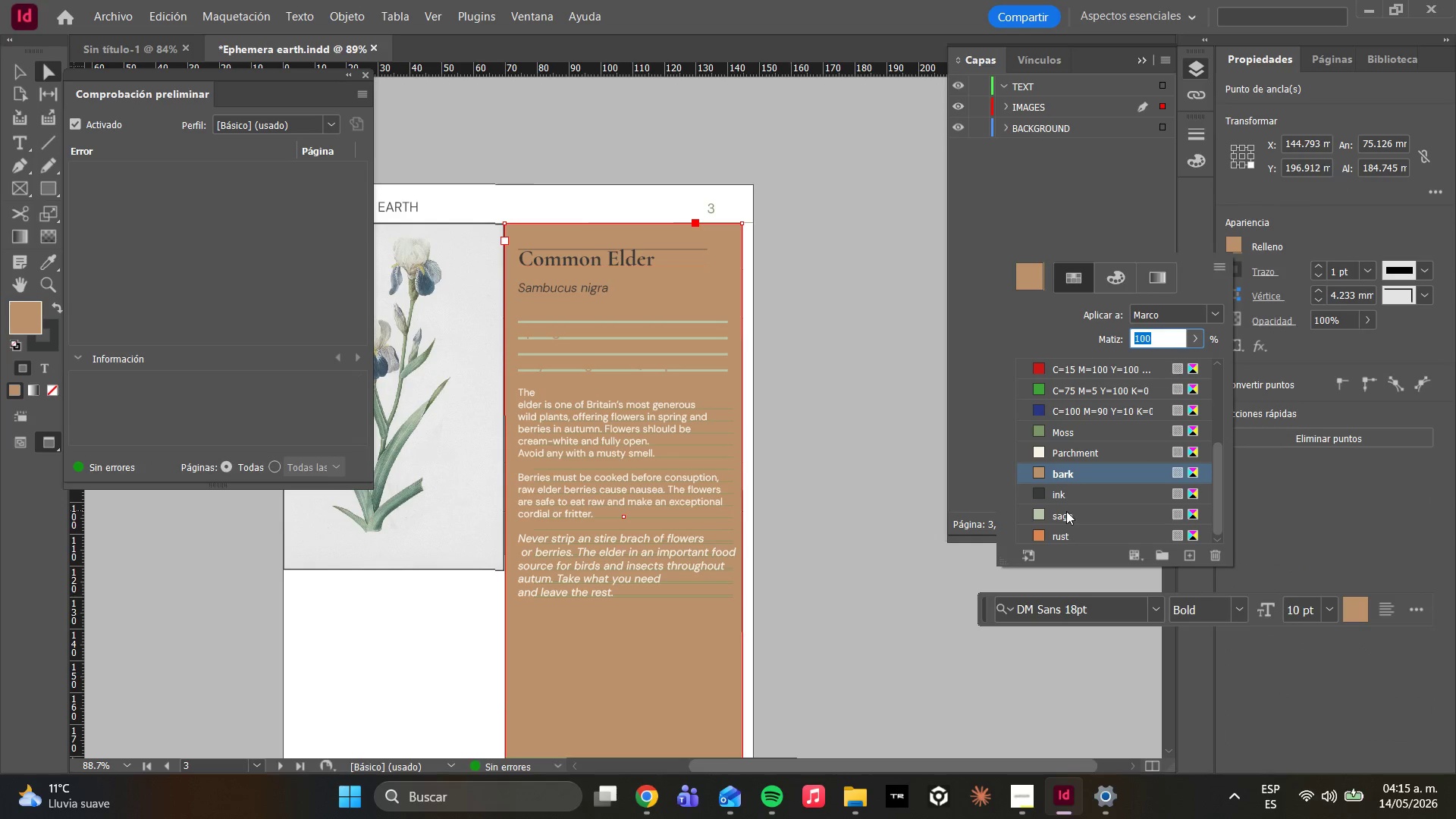 
scroll: coordinate [1066, 508], scroll_direction: down, amount: 4.0
 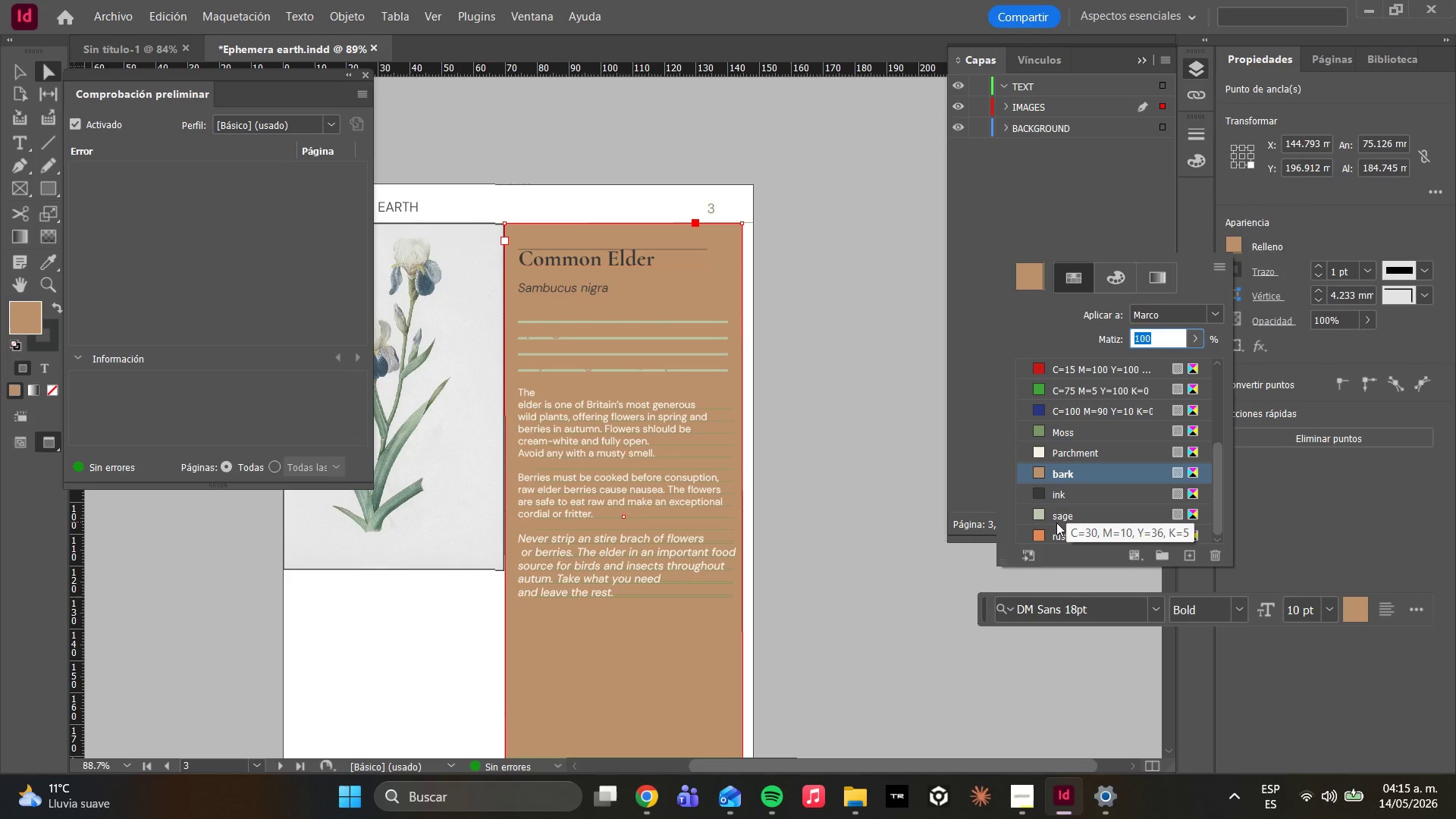 
left_click([1056, 522])
 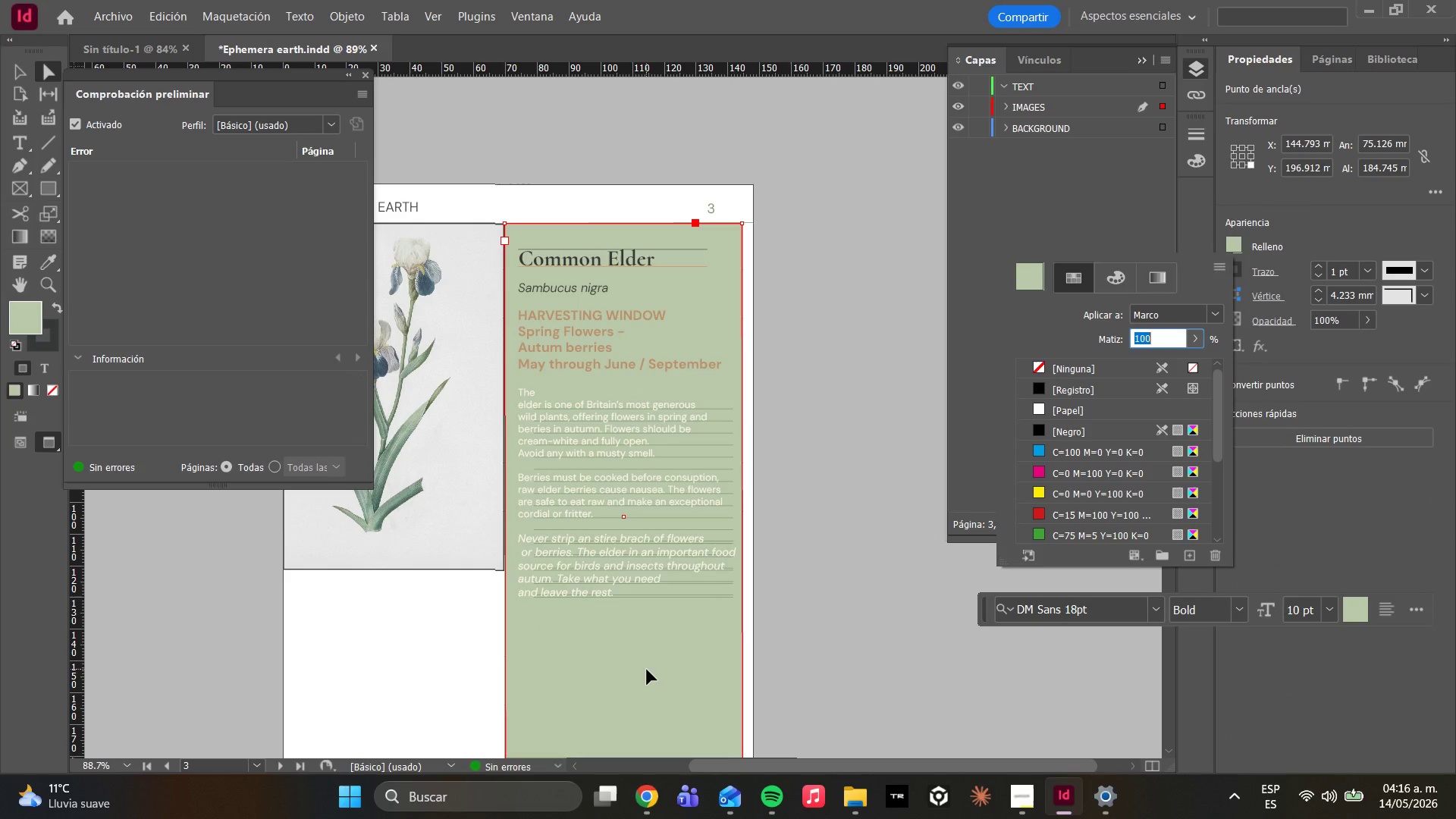 
left_click([622, 649])
 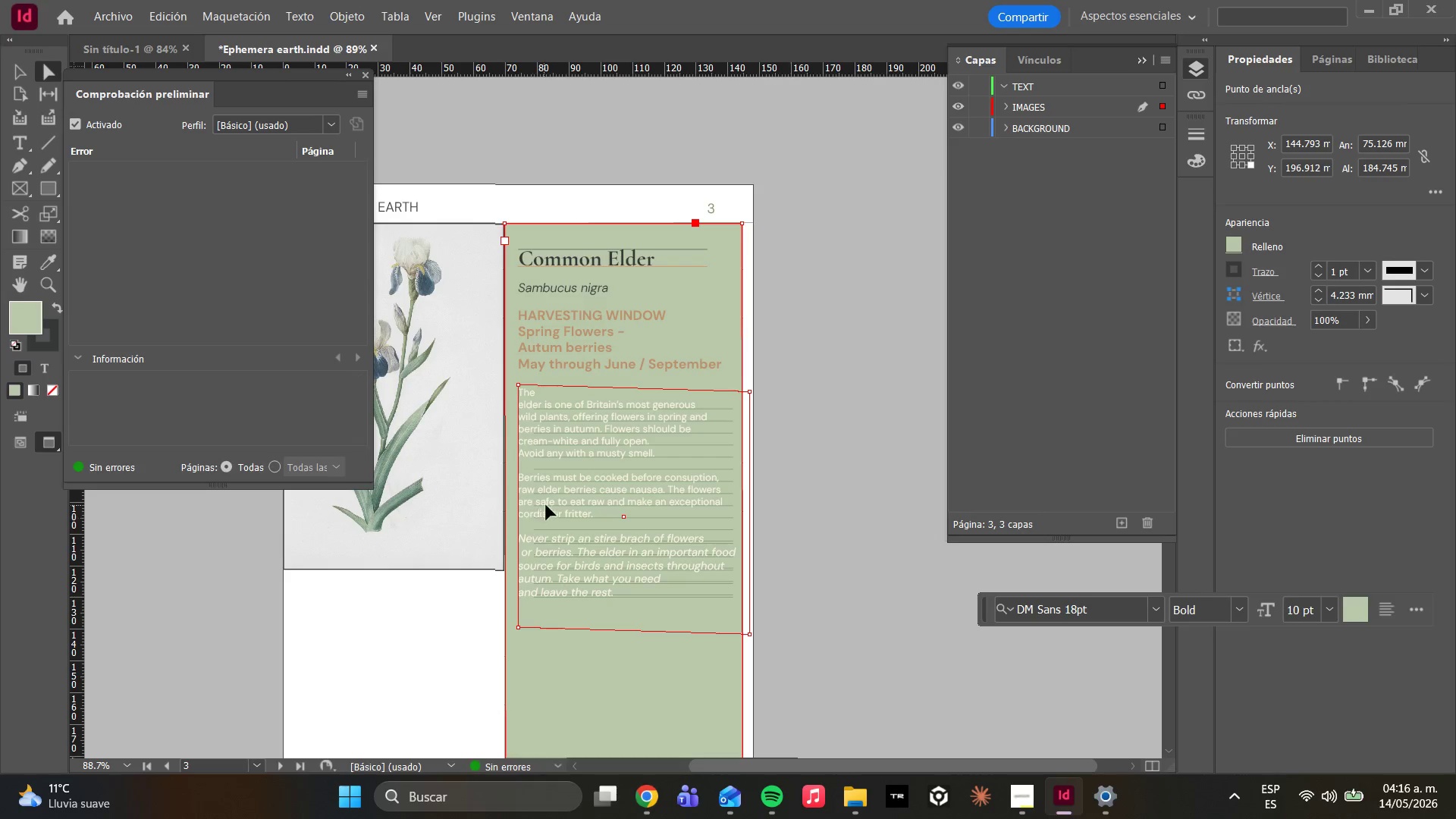 
left_click([566, 569])
 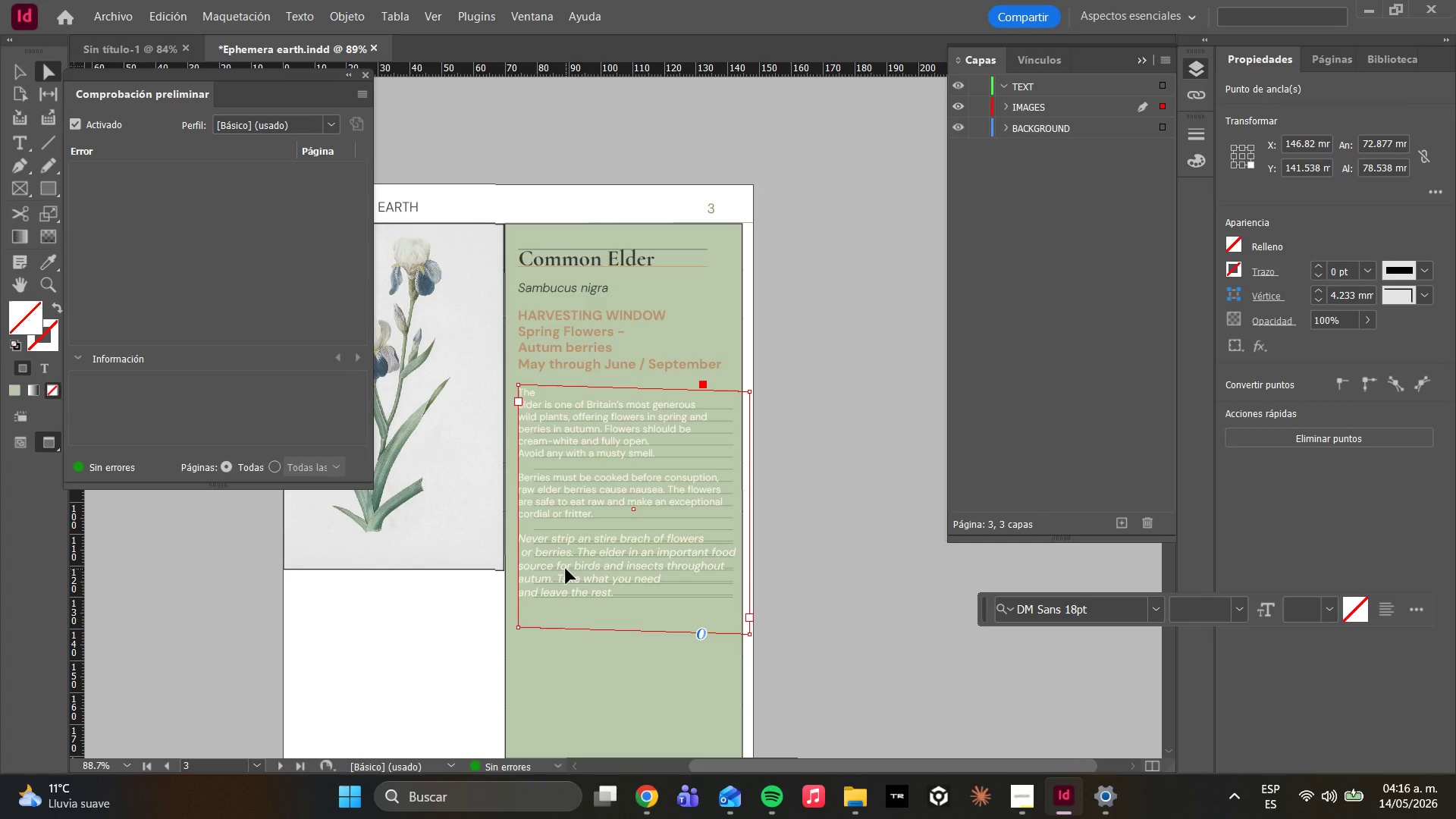 
left_click_drag(start_coordinate=[566, 569], to_coordinate=[570, 565])
 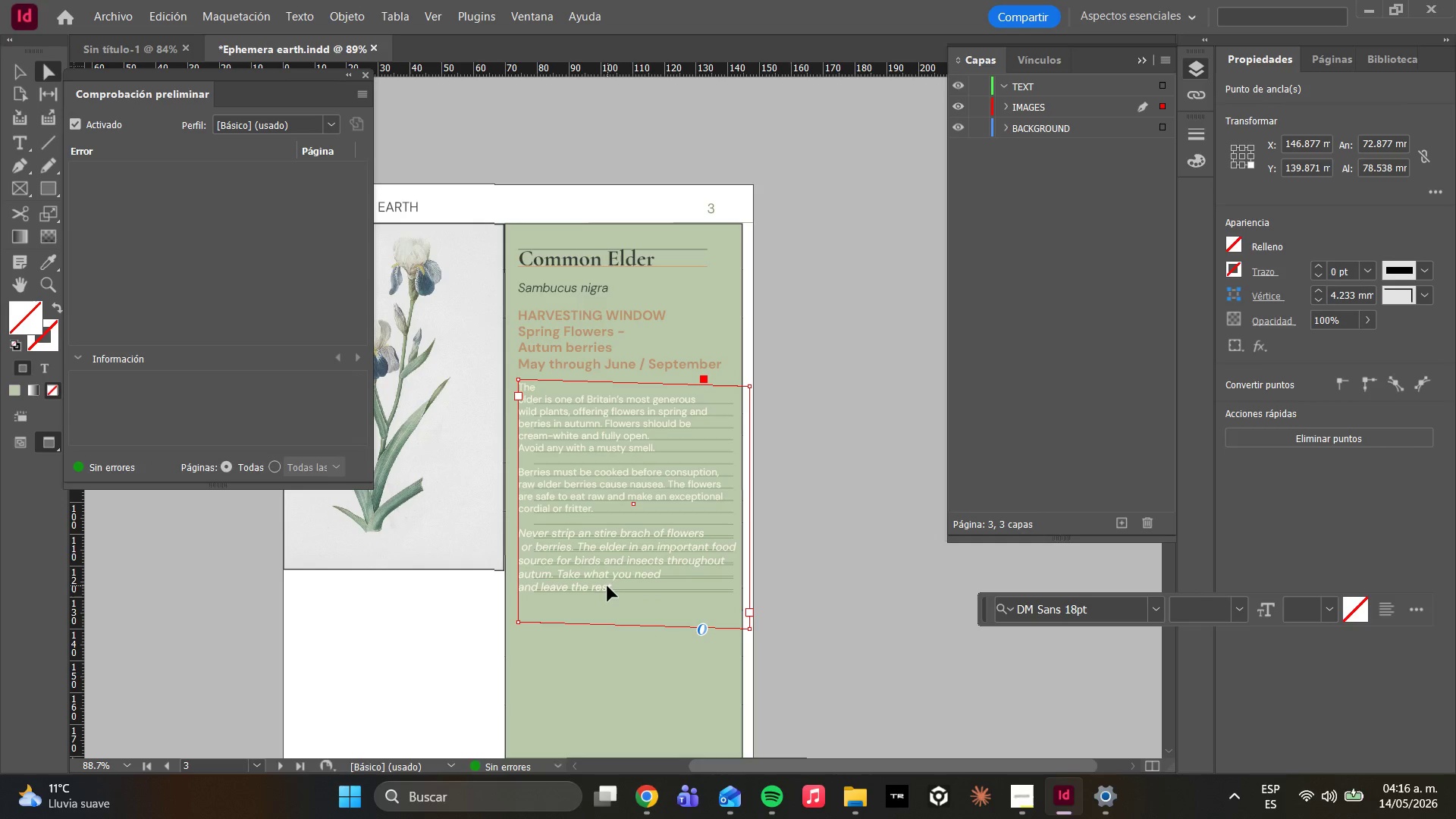 
key(Control+Z)
 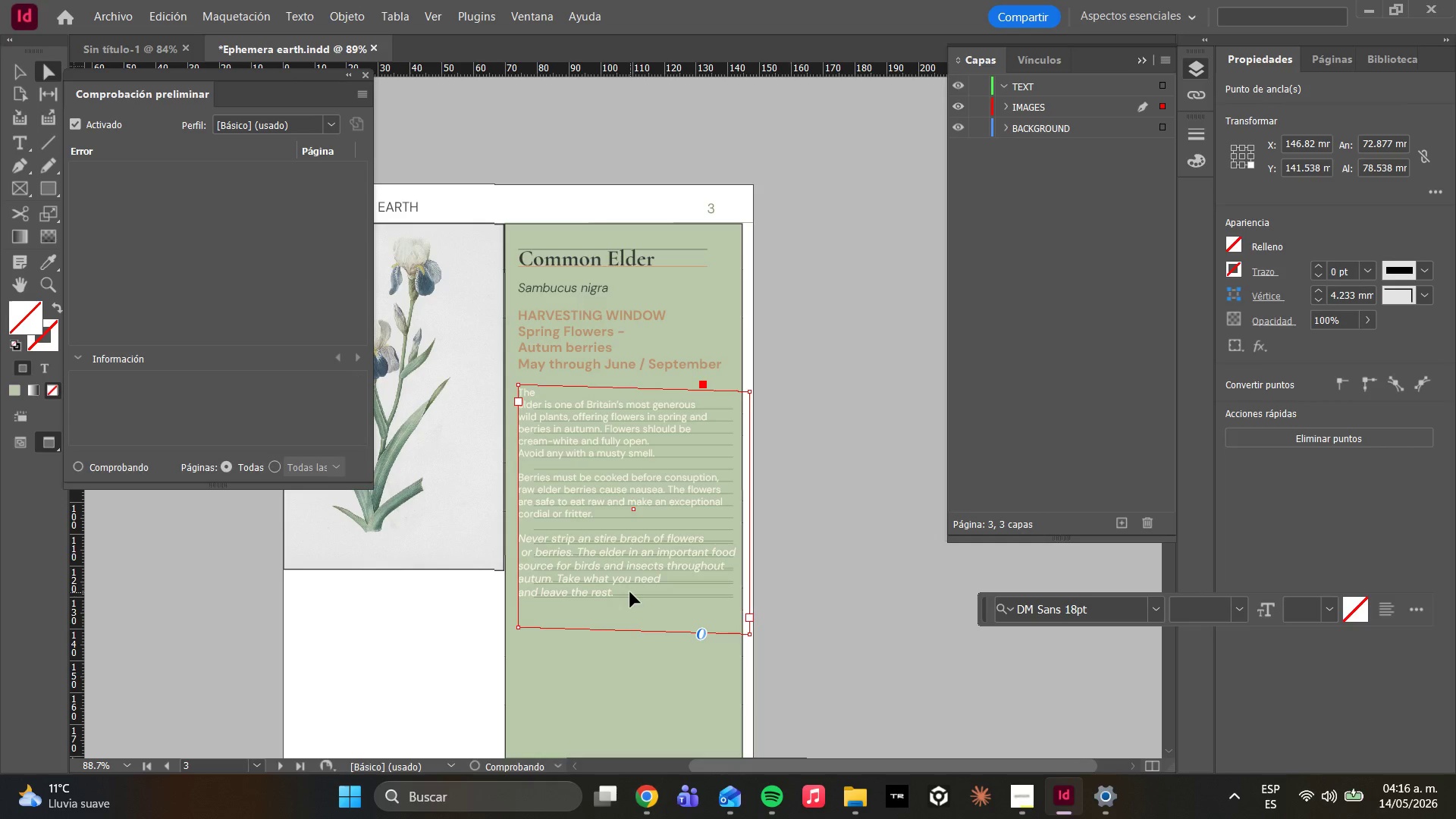 
double_click([630, 592])
 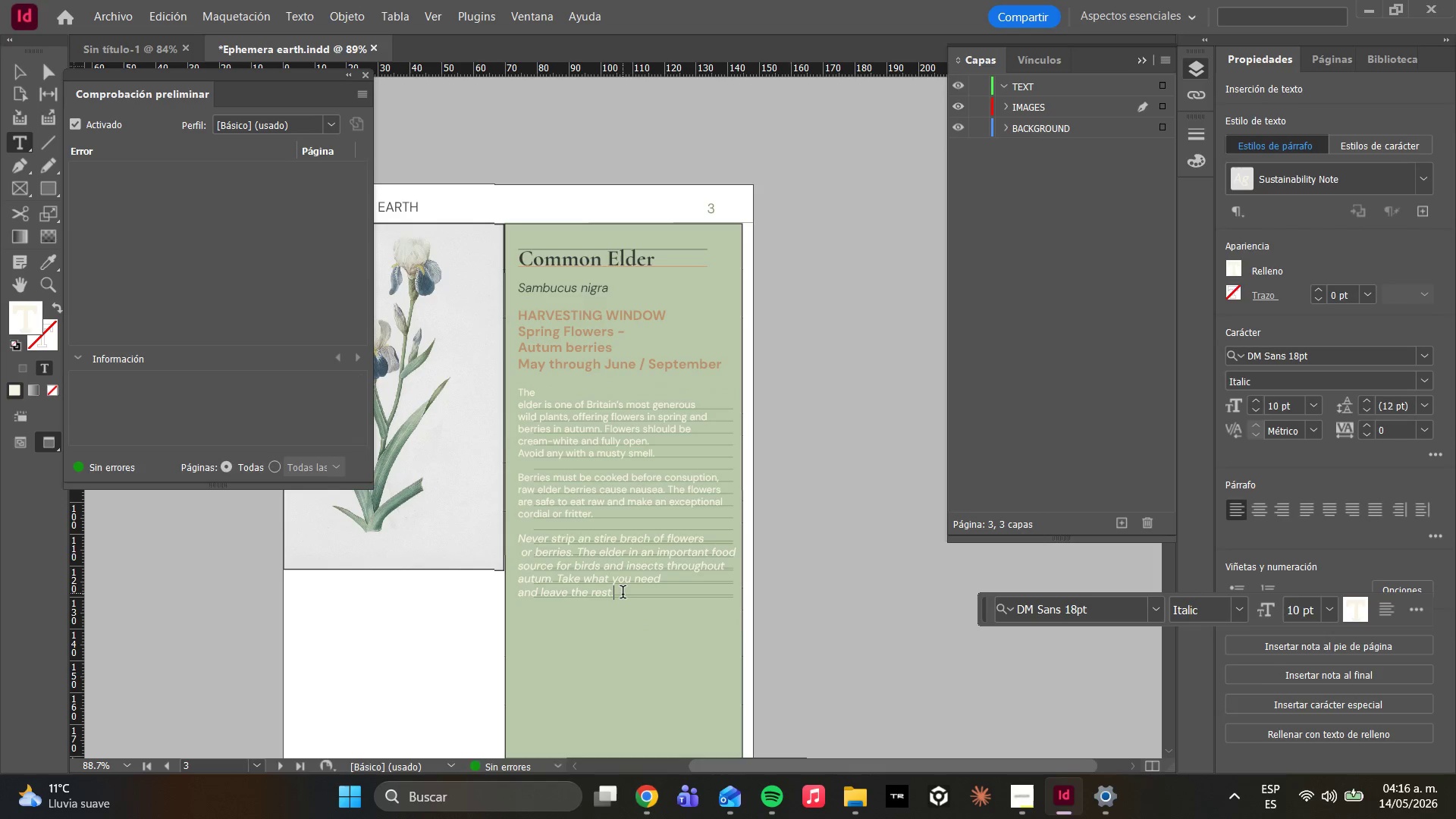 
left_click([623, 594])
 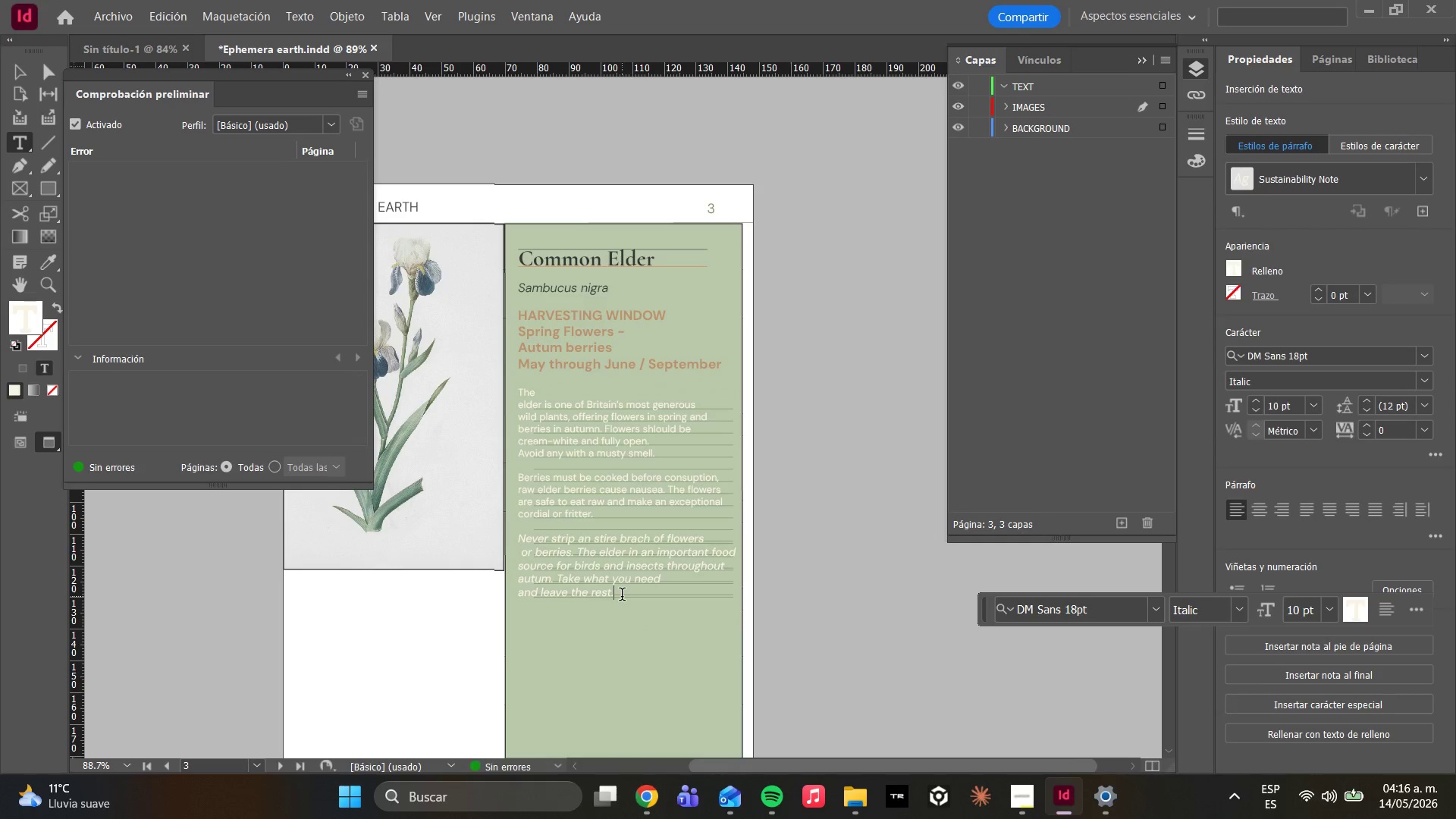 
scroll: coordinate [651, 507], scroll_direction: up, amount: 73.0
 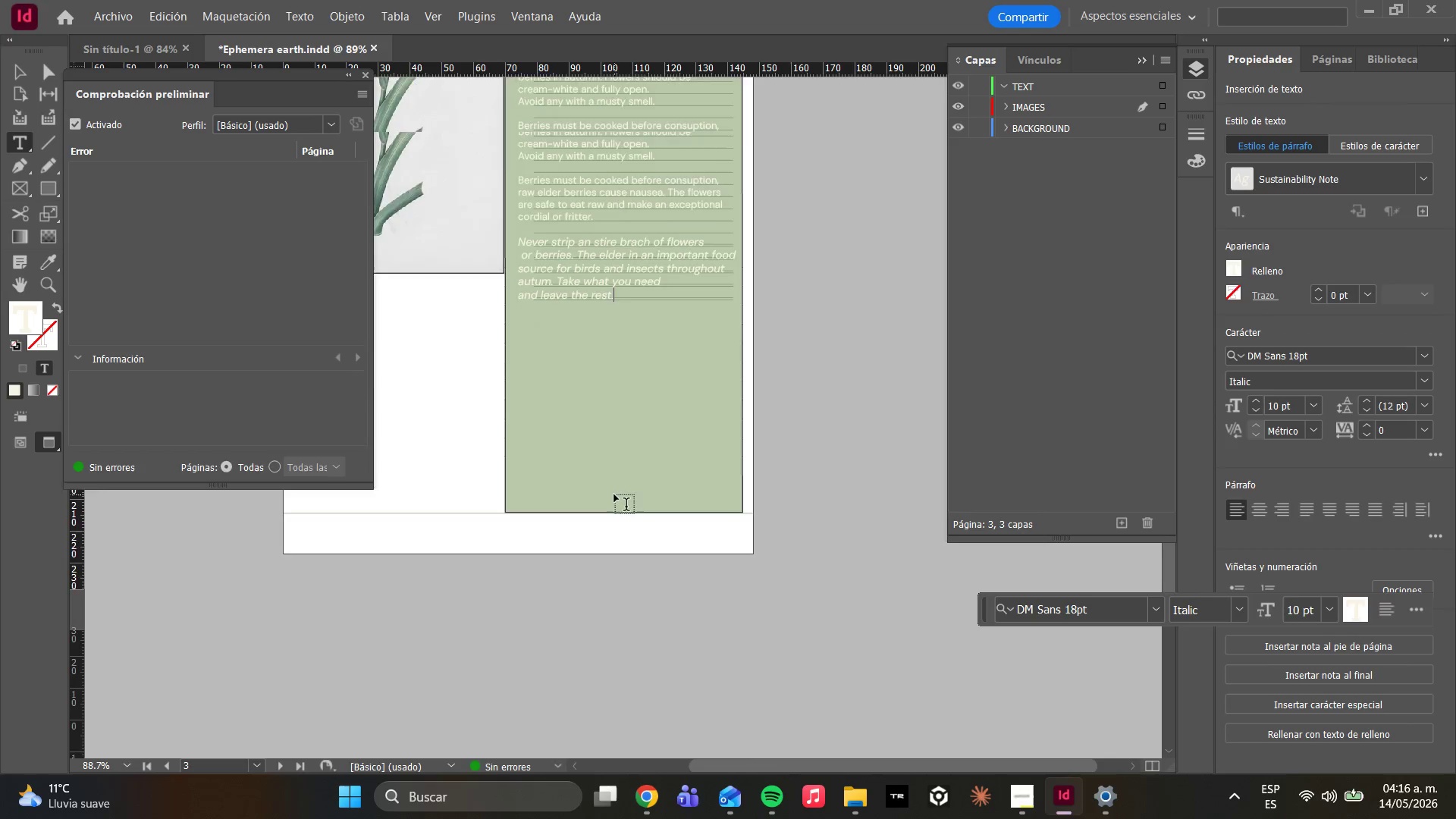 
scroll: coordinate [607, 491], scroll_direction: down, amount: 16.0
 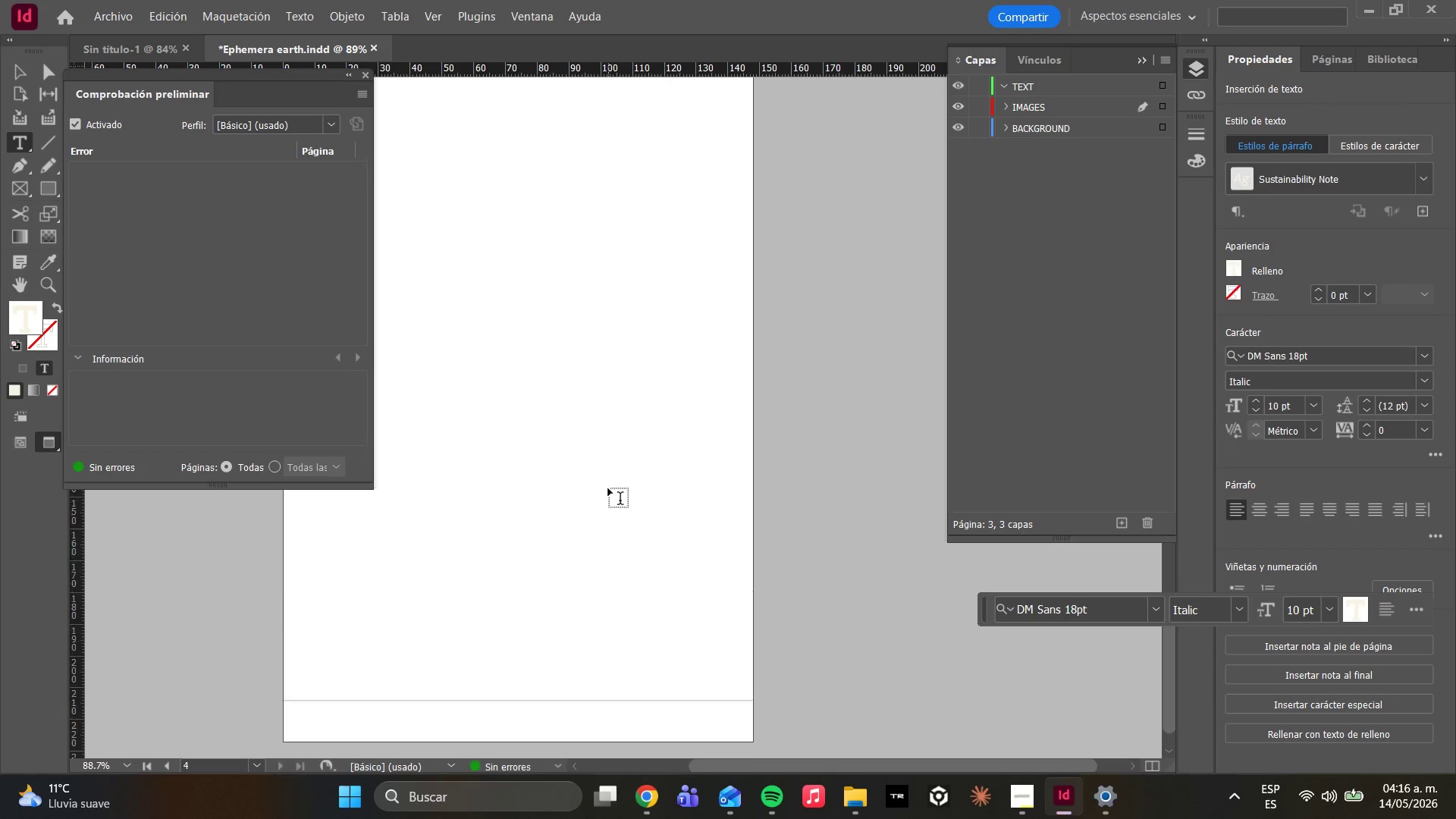 
scroll: coordinate [610, 488], scroll_direction: up, amount: 20.0
 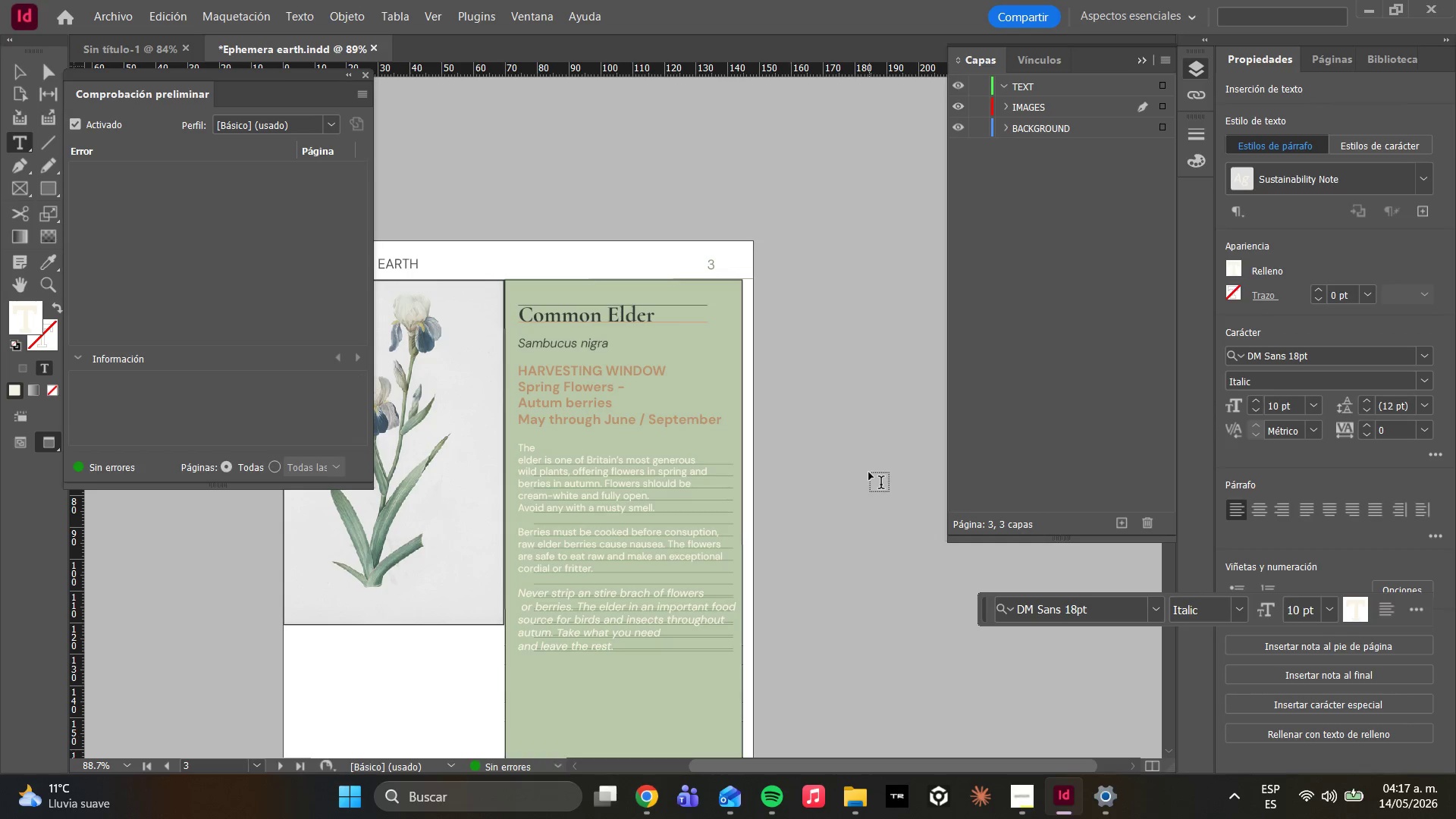 
wait(49.34)
 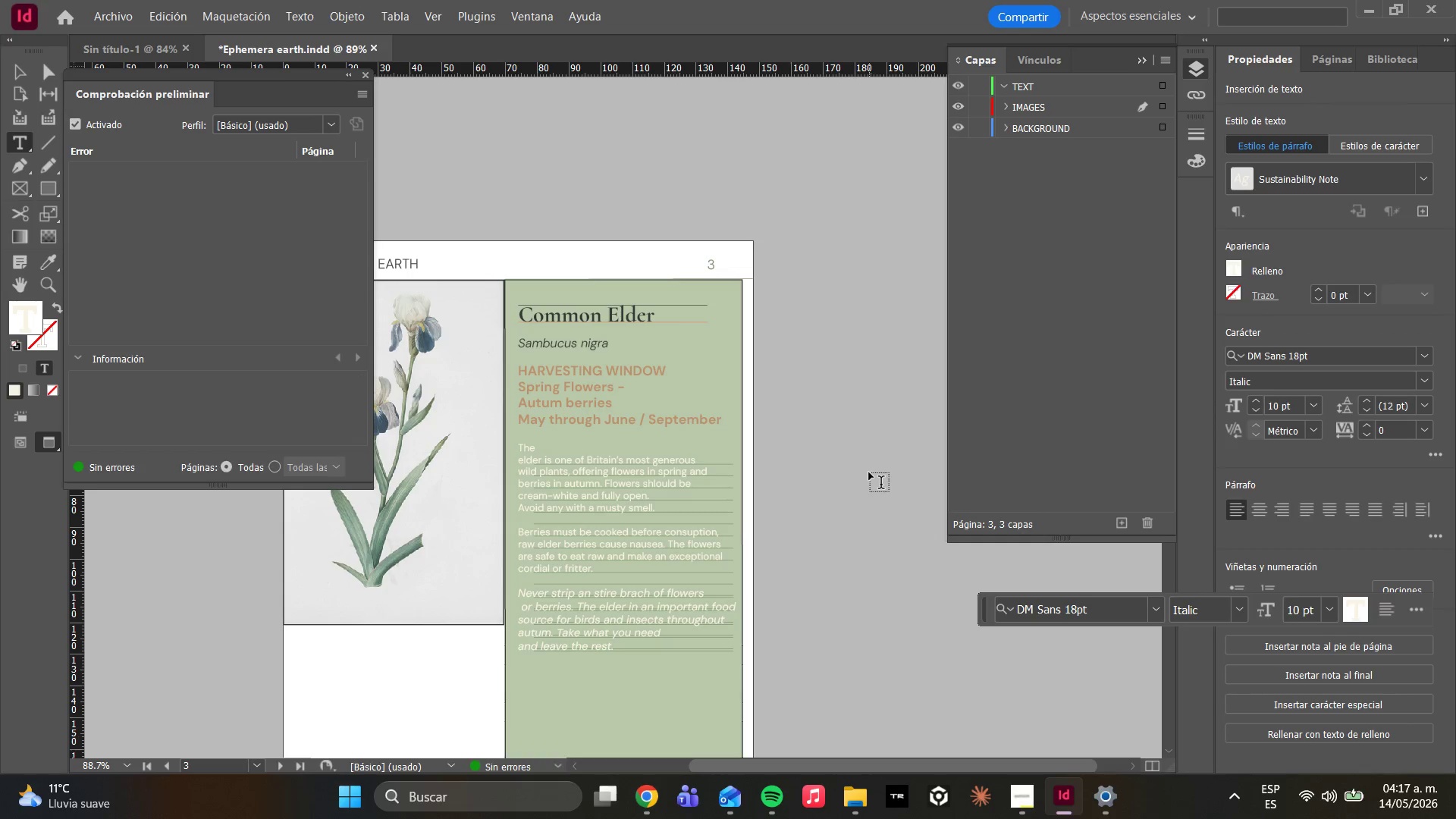 
scroll: coordinate [613, 466], scroll_direction: down, amount: 1.0
 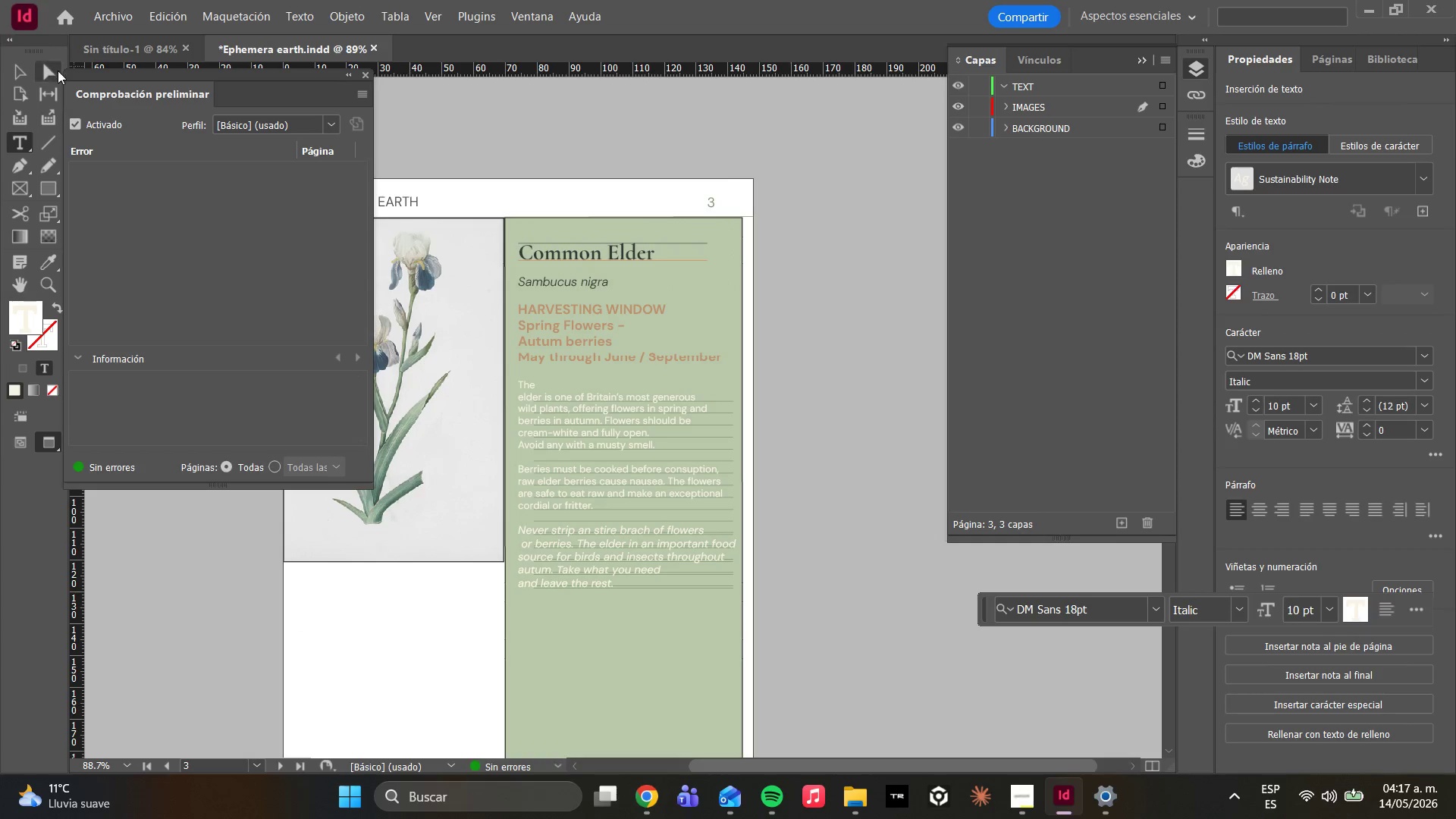 
left_click([52, 78])
 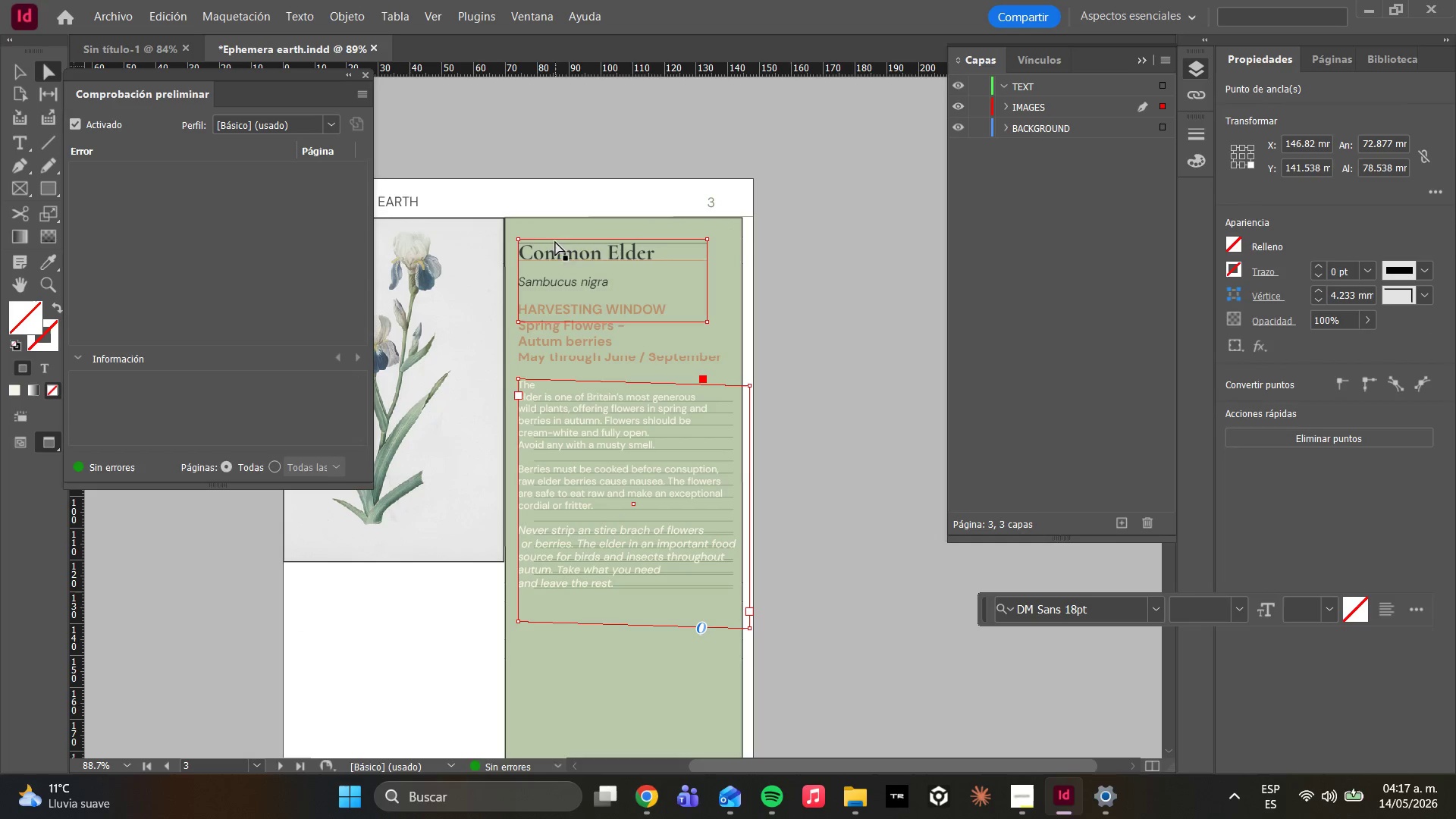 
left_click([555, 246])
 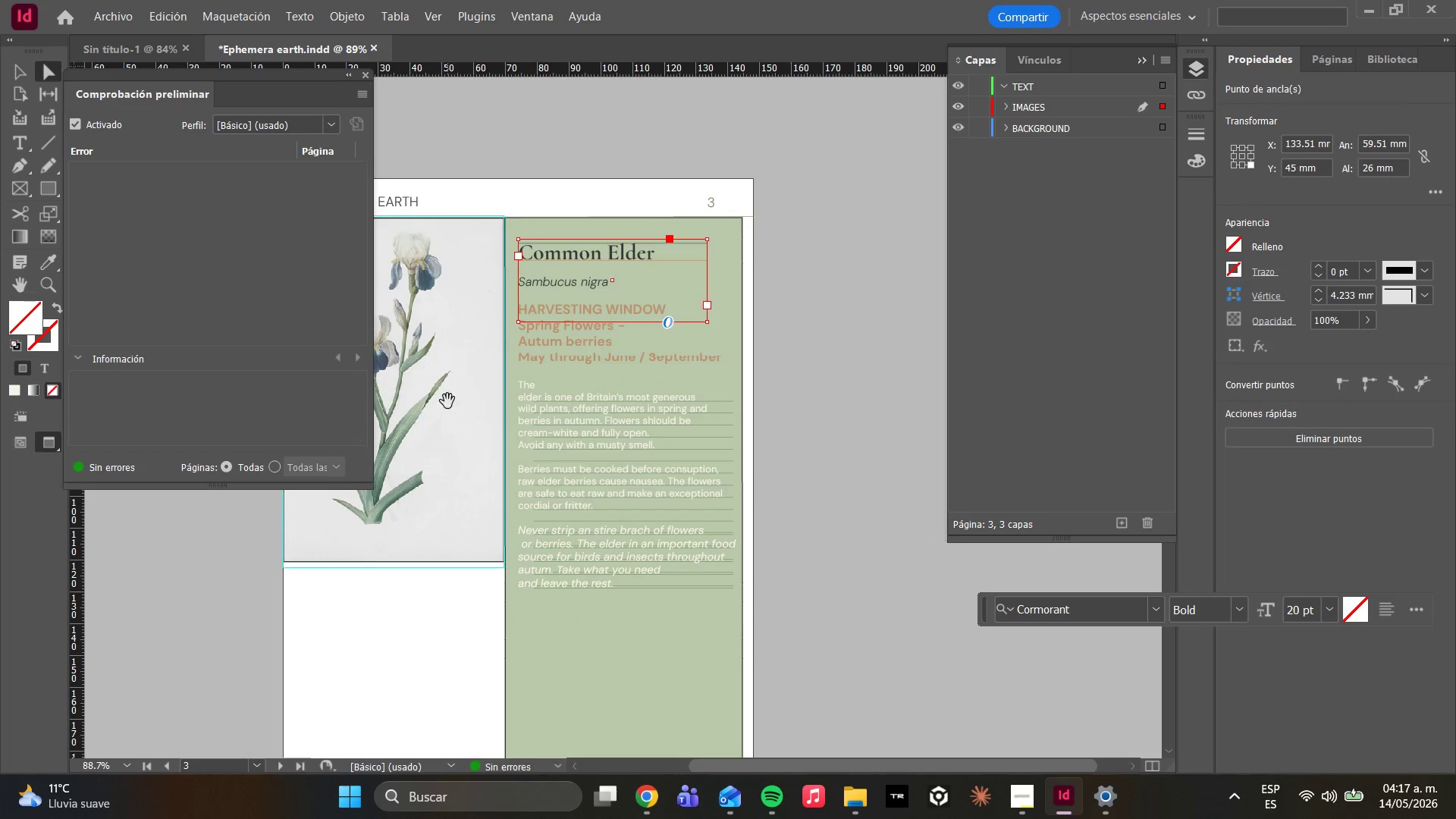 
scroll: coordinate [444, 461], scroll_direction: down, amount: 2.0
 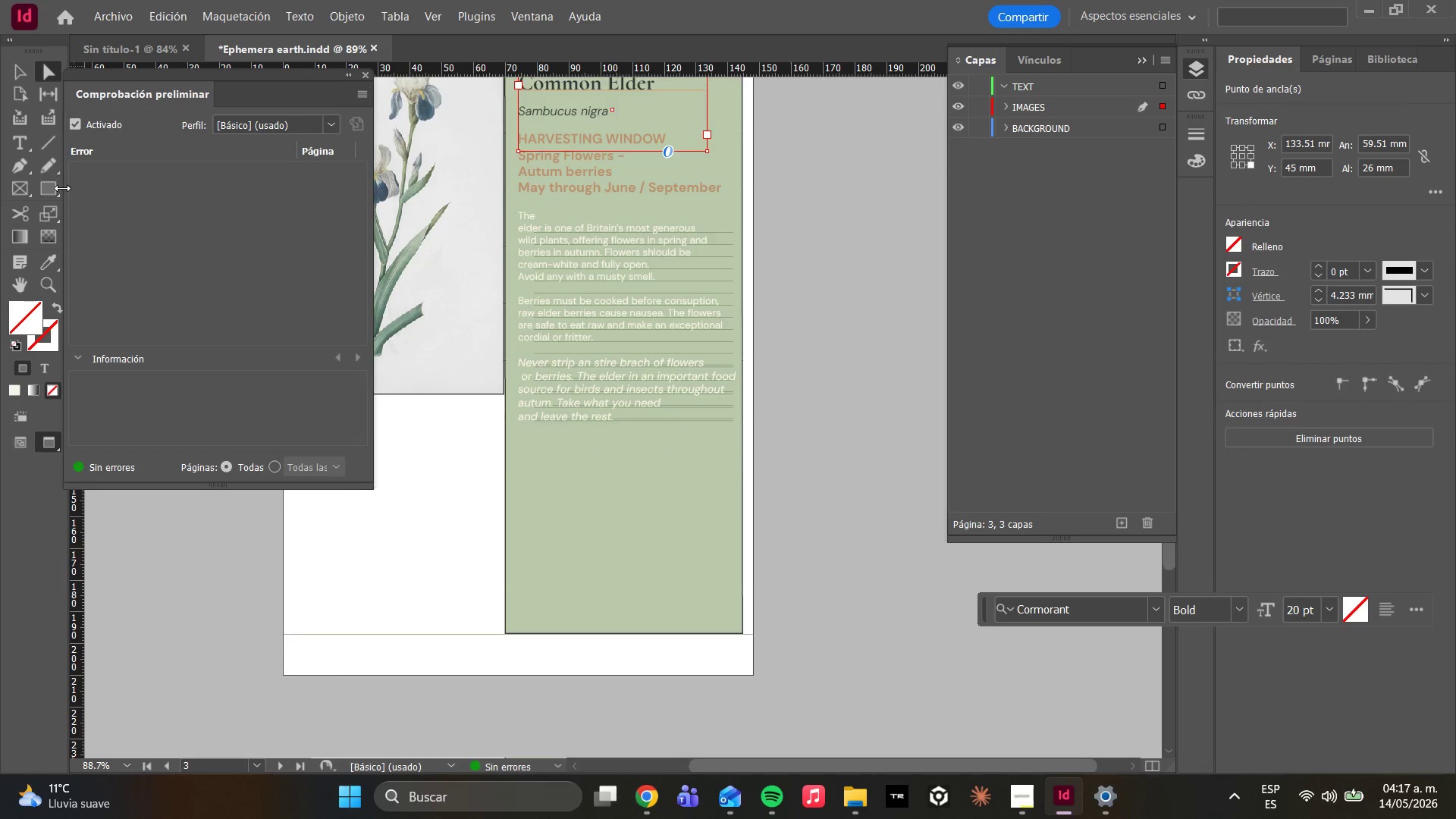 
left_click([48, 190])
 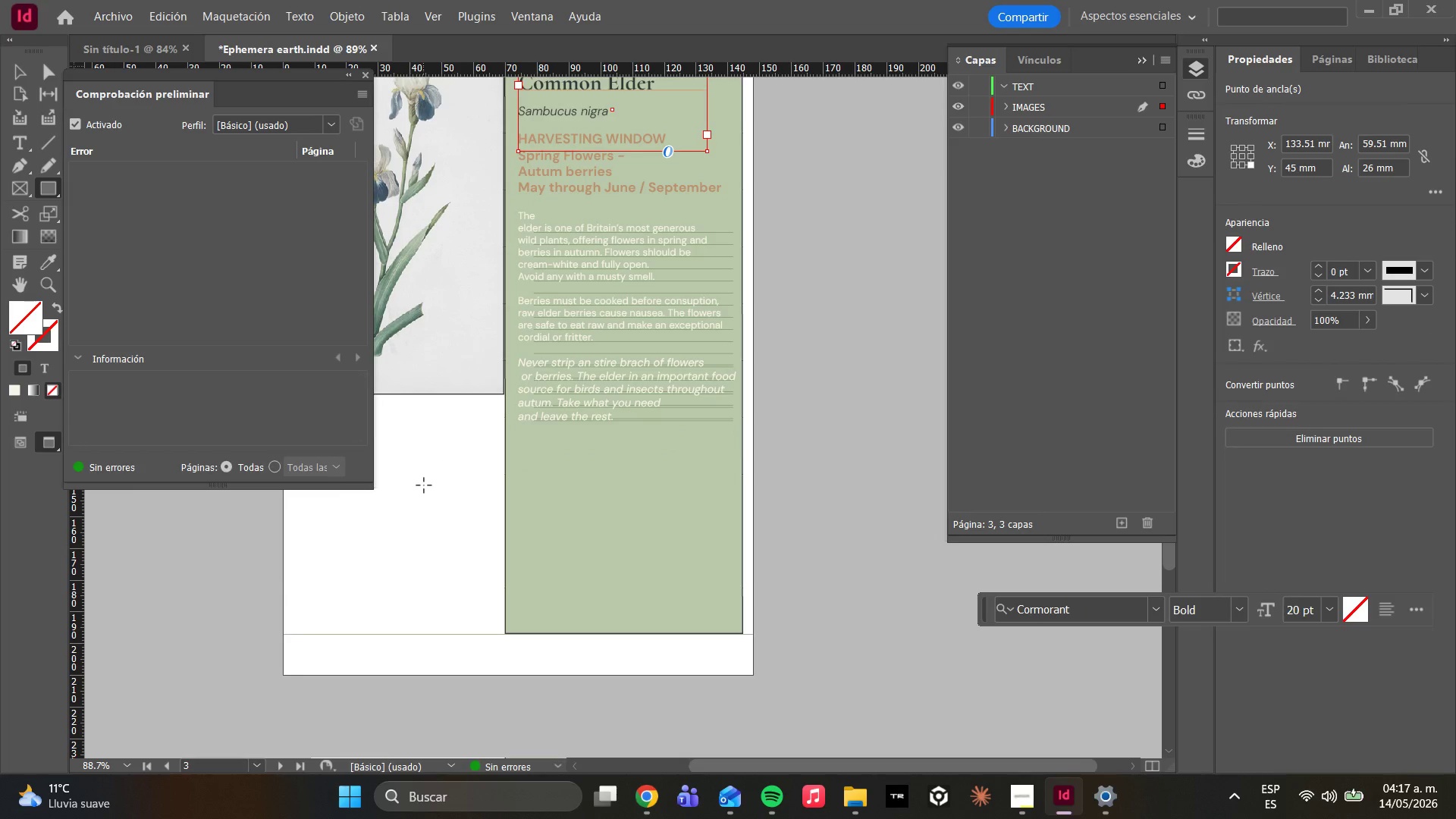 
scroll: coordinate [428, 494], scroll_direction: up, amount: 2.0
 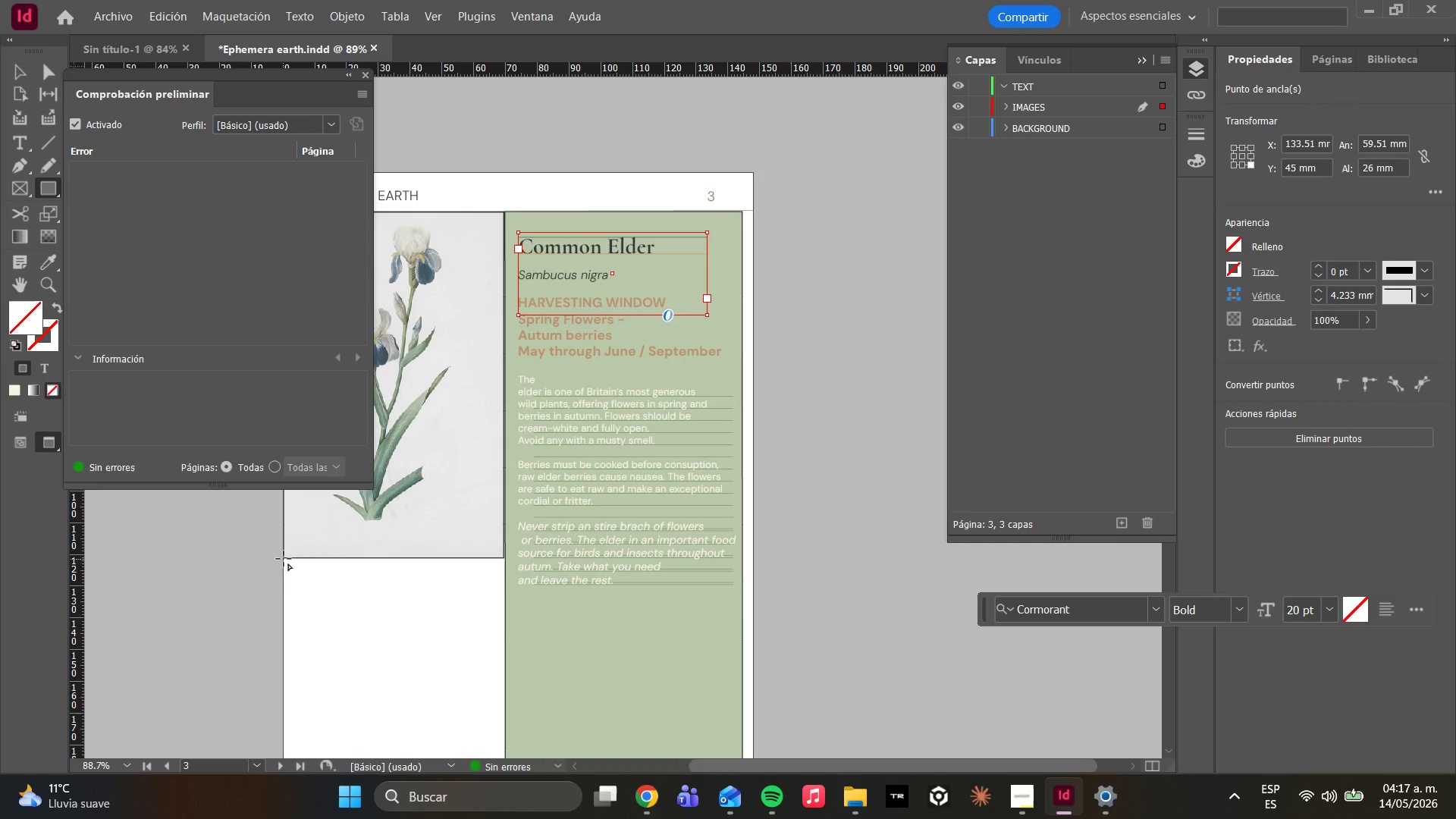 
left_click_drag(start_coordinate=[284, 559], to_coordinate=[356, 678])
 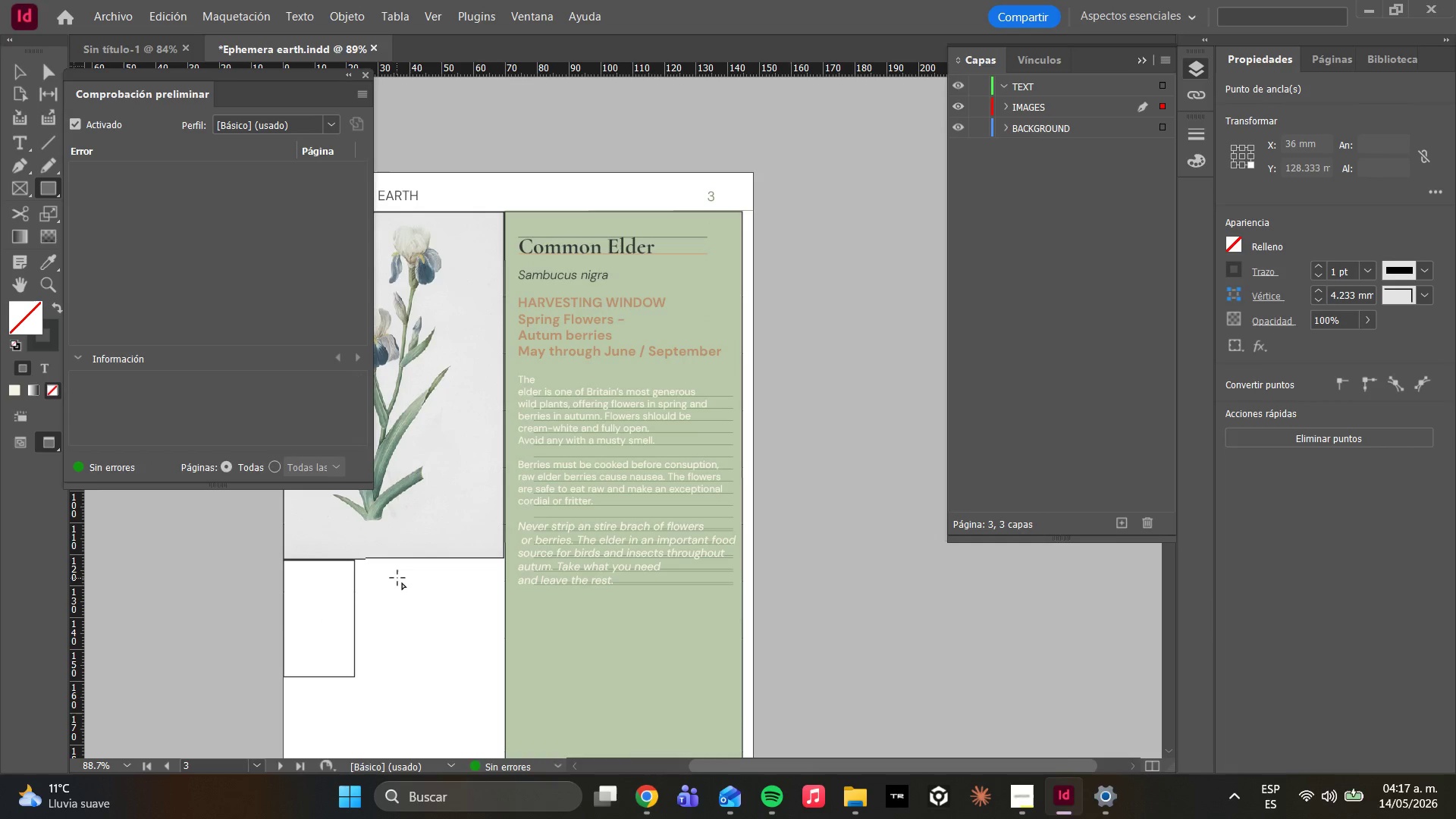 
key(Control+Z)
 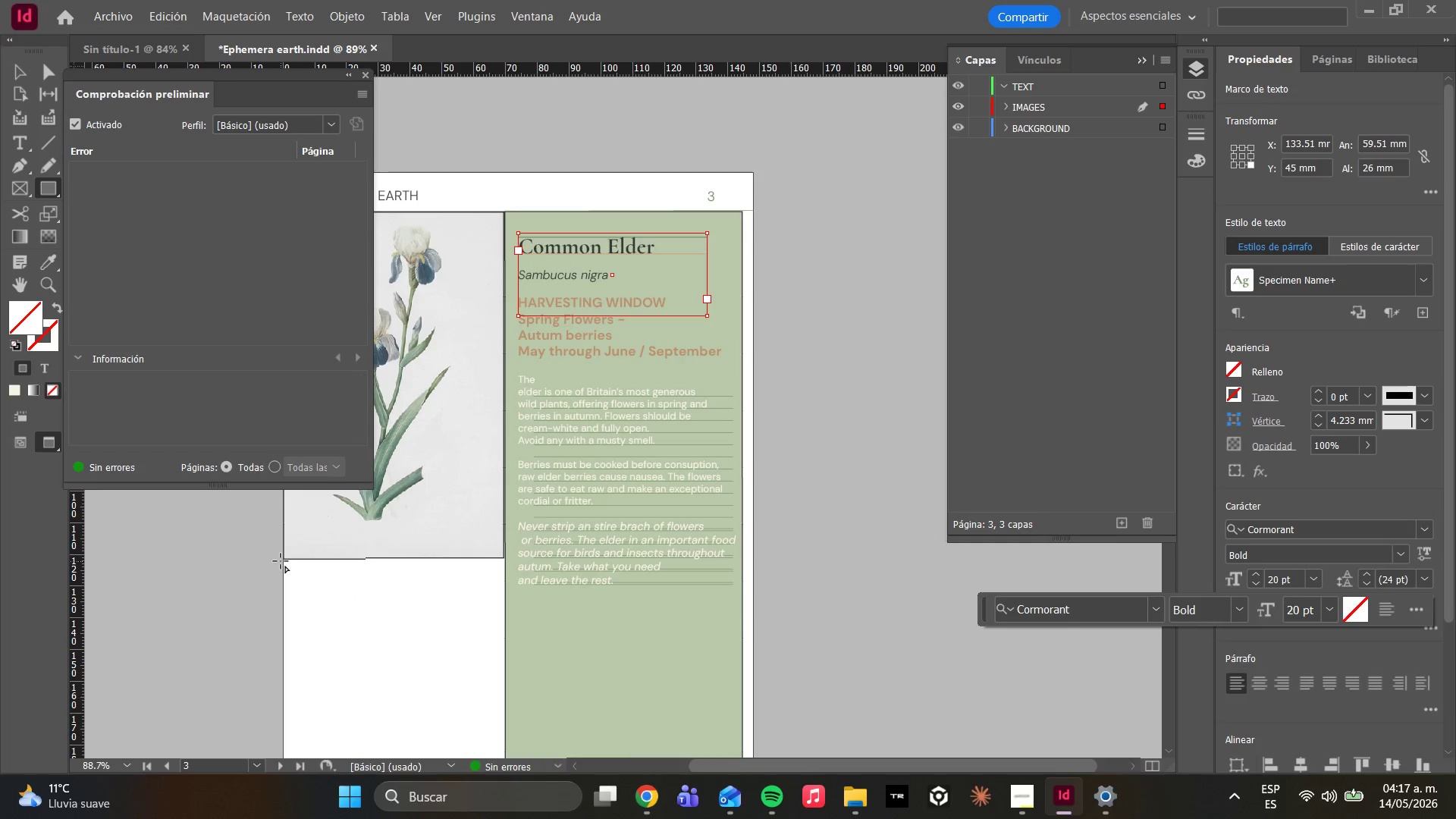 
left_click_drag(start_coordinate=[283, 560], to_coordinate=[506, 639])
 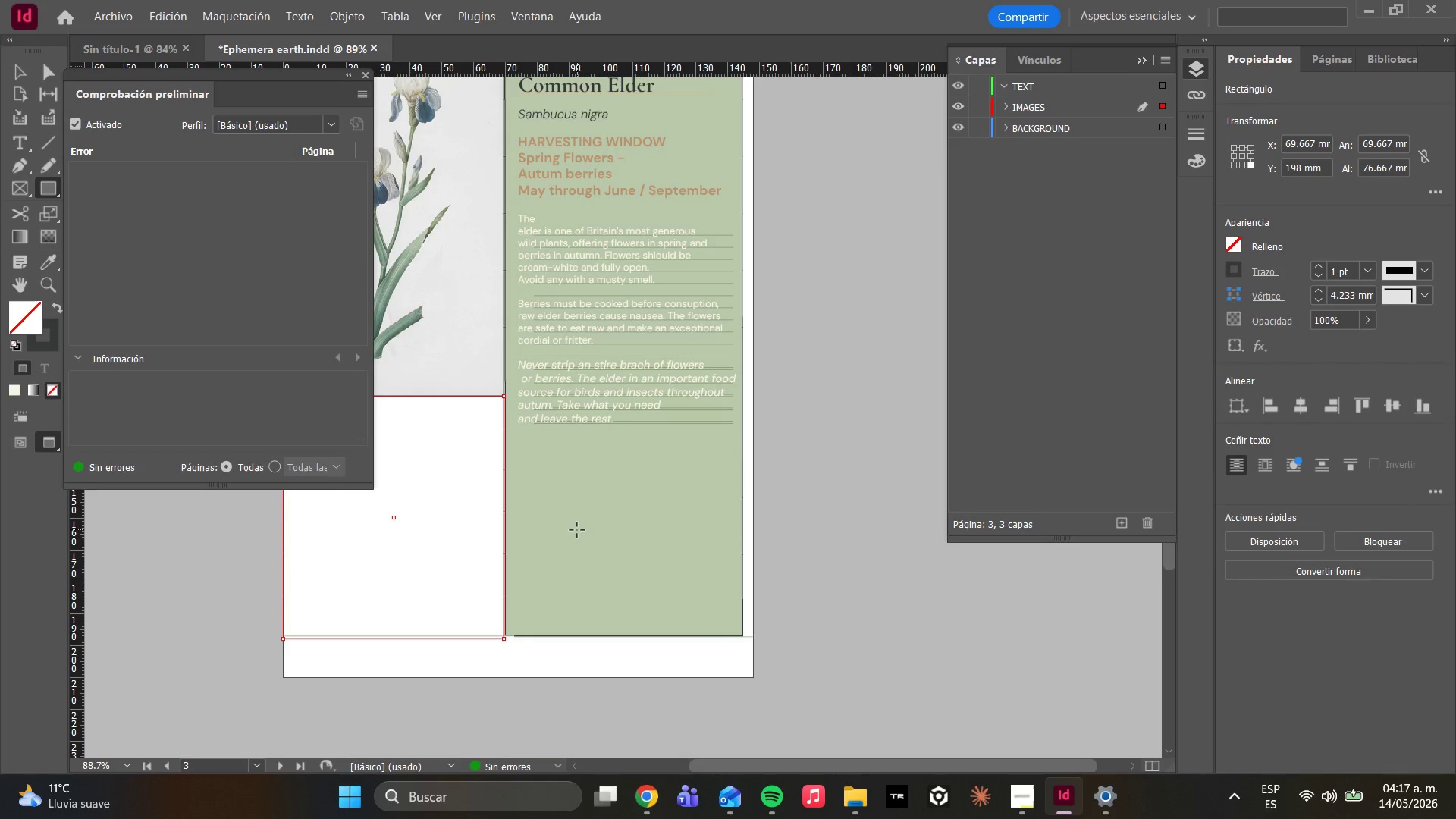 
scroll: coordinate [365, 655], scroll_direction: down, amount: 3.0
 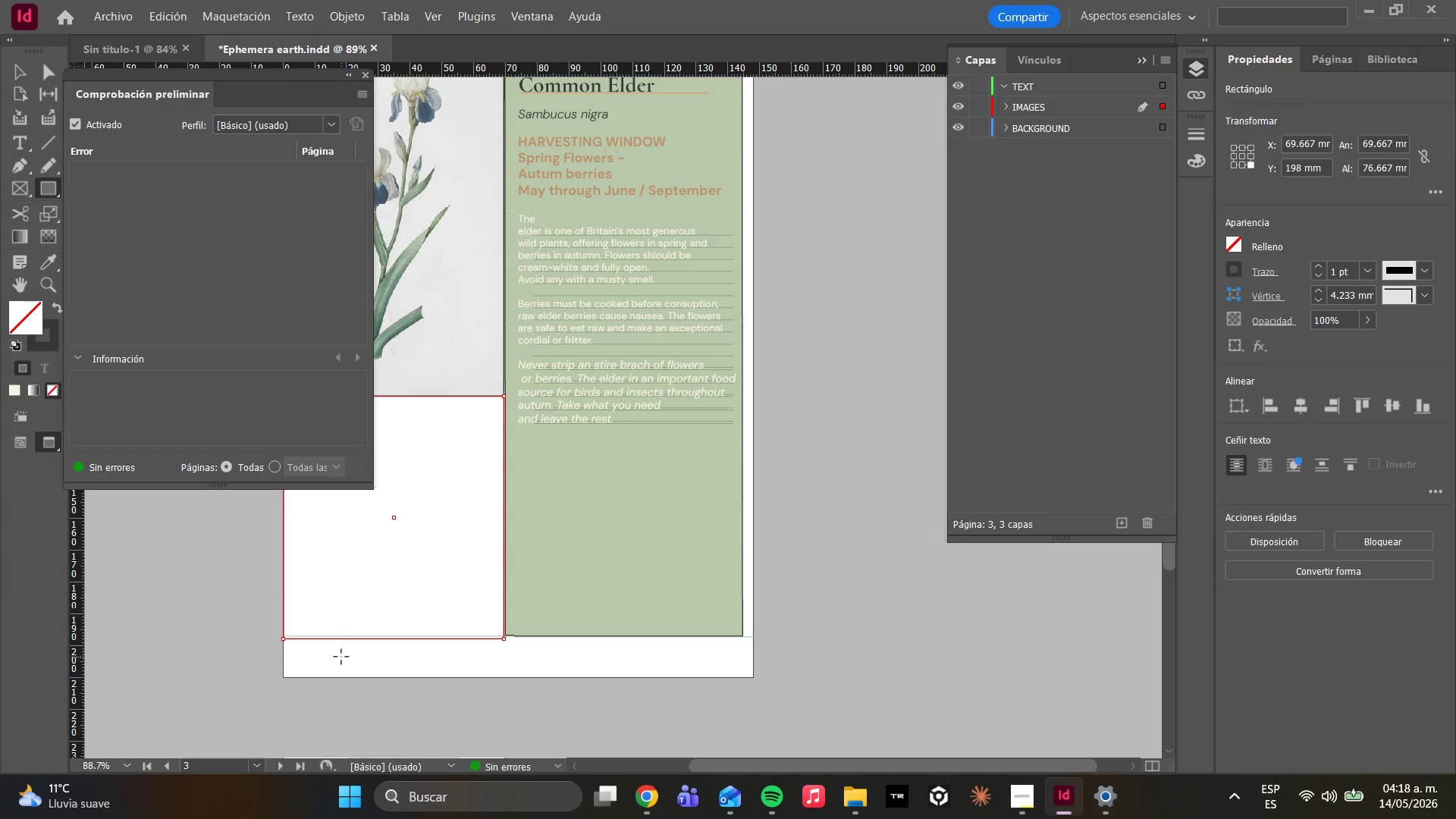 
wait(53.02)
 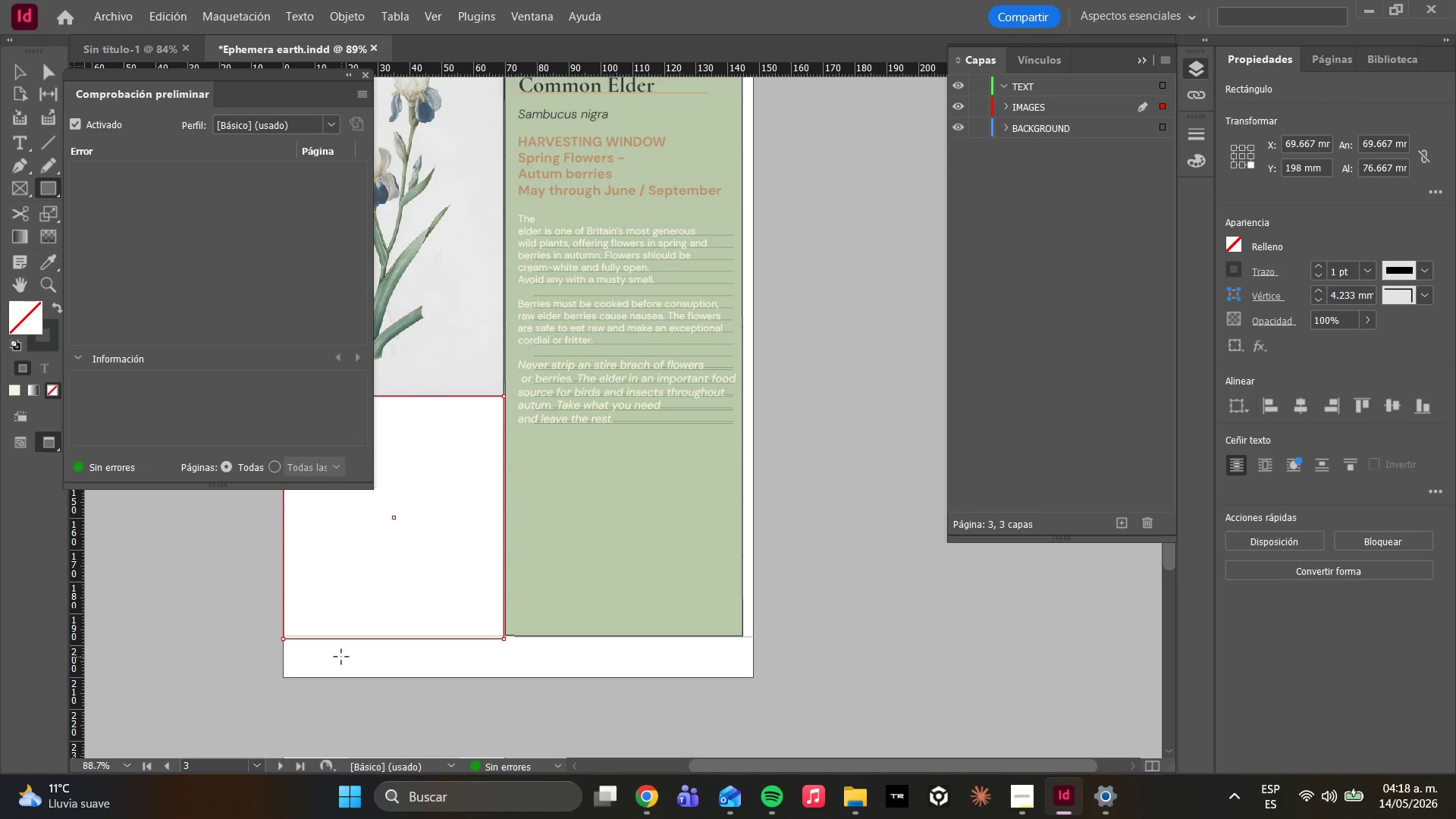 
left_click([1241, 243])
 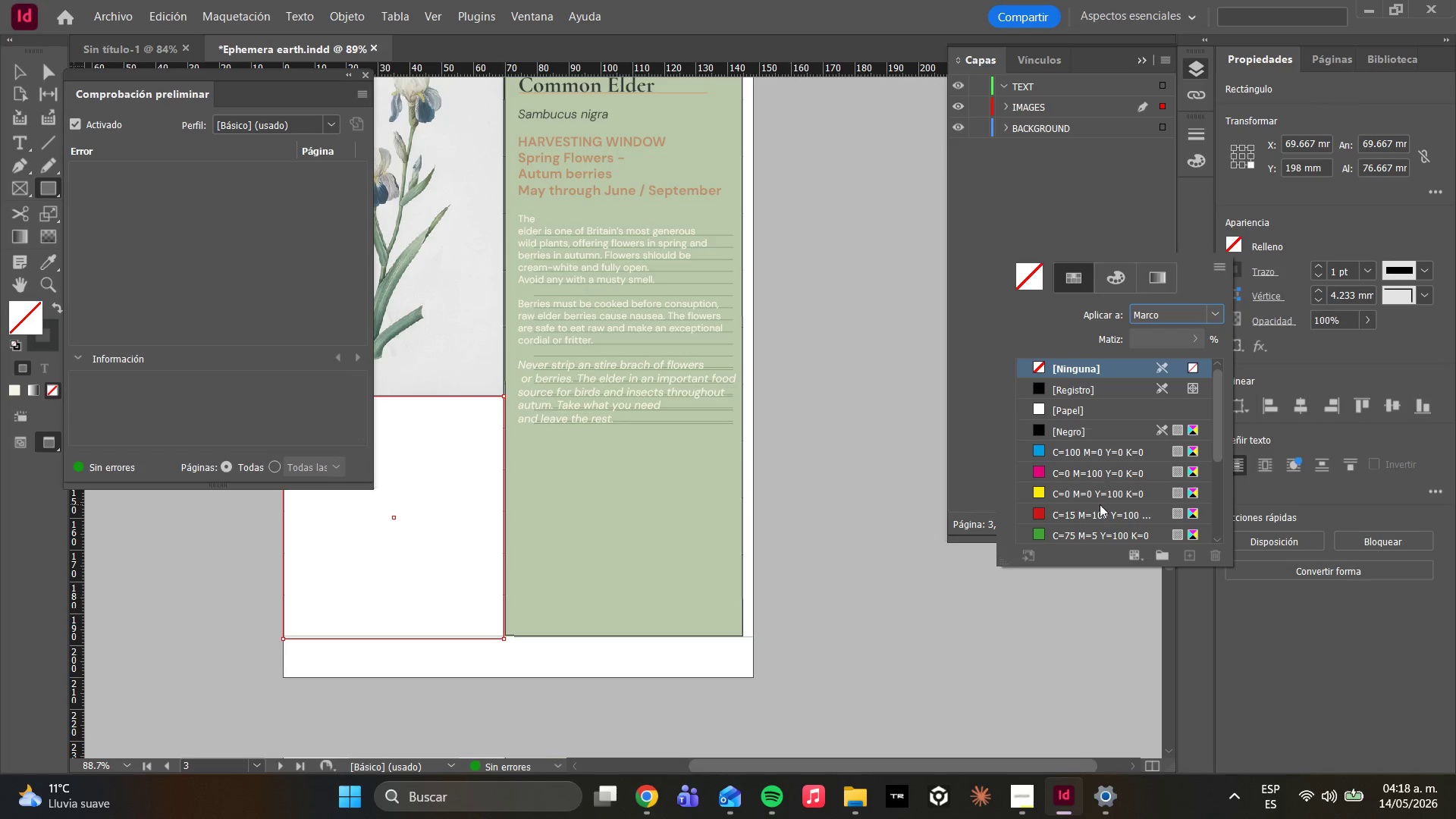 
scroll: coordinate [1089, 517], scroll_direction: down, amount: 6.0
 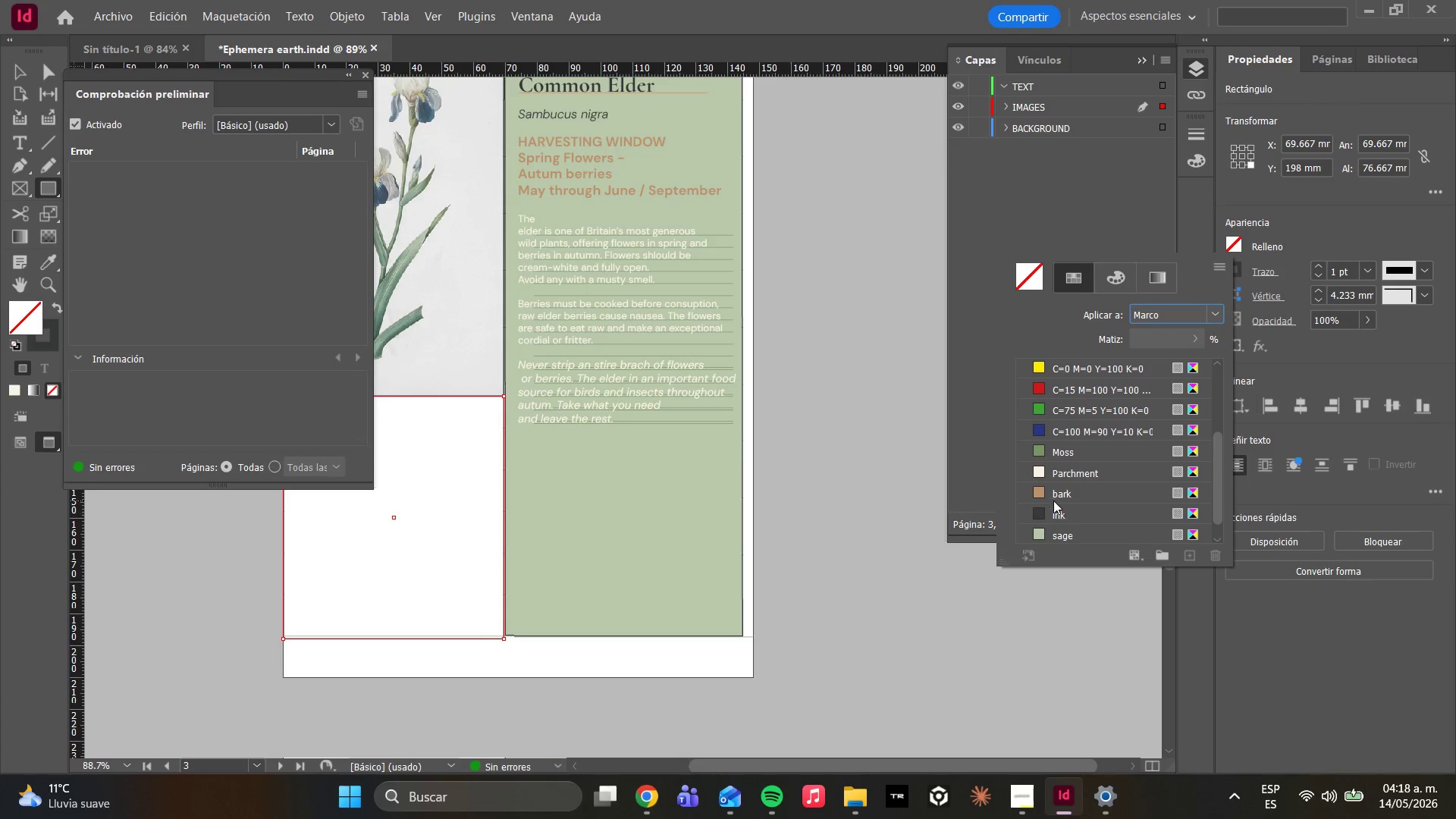 
left_click([1053, 500])
 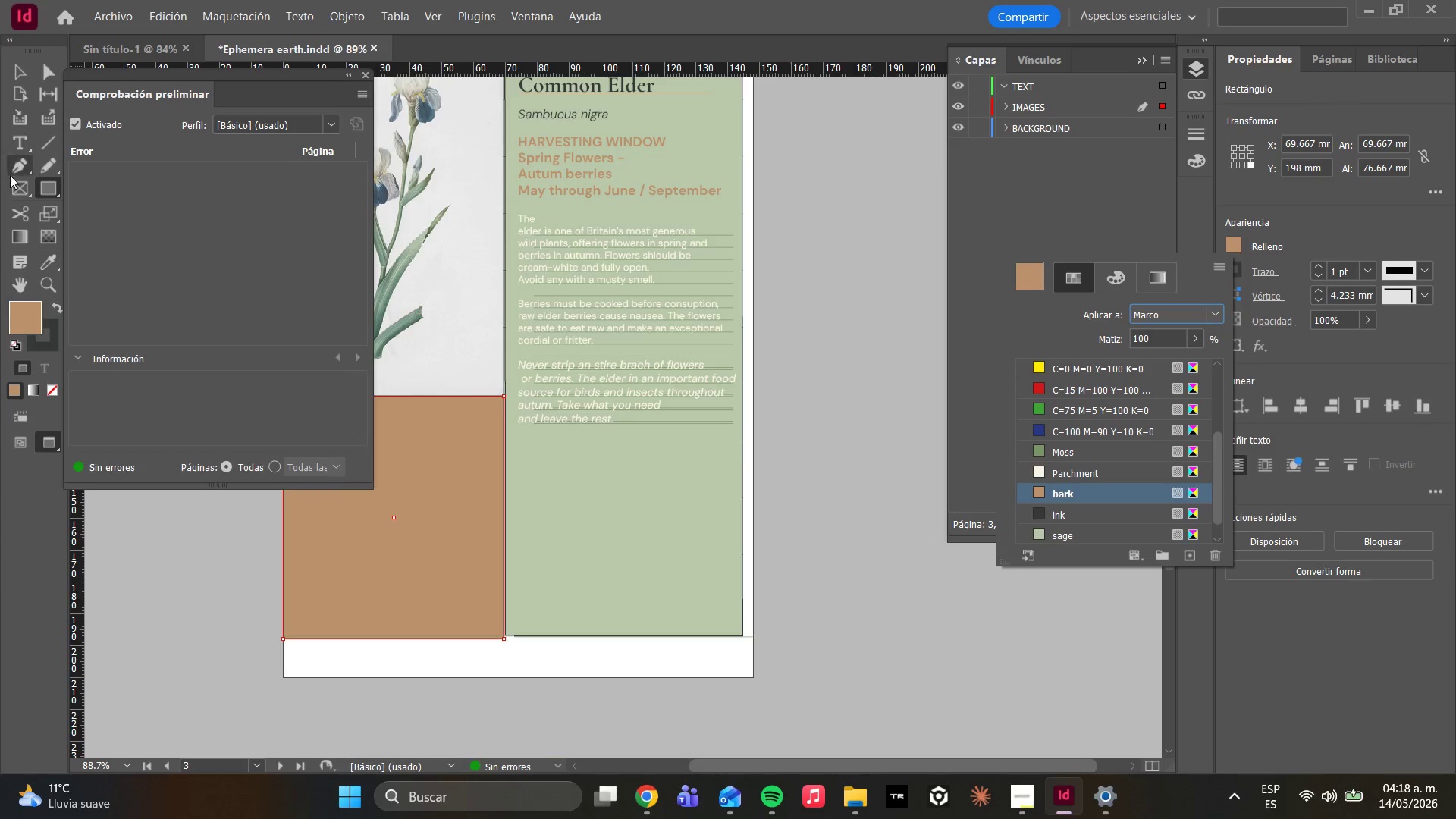 
wait(5.25)
 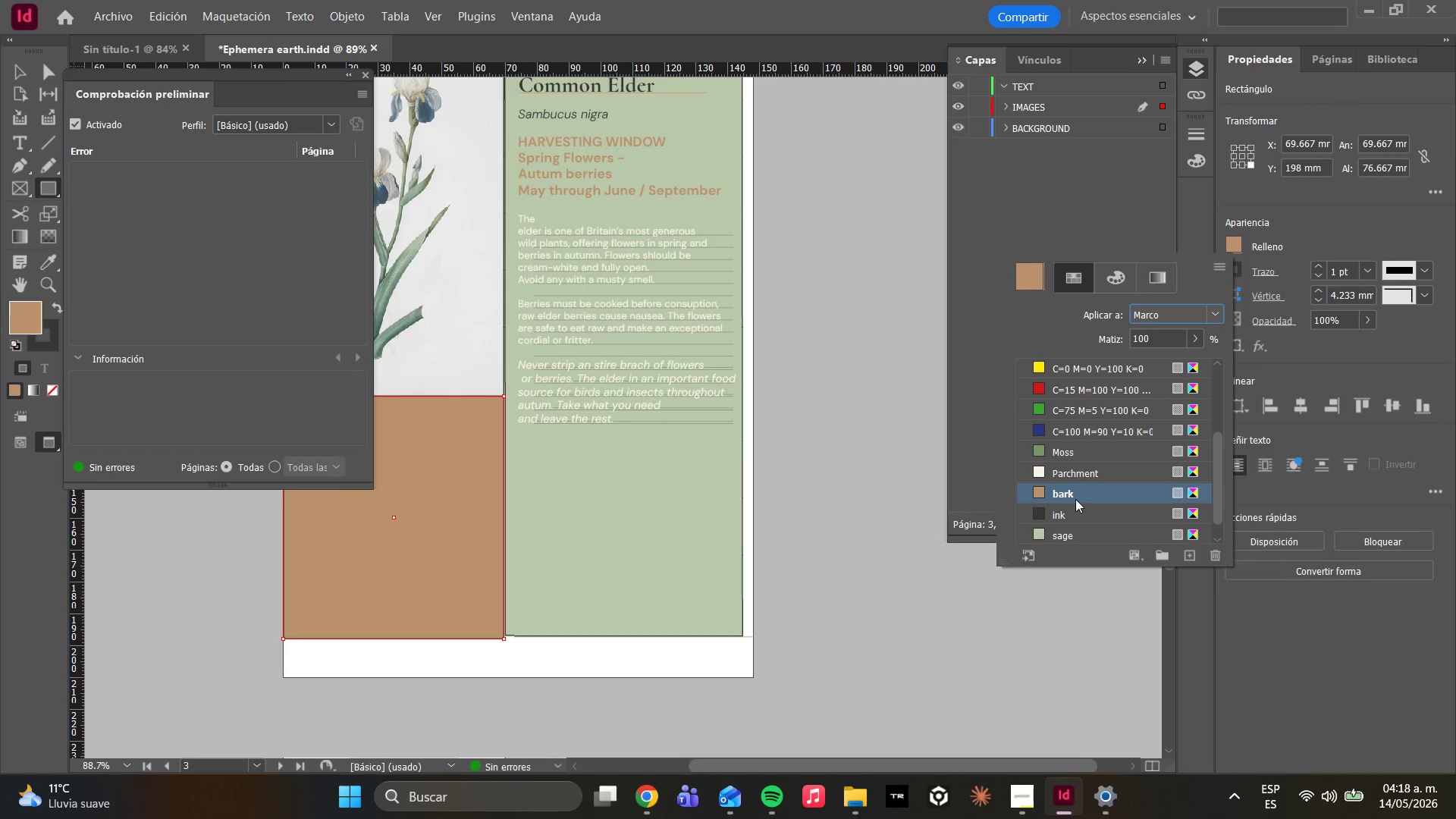 
left_click([12, 146])
 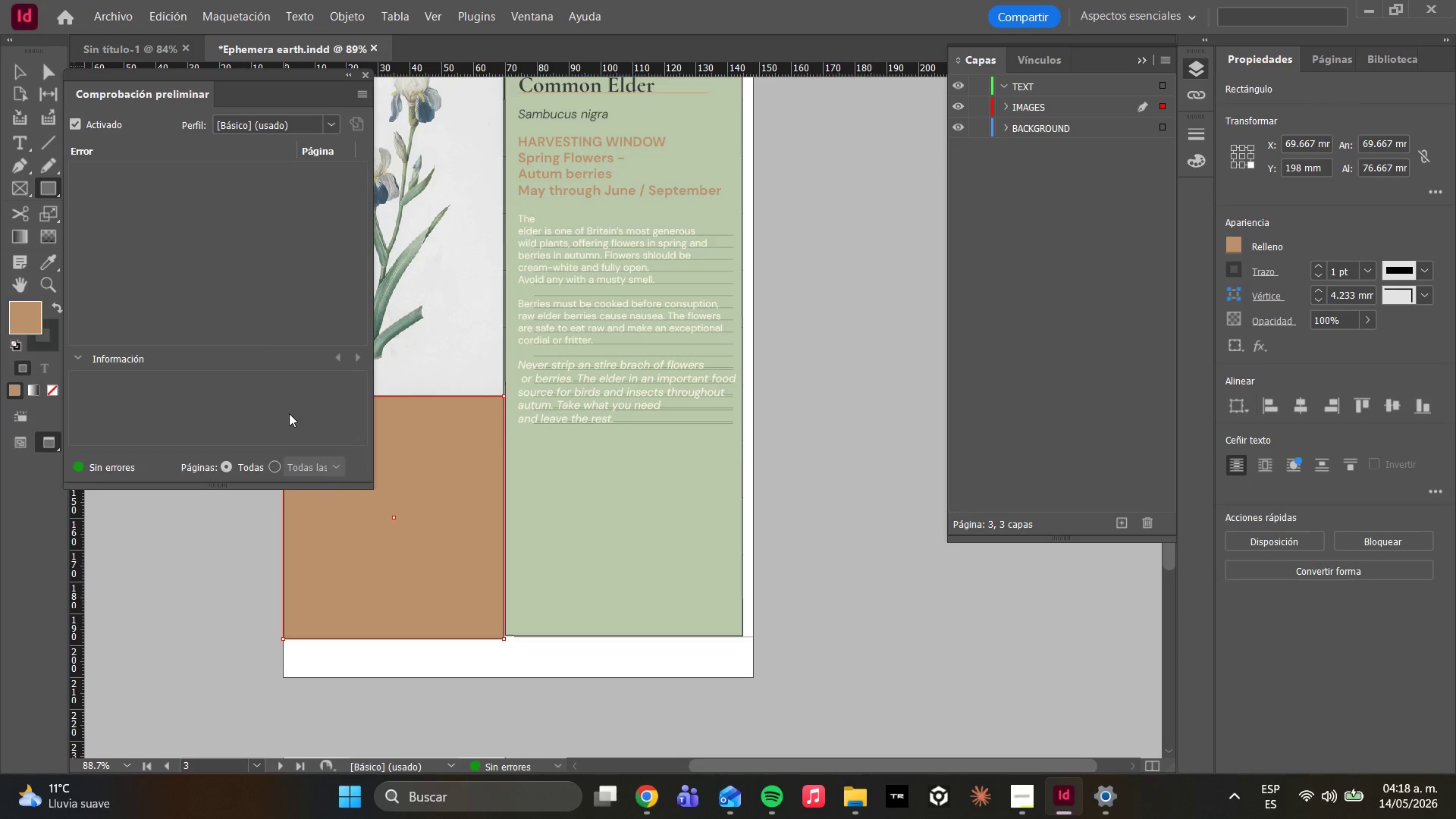 
scroll: coordinate [331, 472], scroll_direction: up, amount: 2.0
 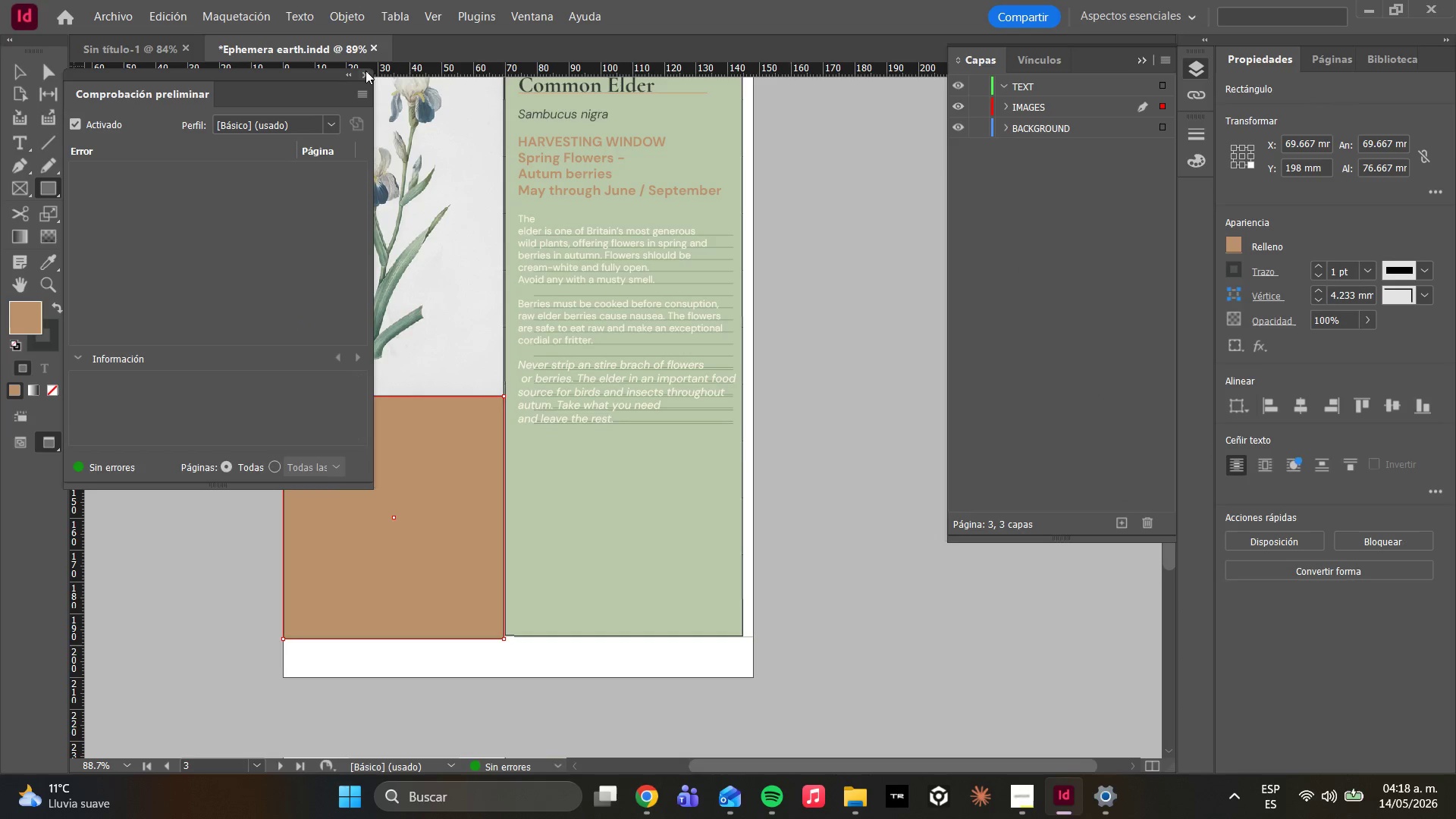 
left_click([366, 71])
 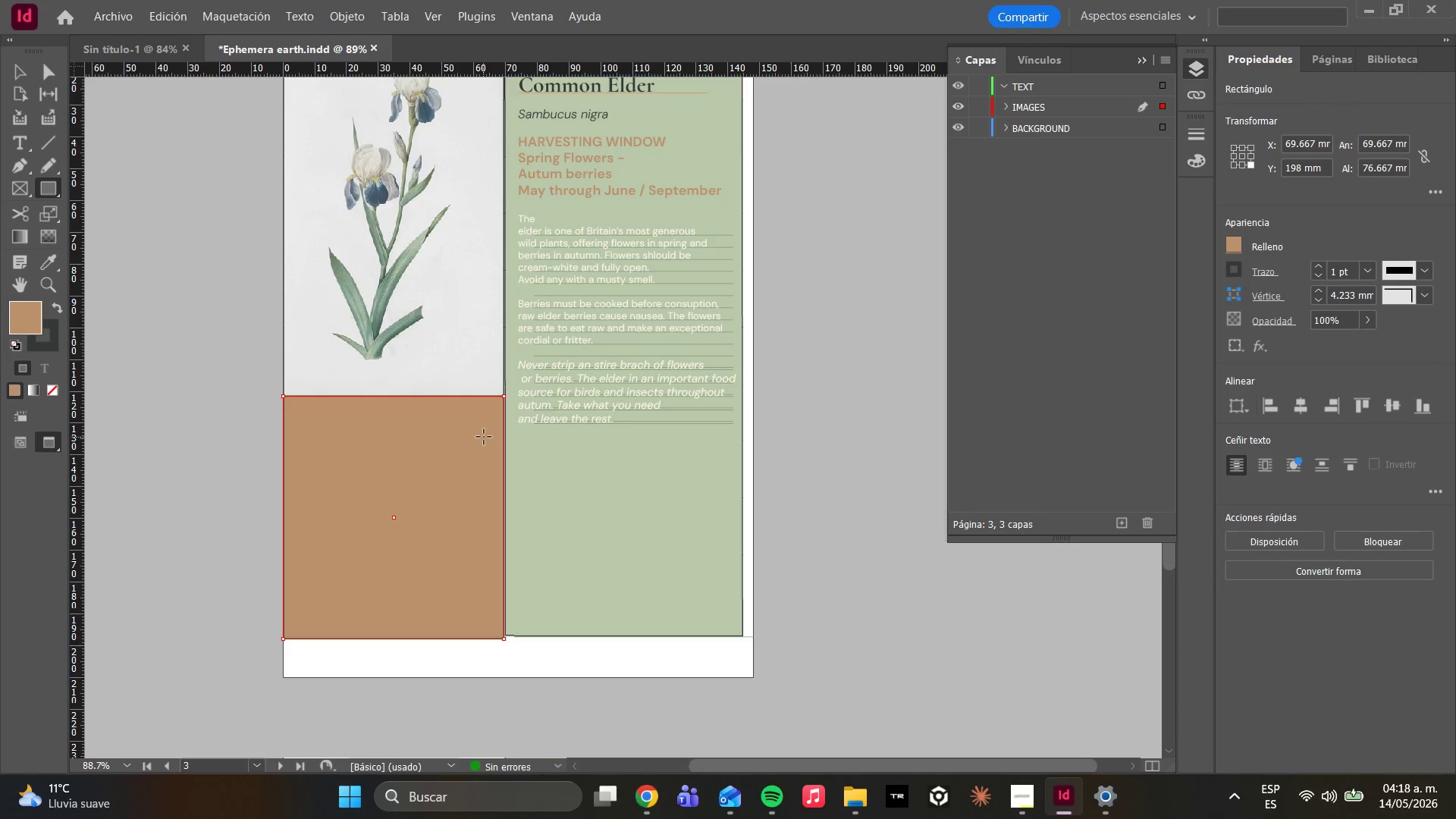 
wait(9.3)
 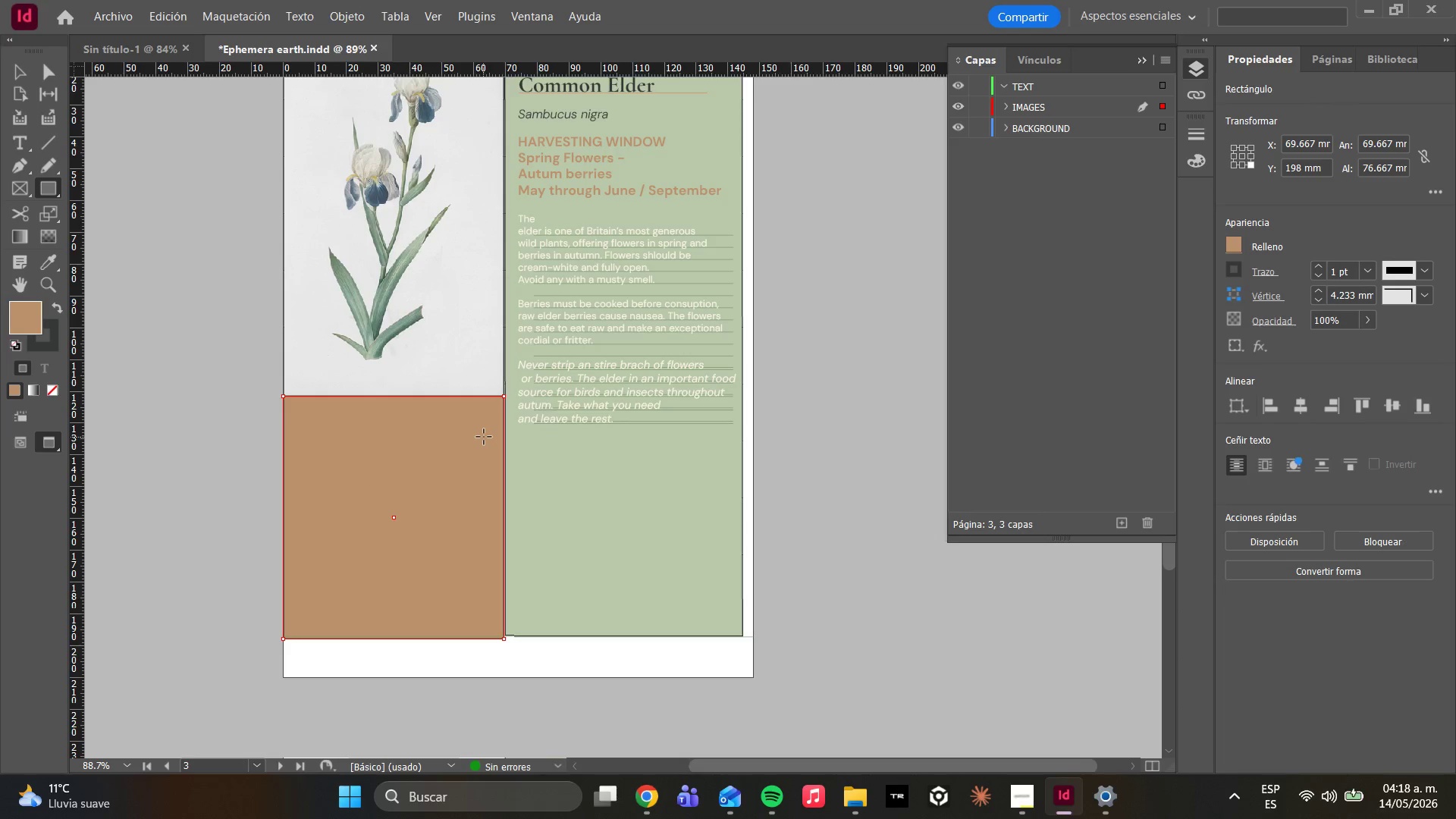 
left_click_drag(start_coordinate=[297, 419], to_coordinate=[408, 447])
 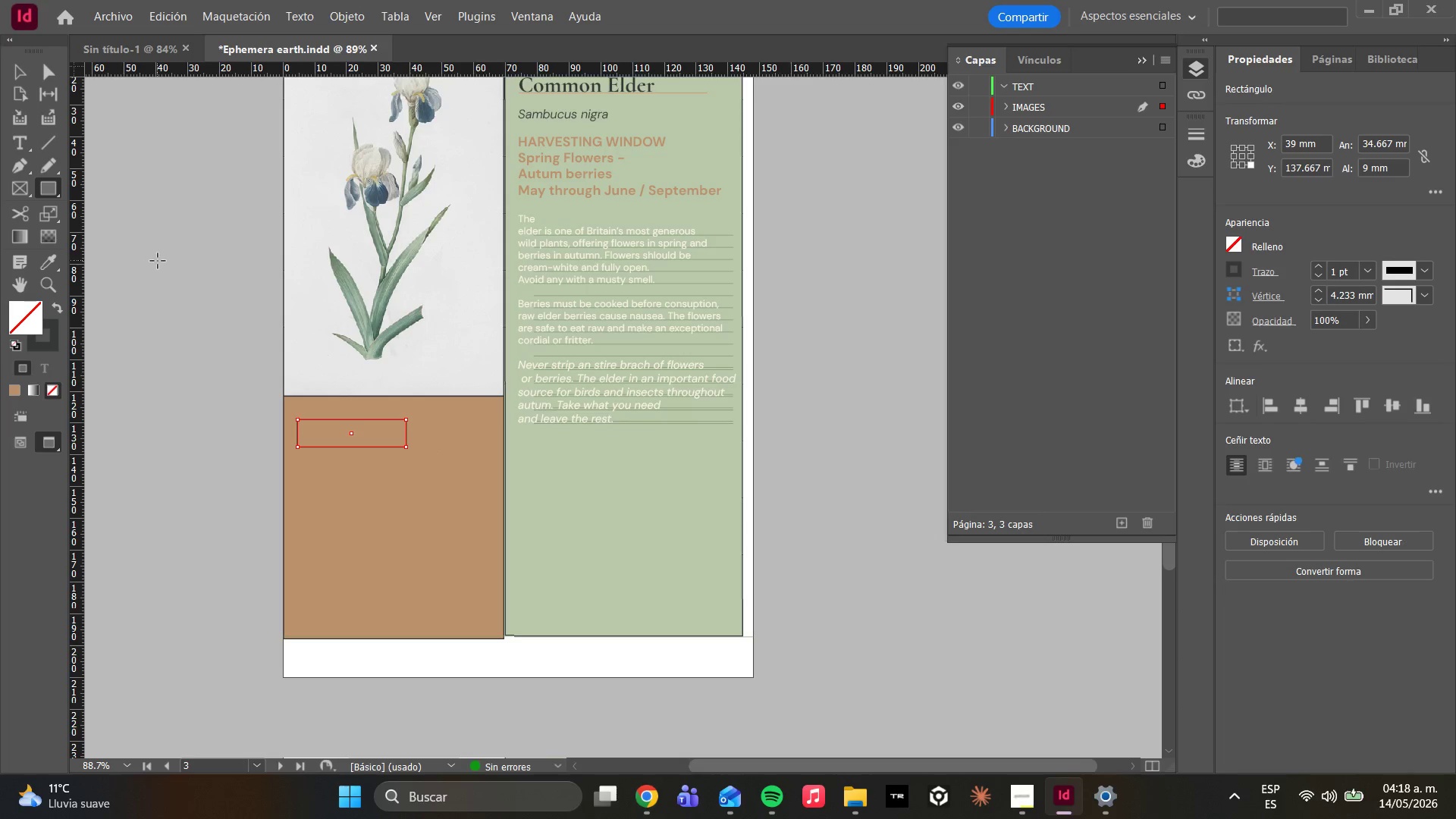 
key(Control+ControlLeft)
 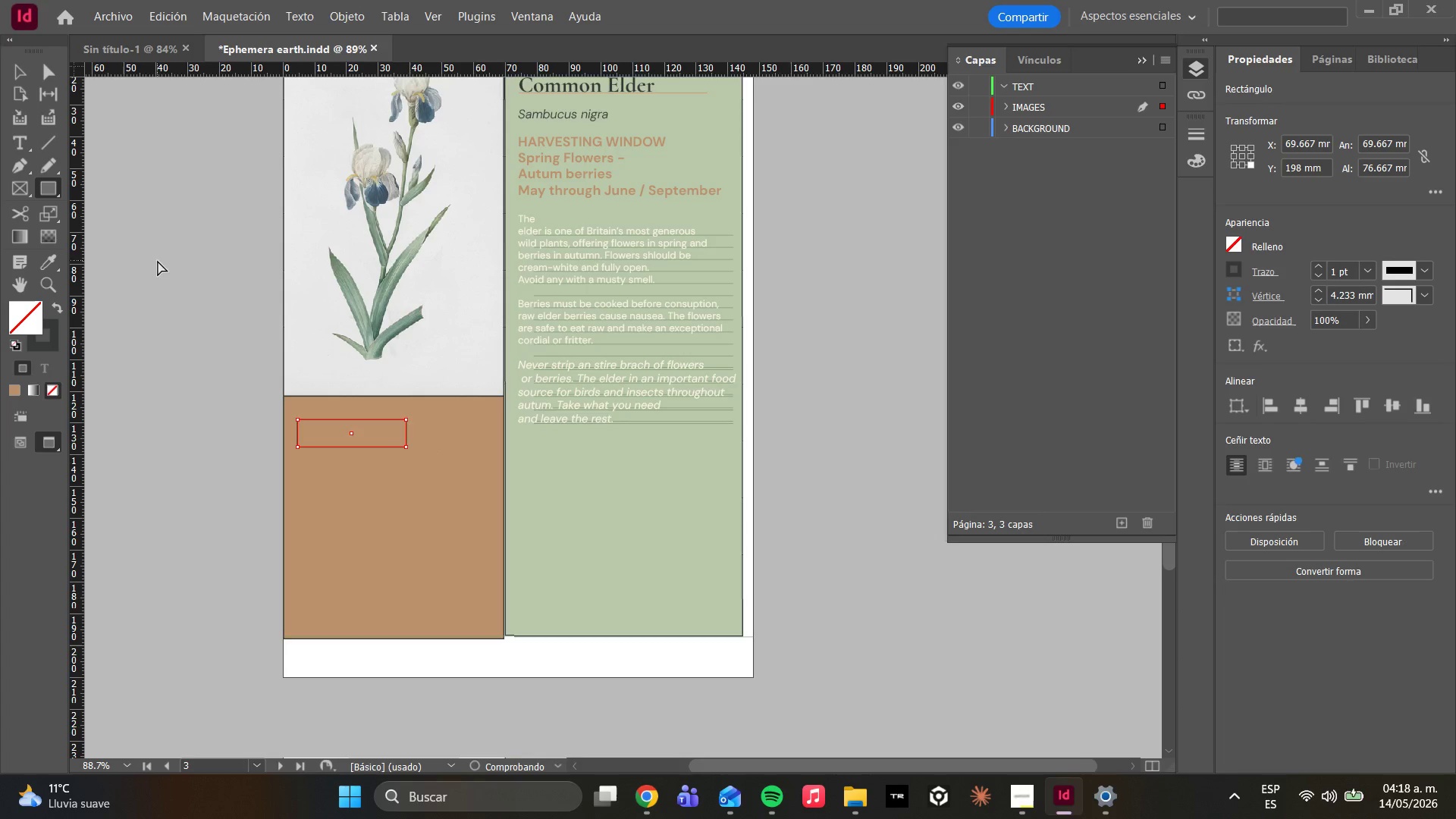 
key(Control+Z)
 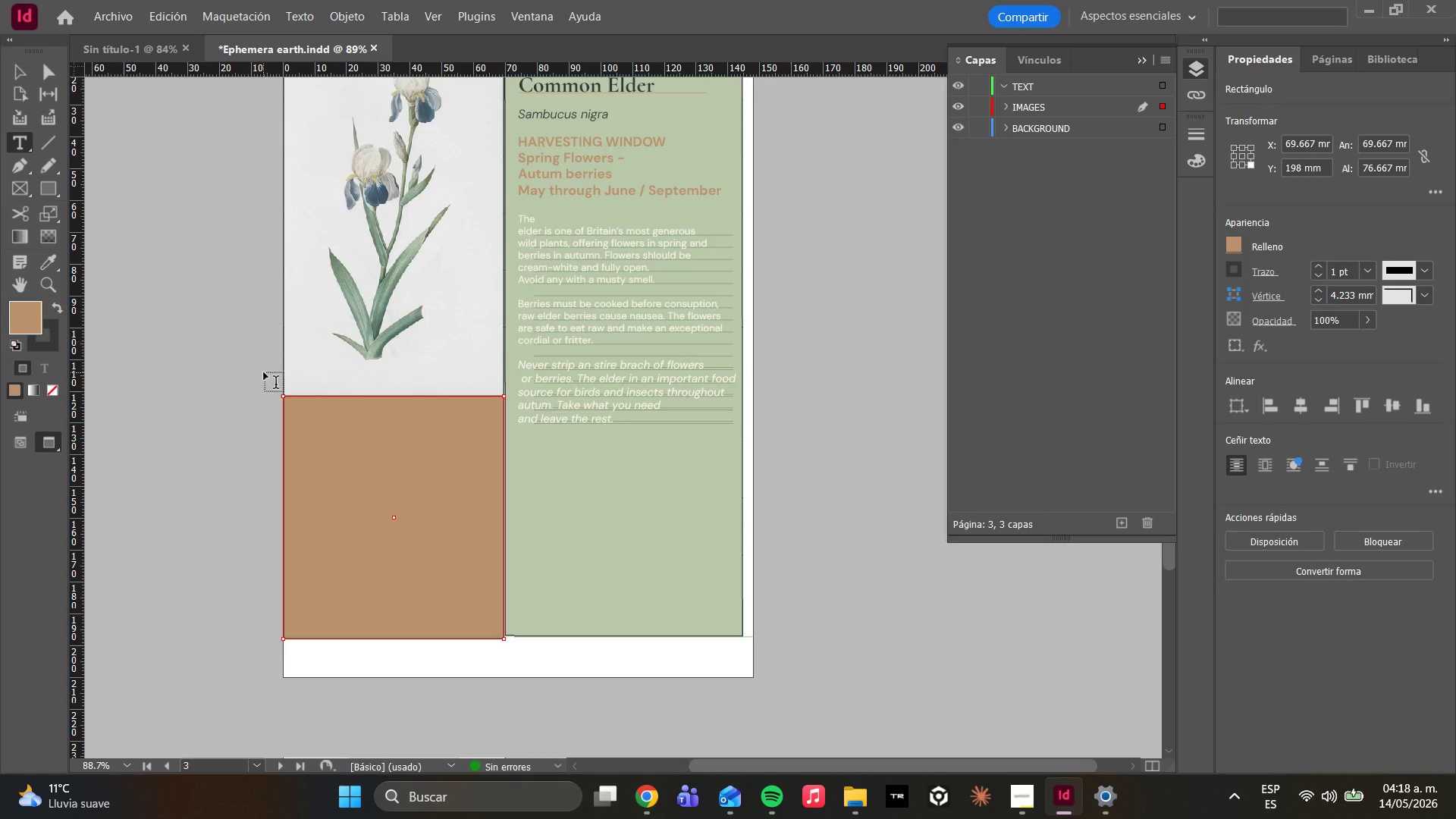 
left_click_drag(start_coordinate=[300, 419], to_coordinate=[438, 468])
 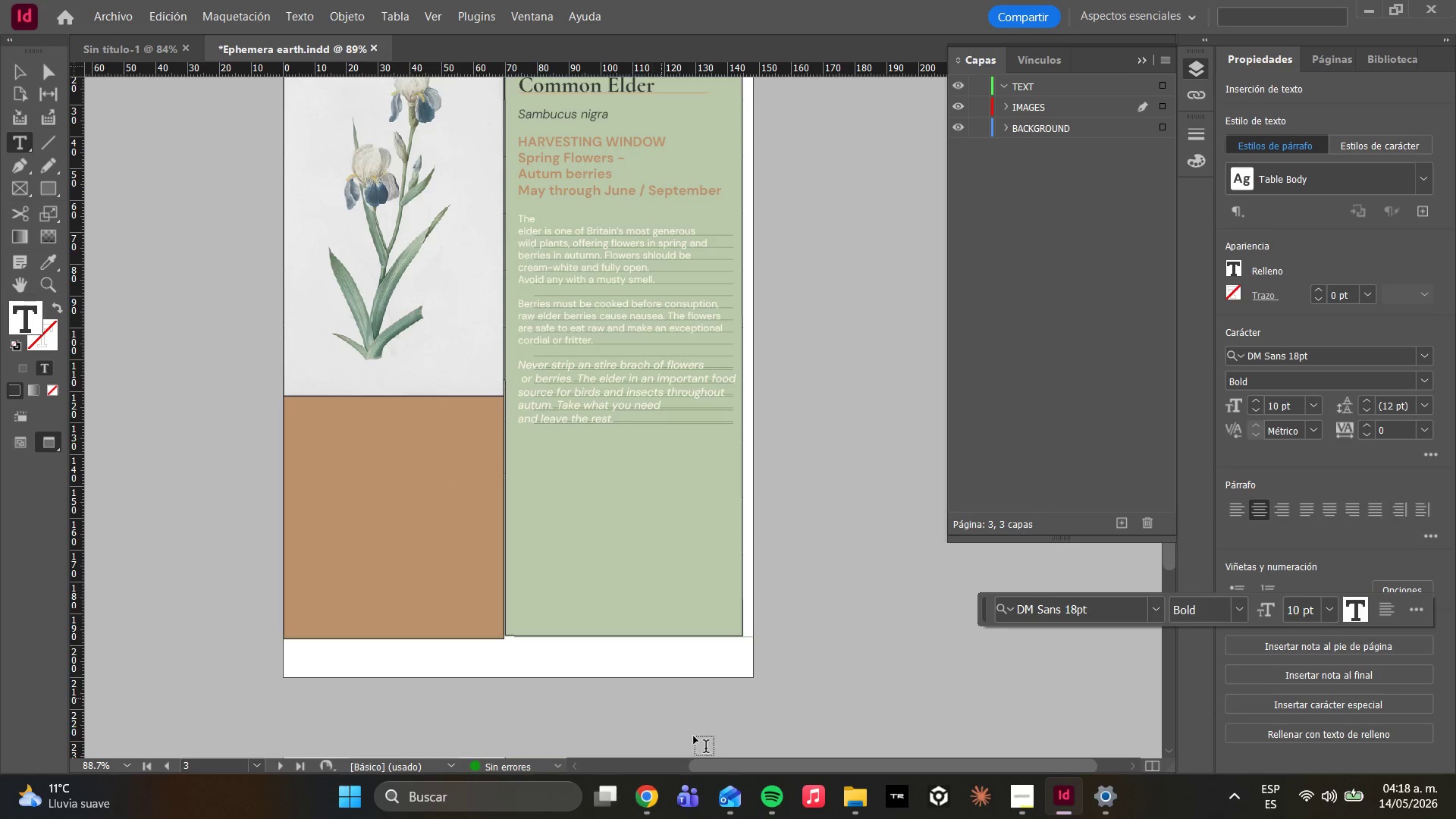 
mouse_move([775, 781])
 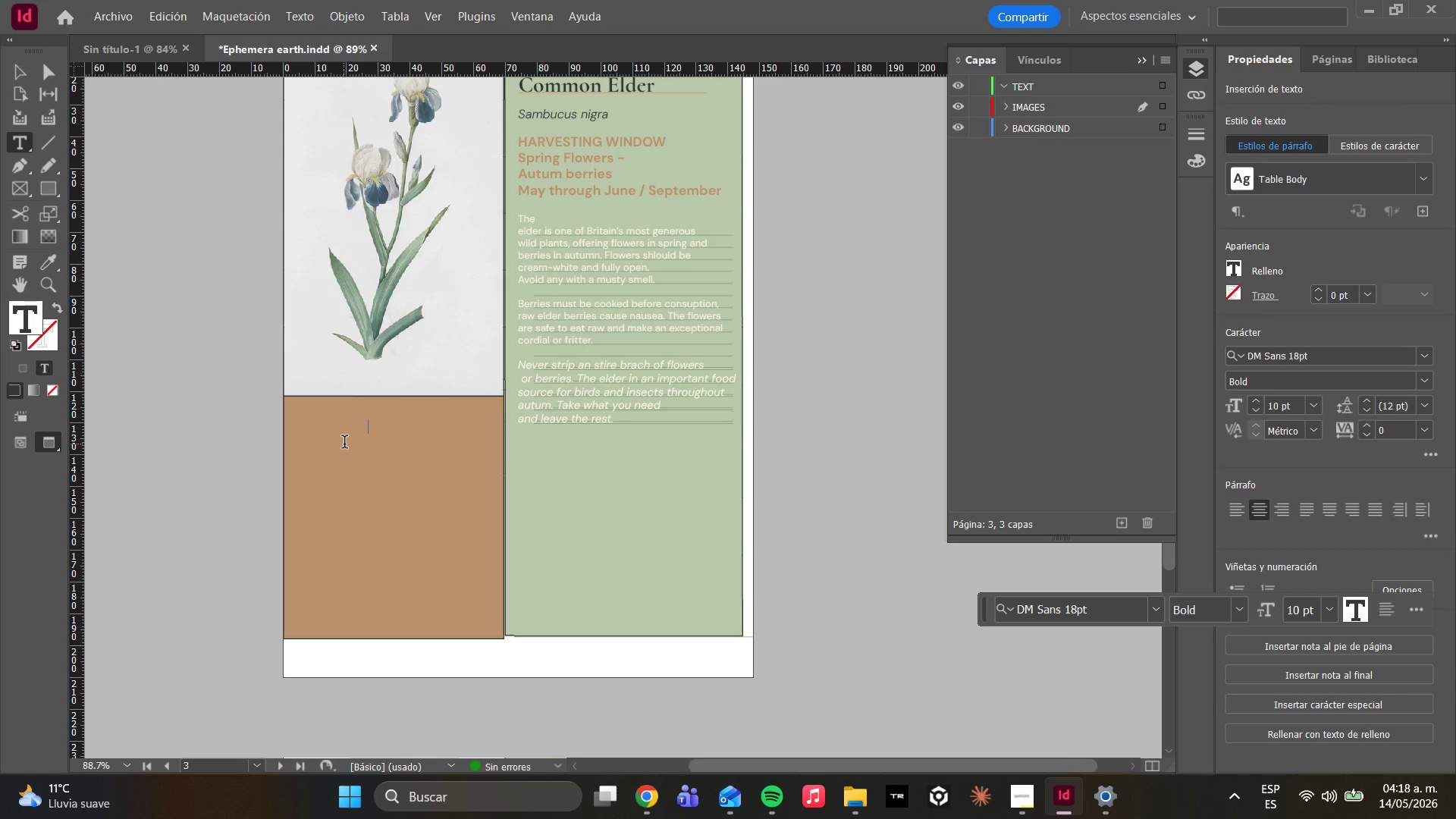 
key(CapsLock)
 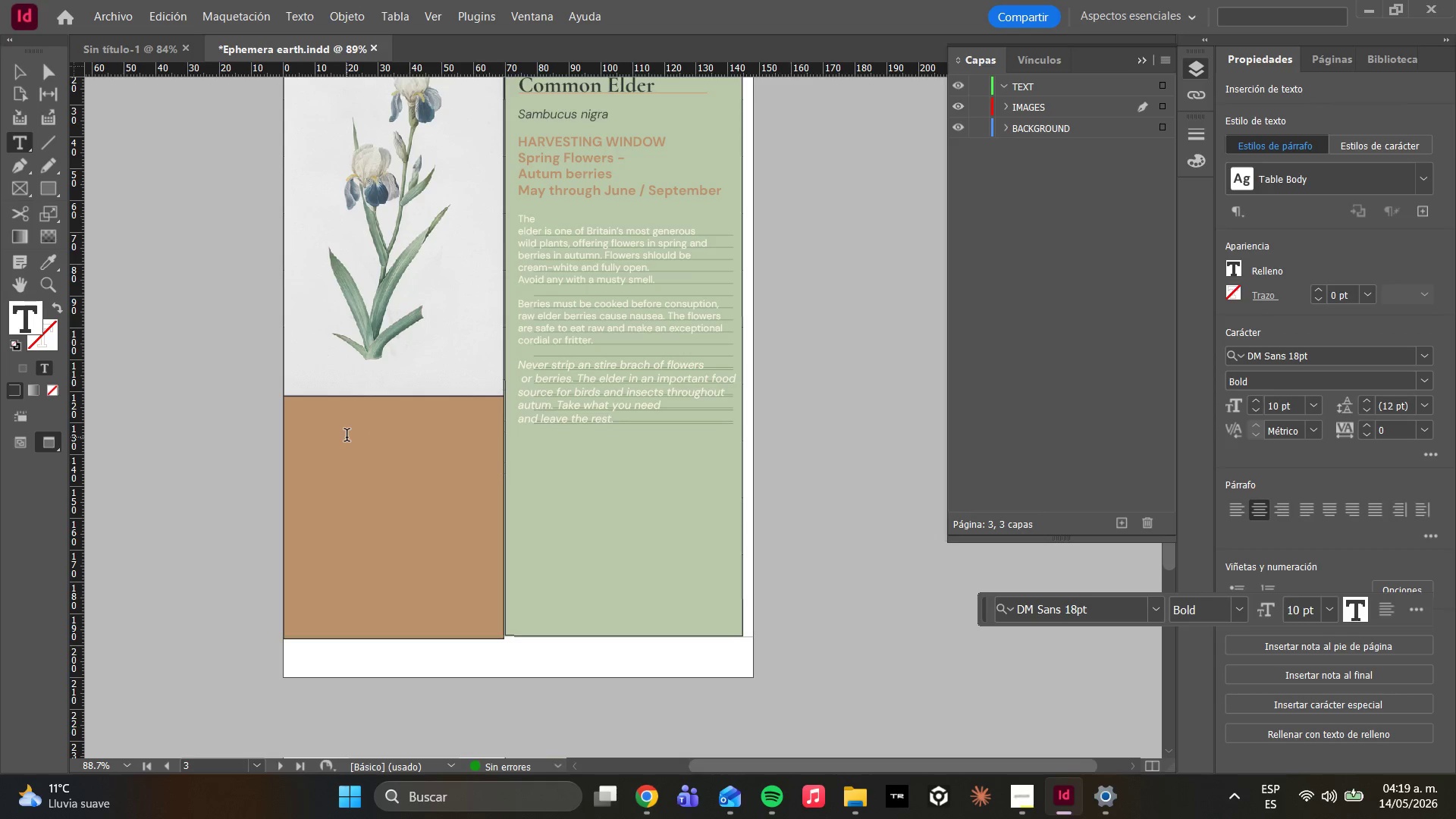 
wait(15.52)
 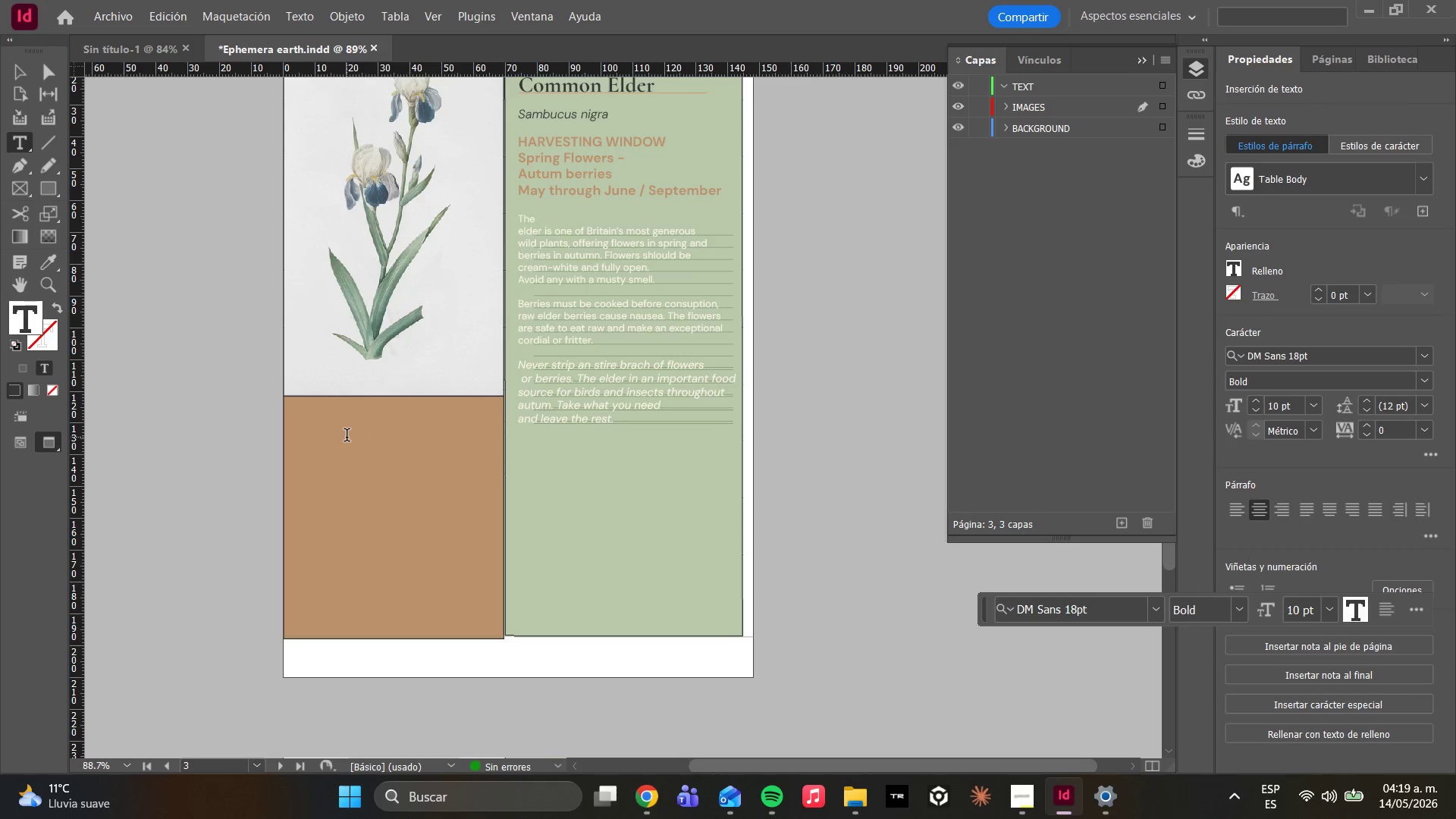 
type(Wood Sorrel )
 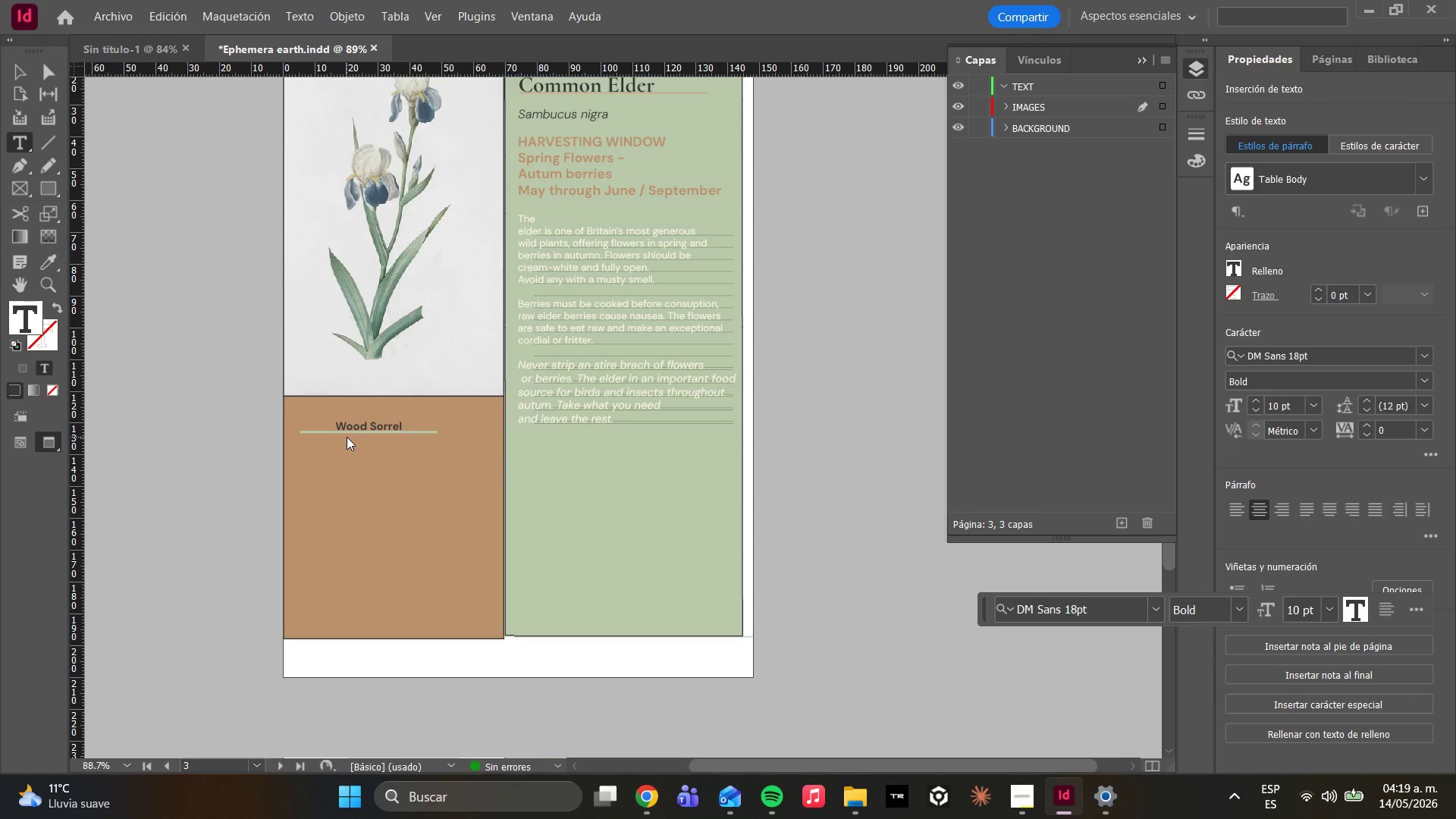 
key(Control+A)
 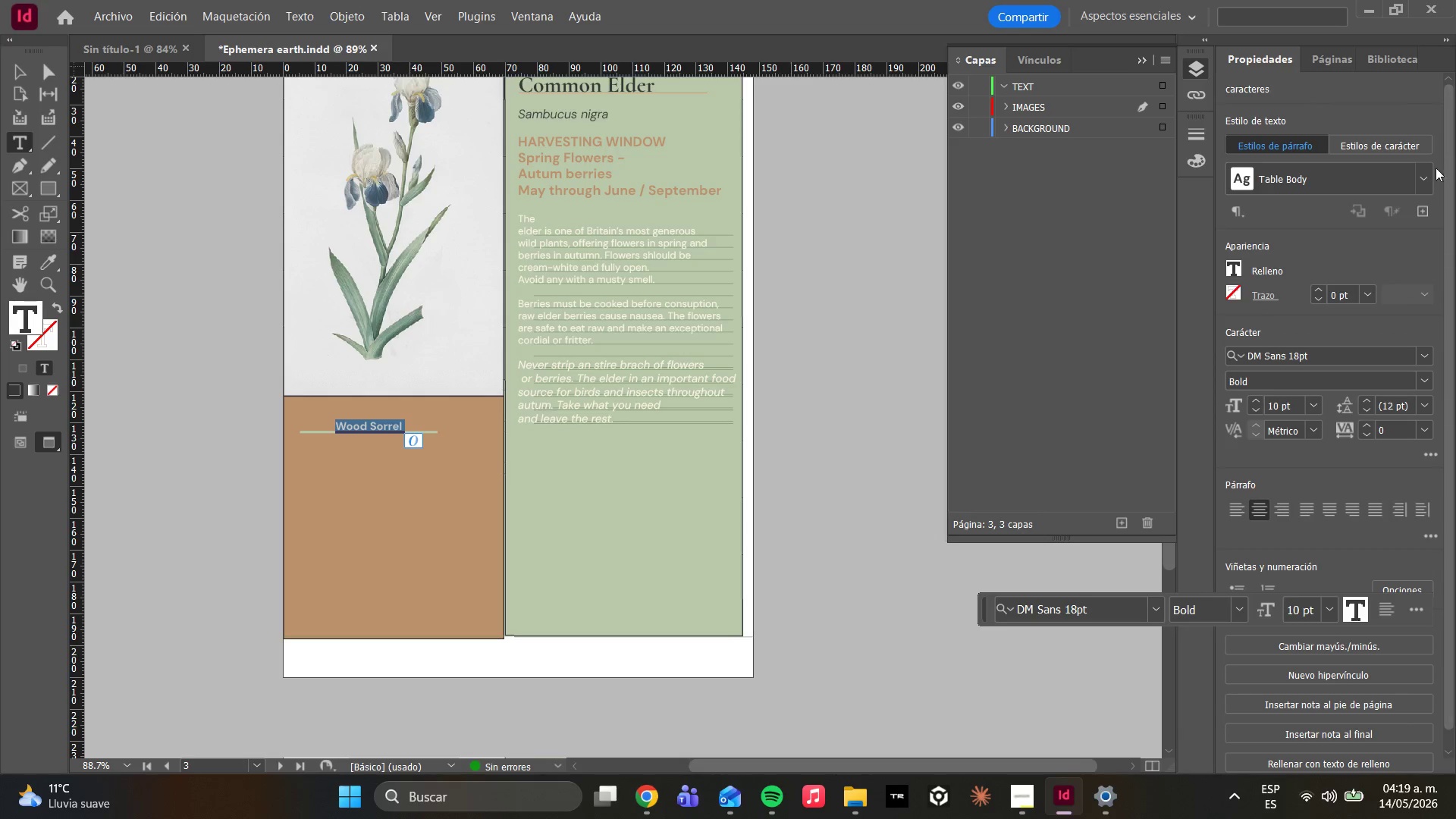 
left_click([1419, 169])
 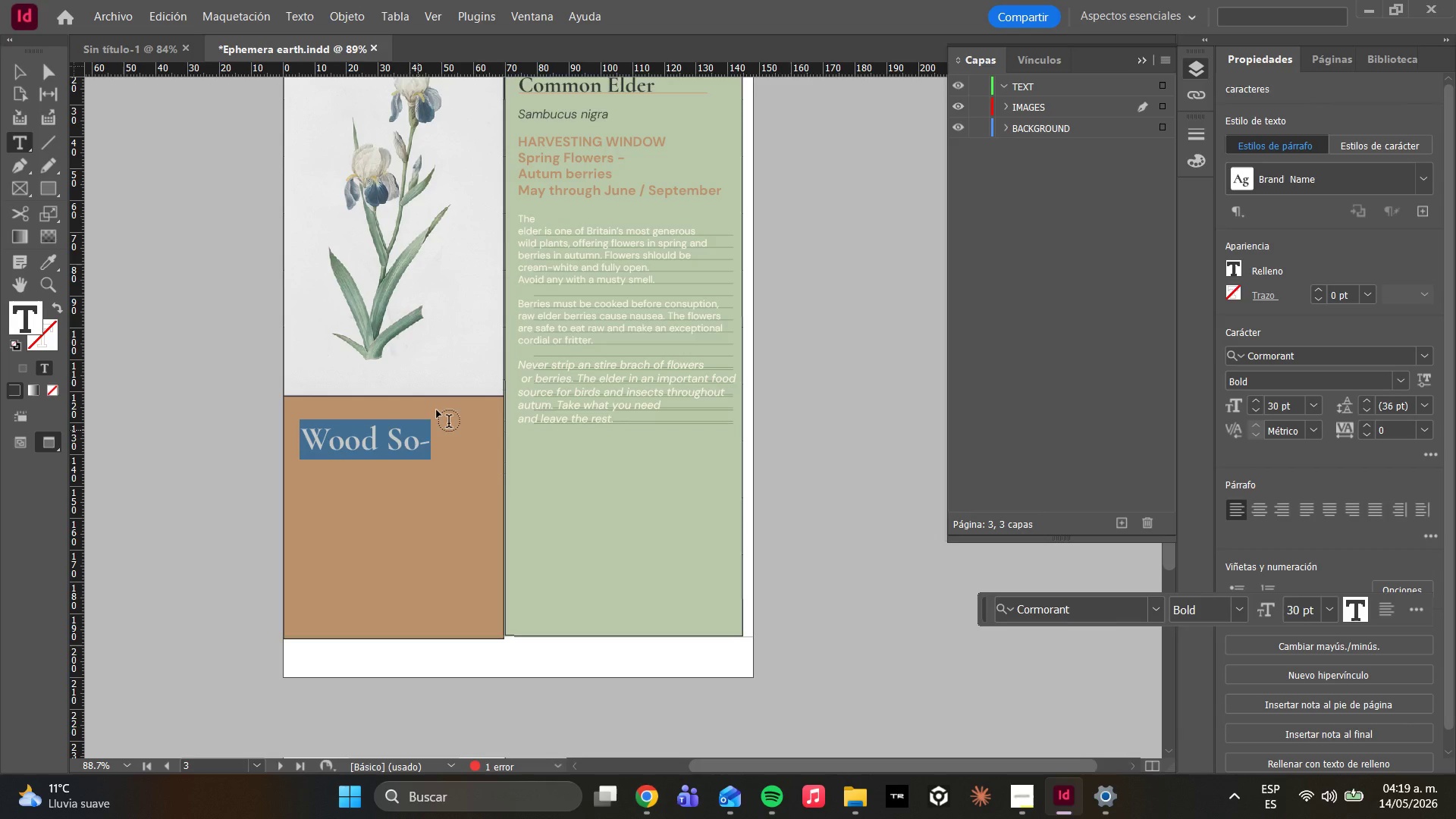 
left_click([1426, 180])
 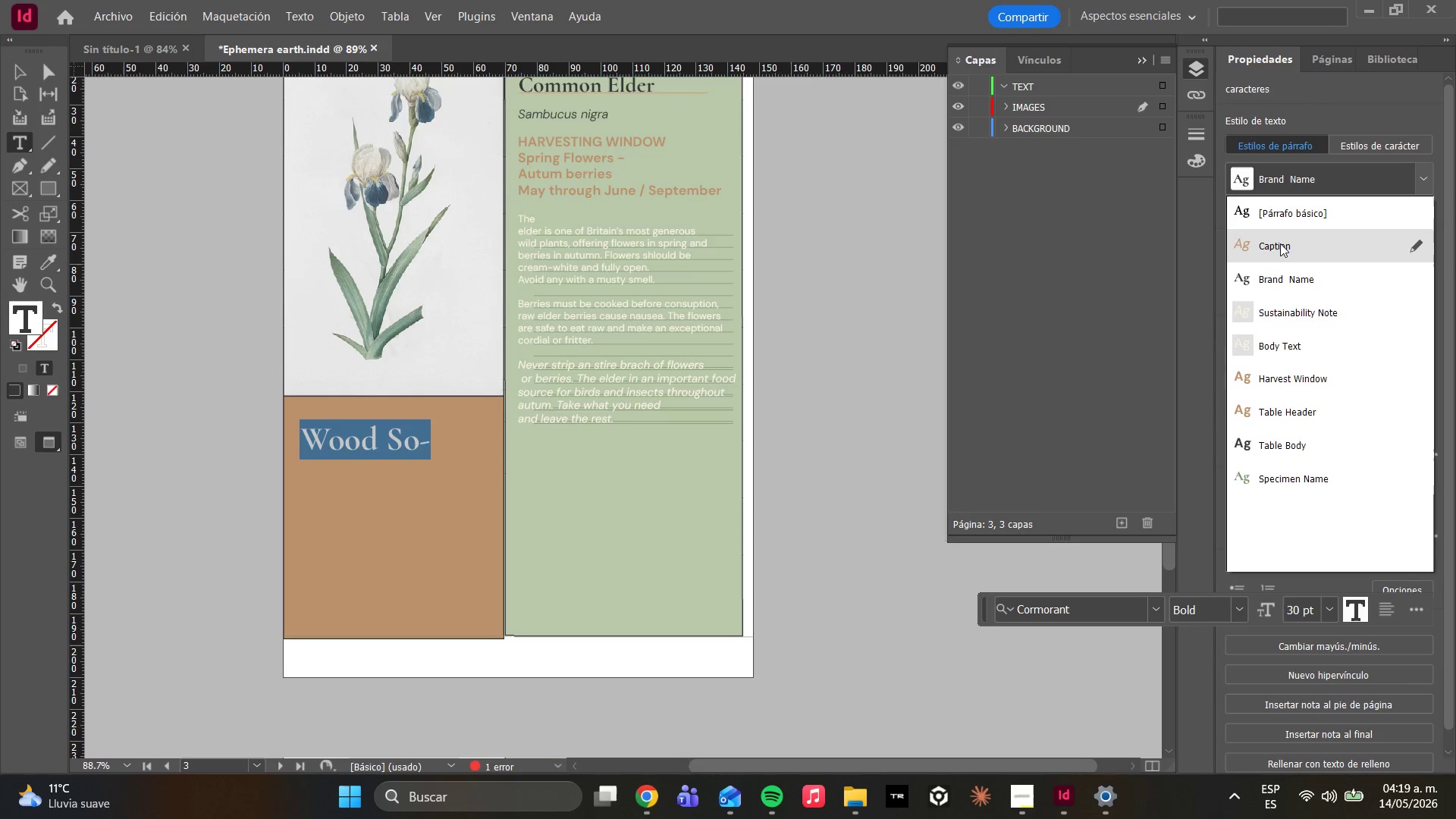 
scroll: coordinate [594, 244], scroll_direction: up, amount: 4.0
 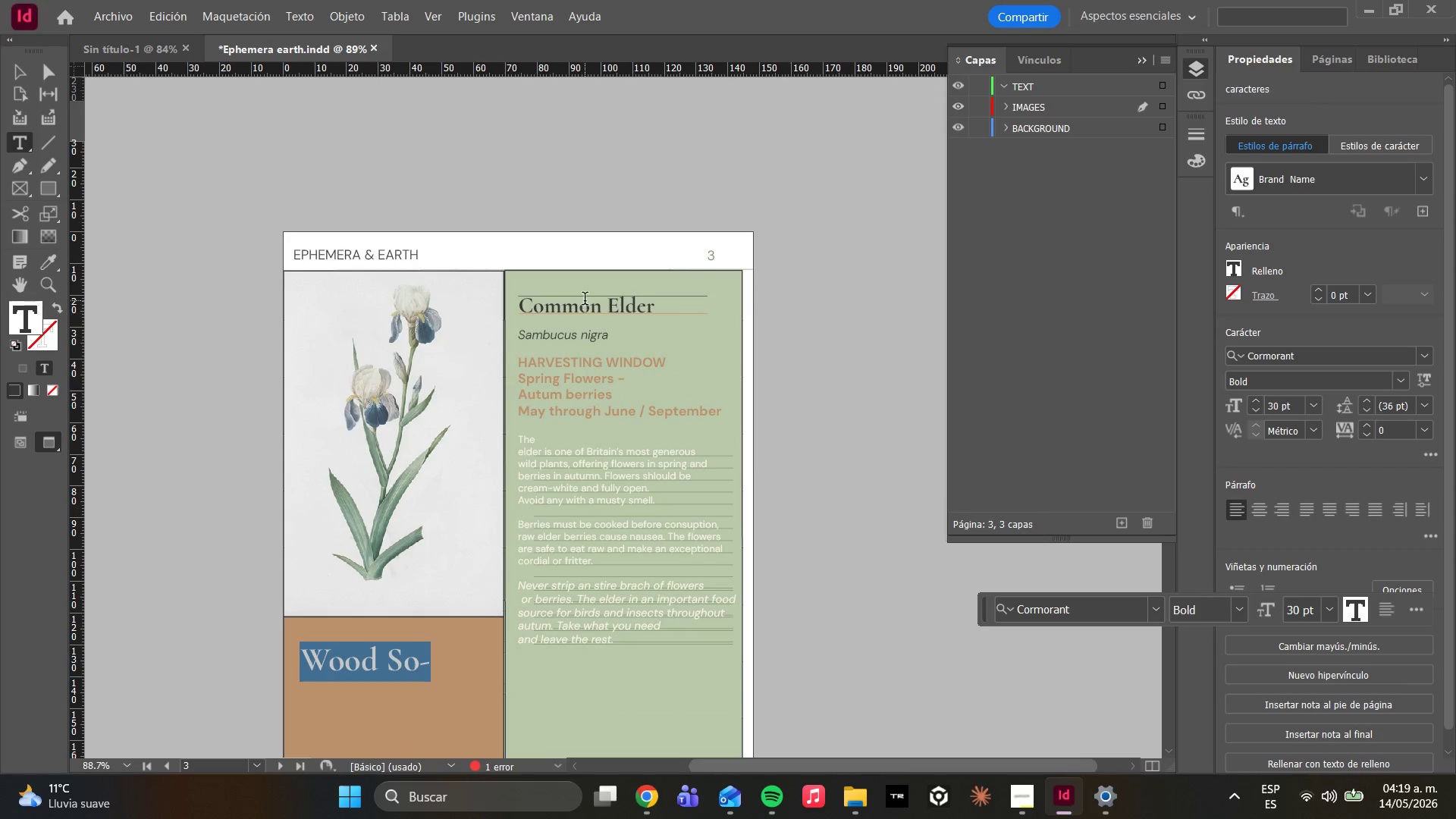 
left_click([585, 300])
 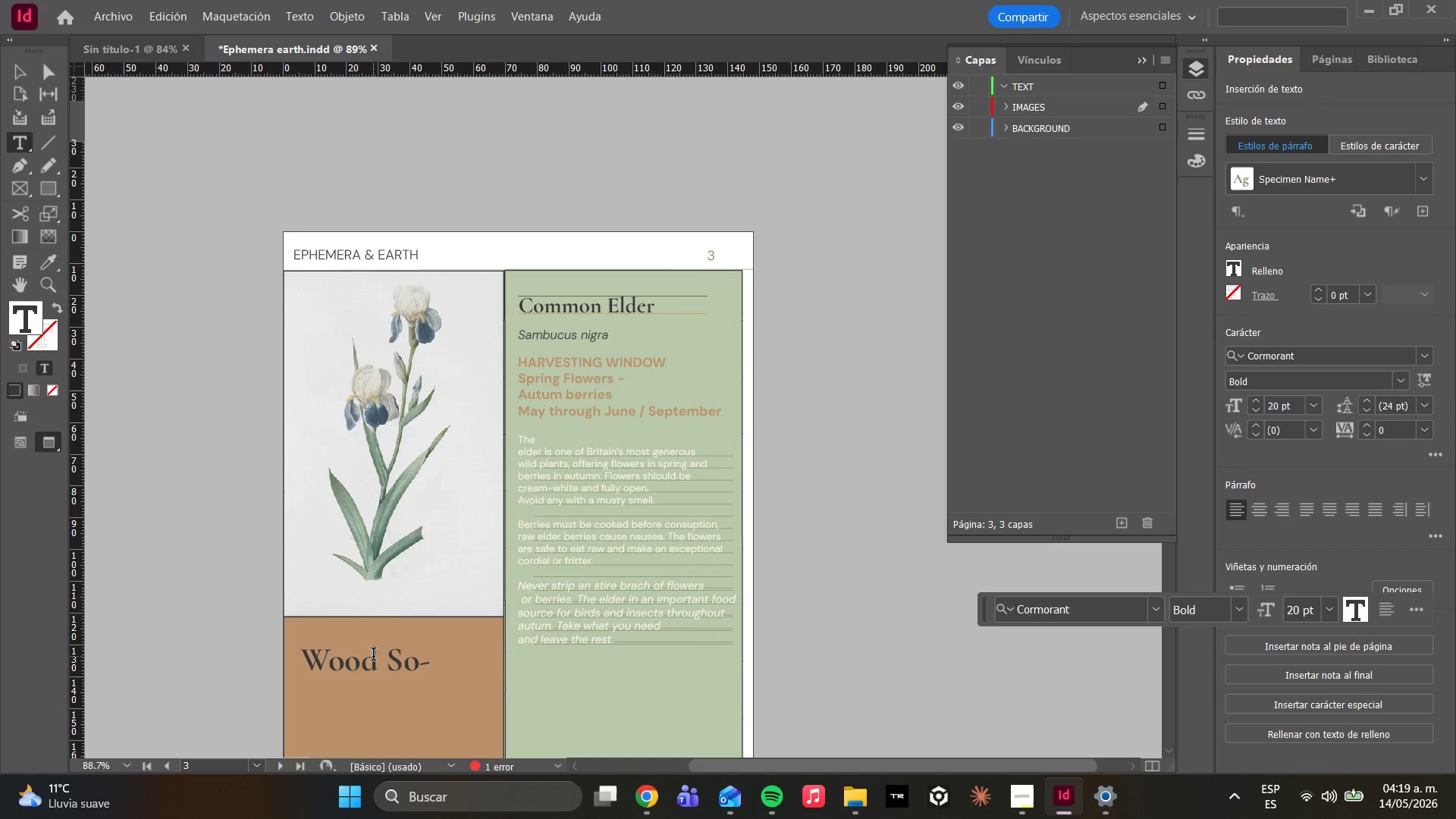 
key(Control+A)
 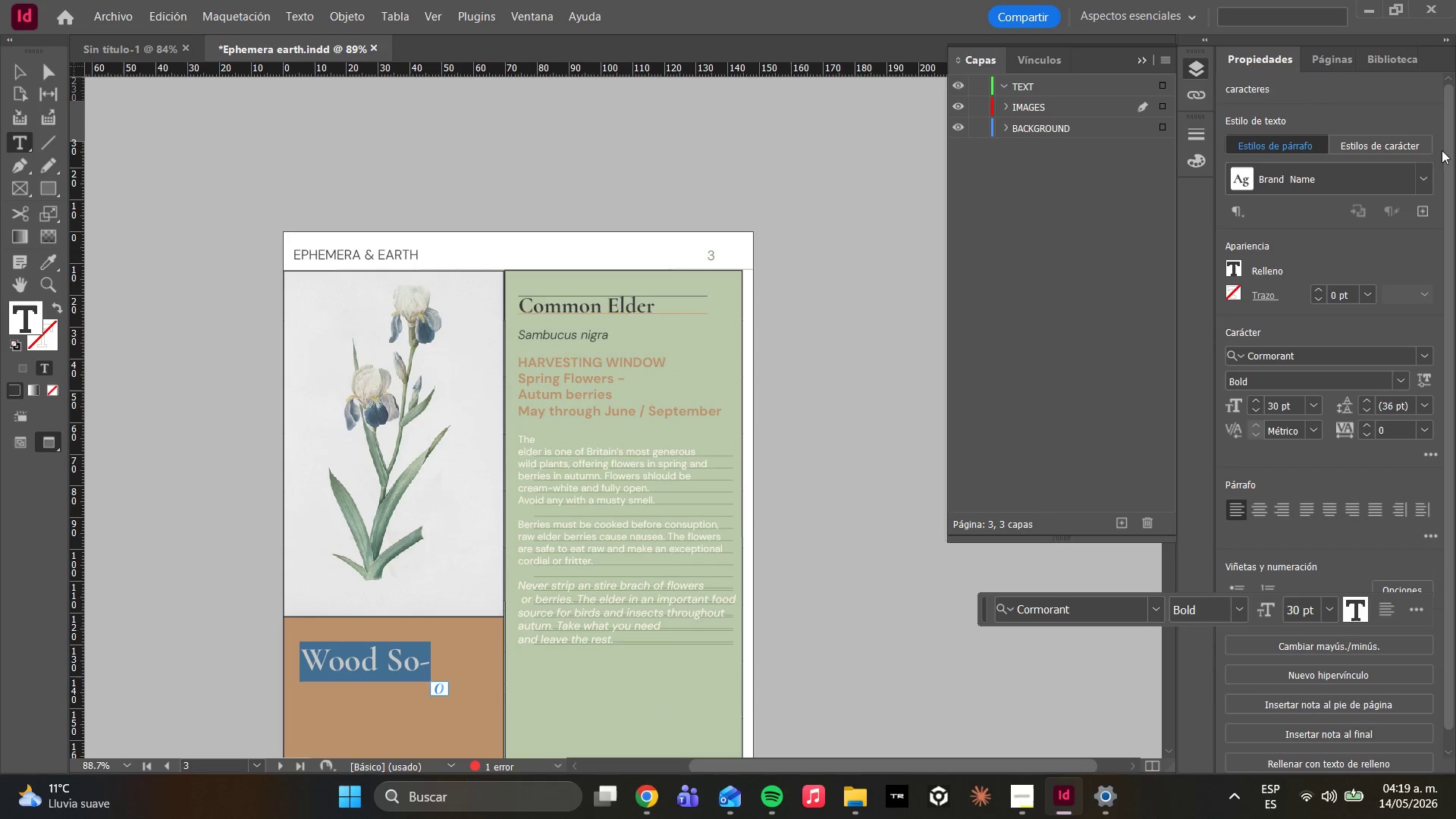 
left_click([1426, 174])
 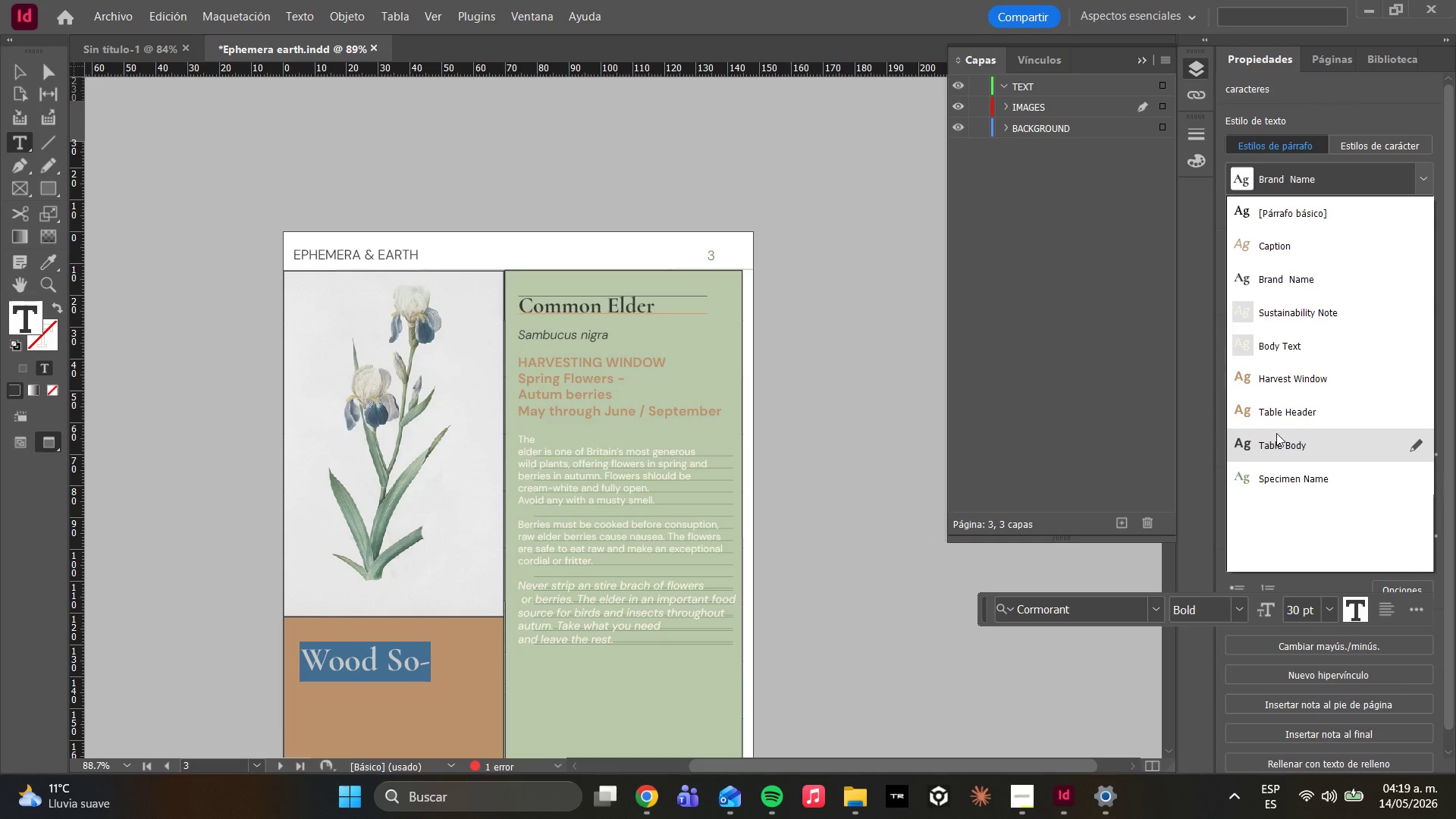 
left_click([1280, 477])
 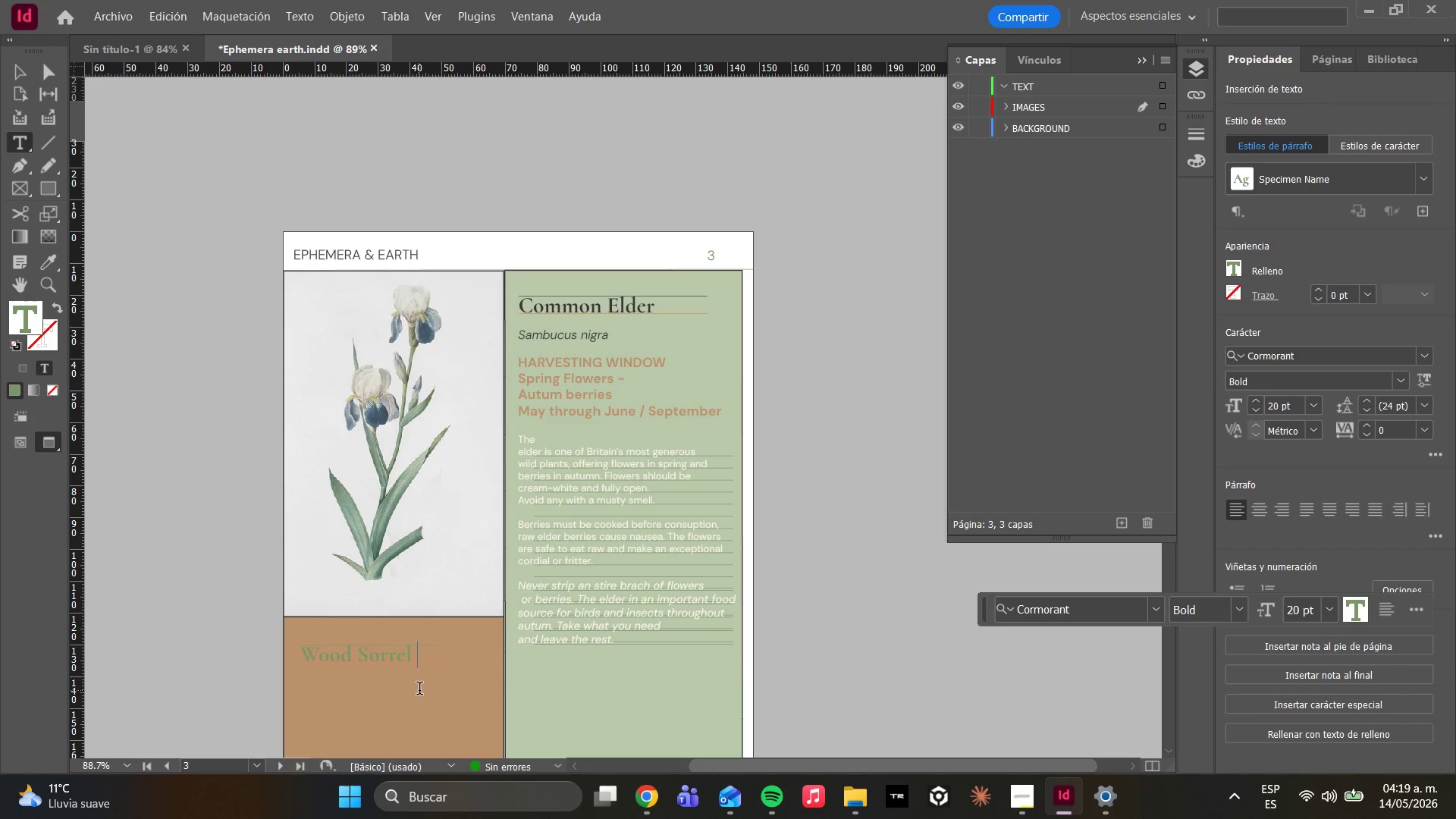 
key(Control+A)
 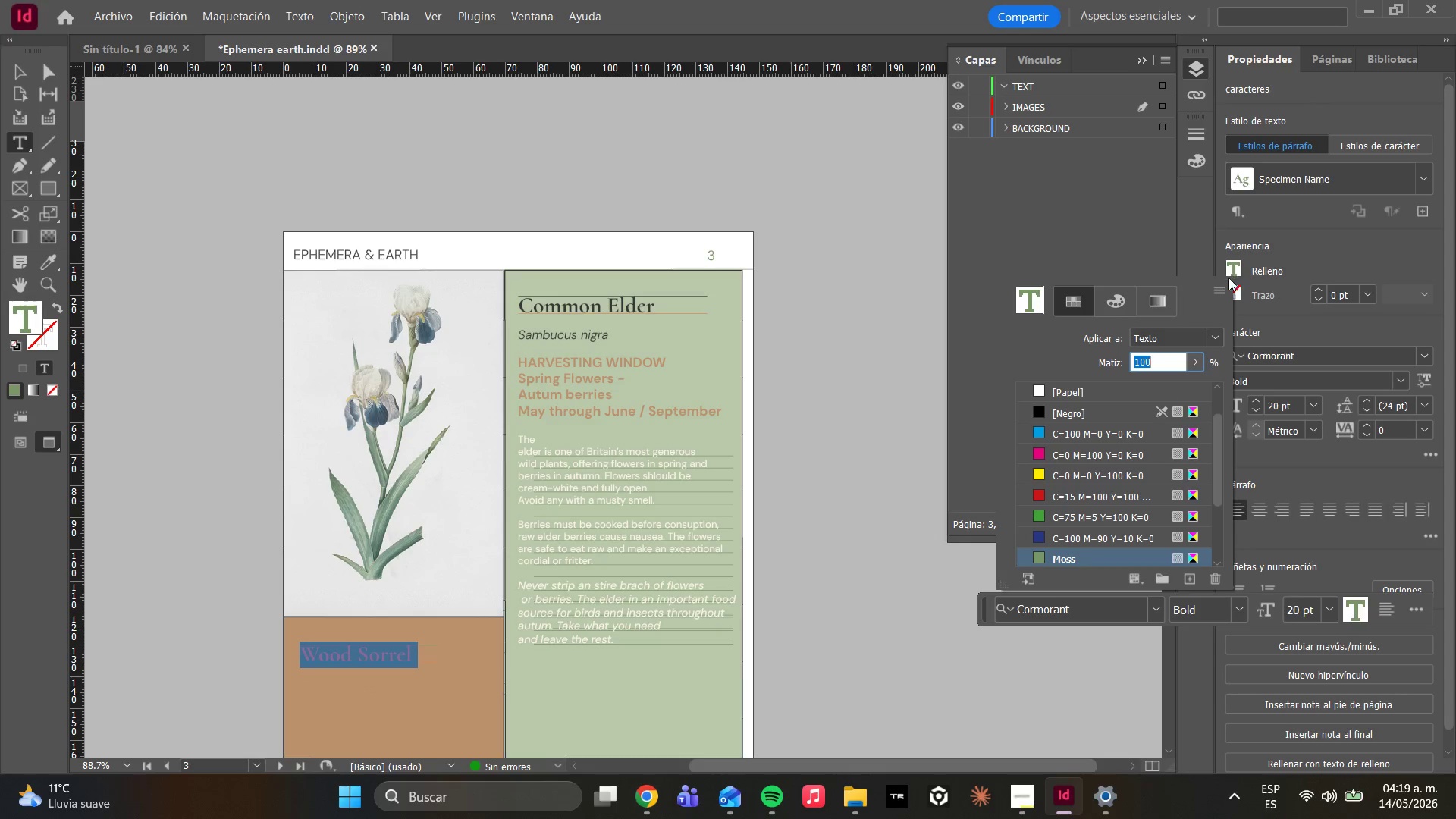 
scroll: coordinate [1100, 514], scroll_direction: down, amount: 5.0
 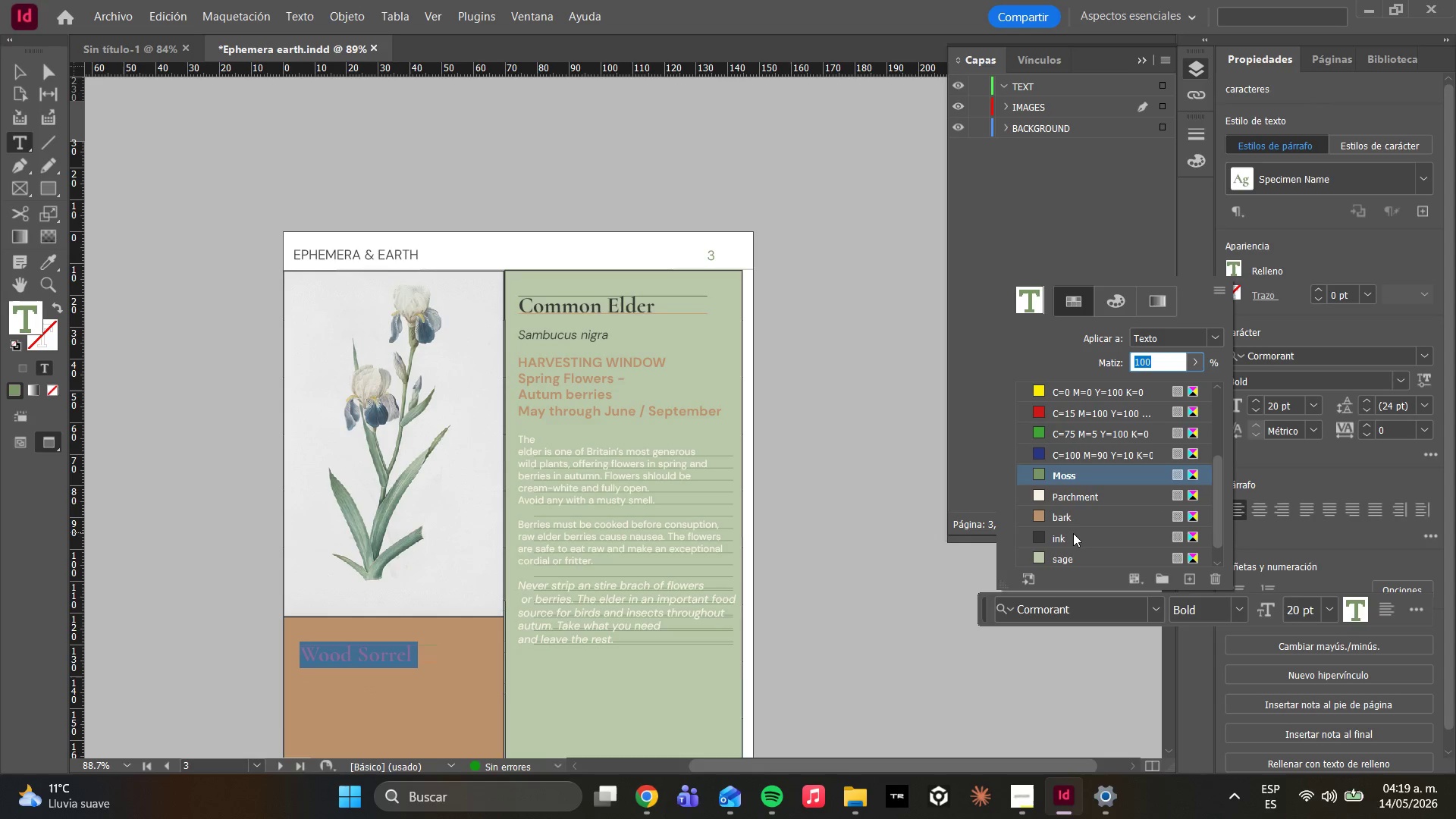 
left_click([1073, 533])
 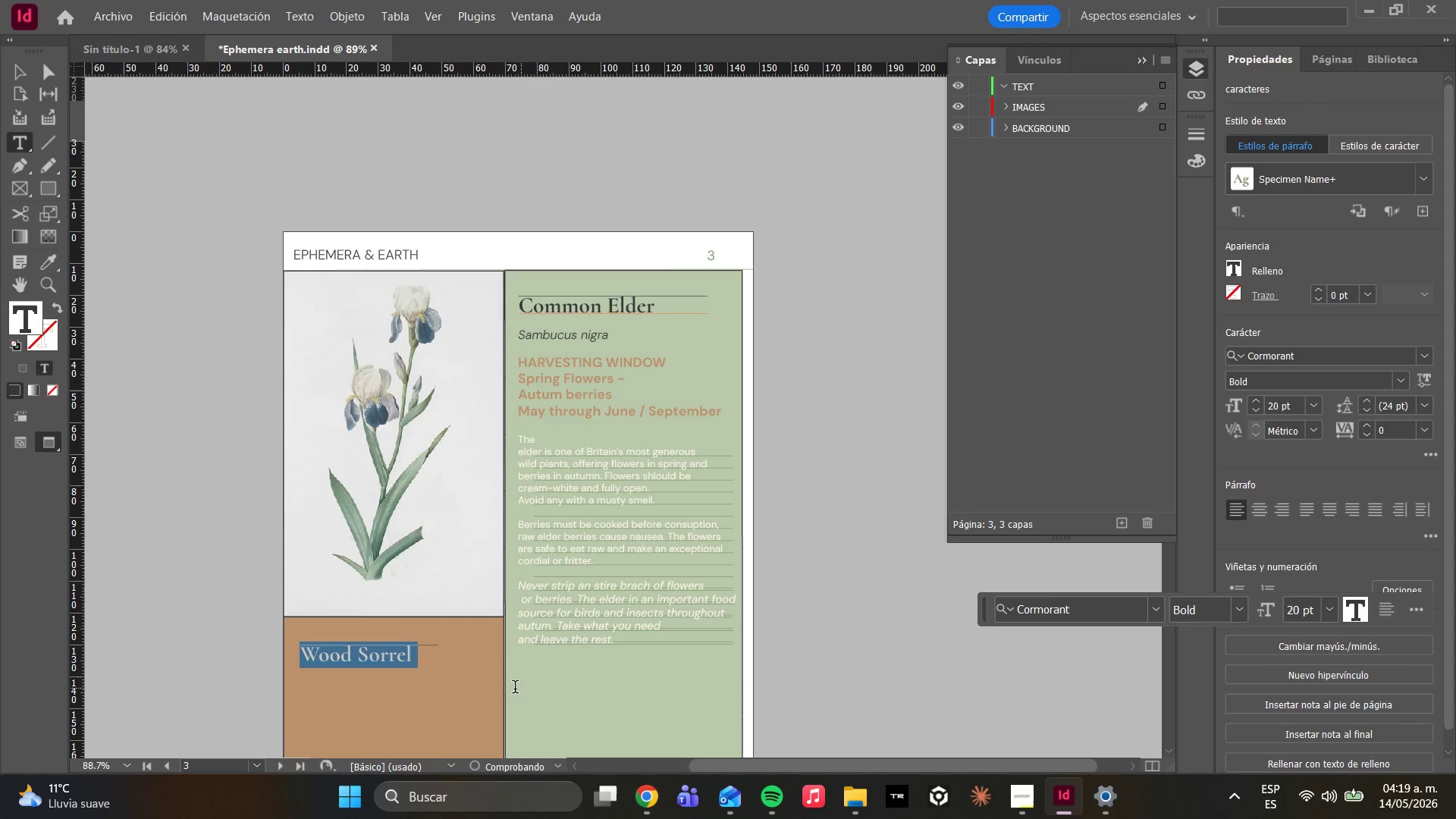 
double_click([430, 689])
 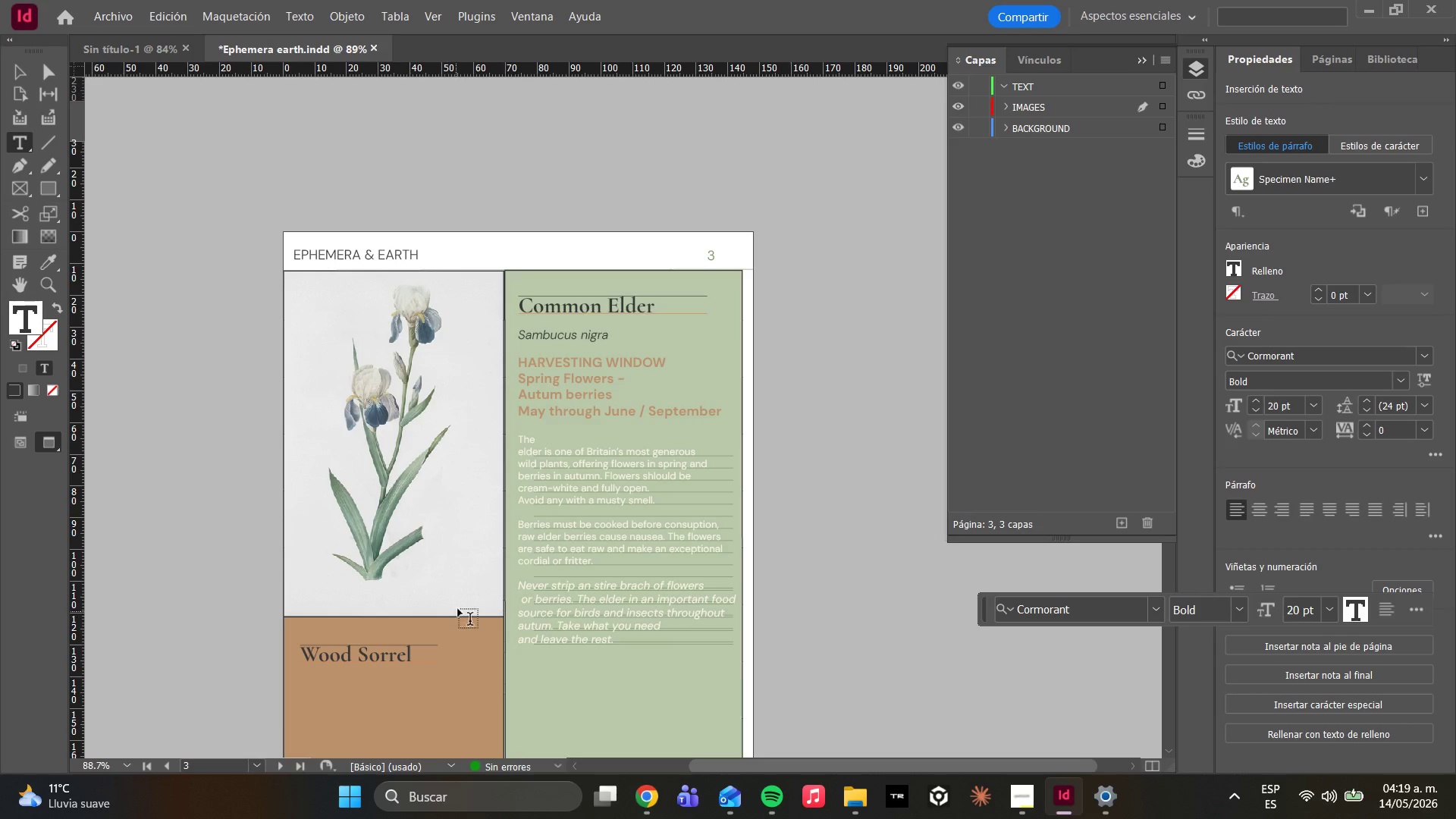 
scroll: coordinate [466, 601], scroll_direction: down, amount: 2.0
 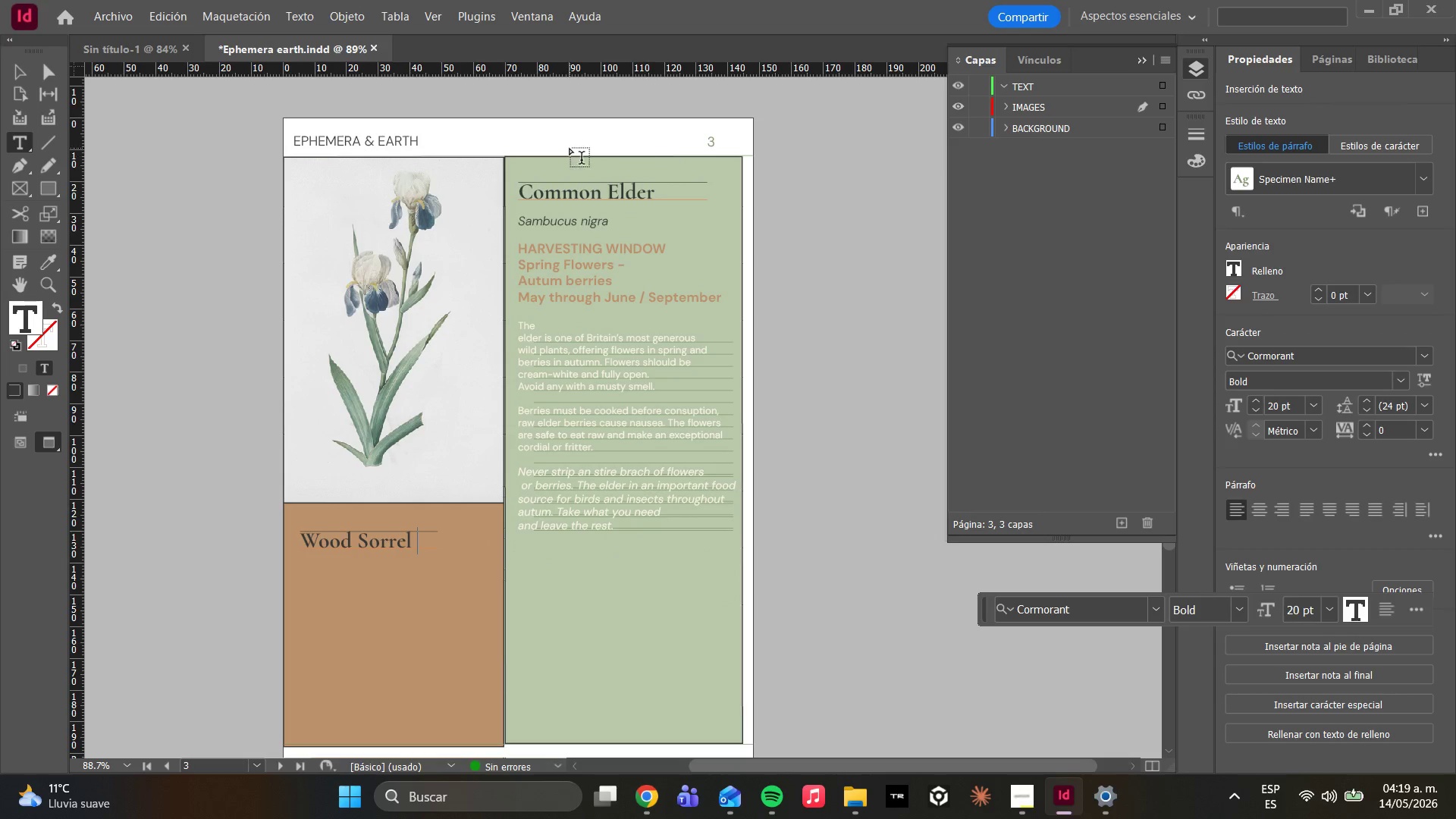 
left_click([50, 69])
 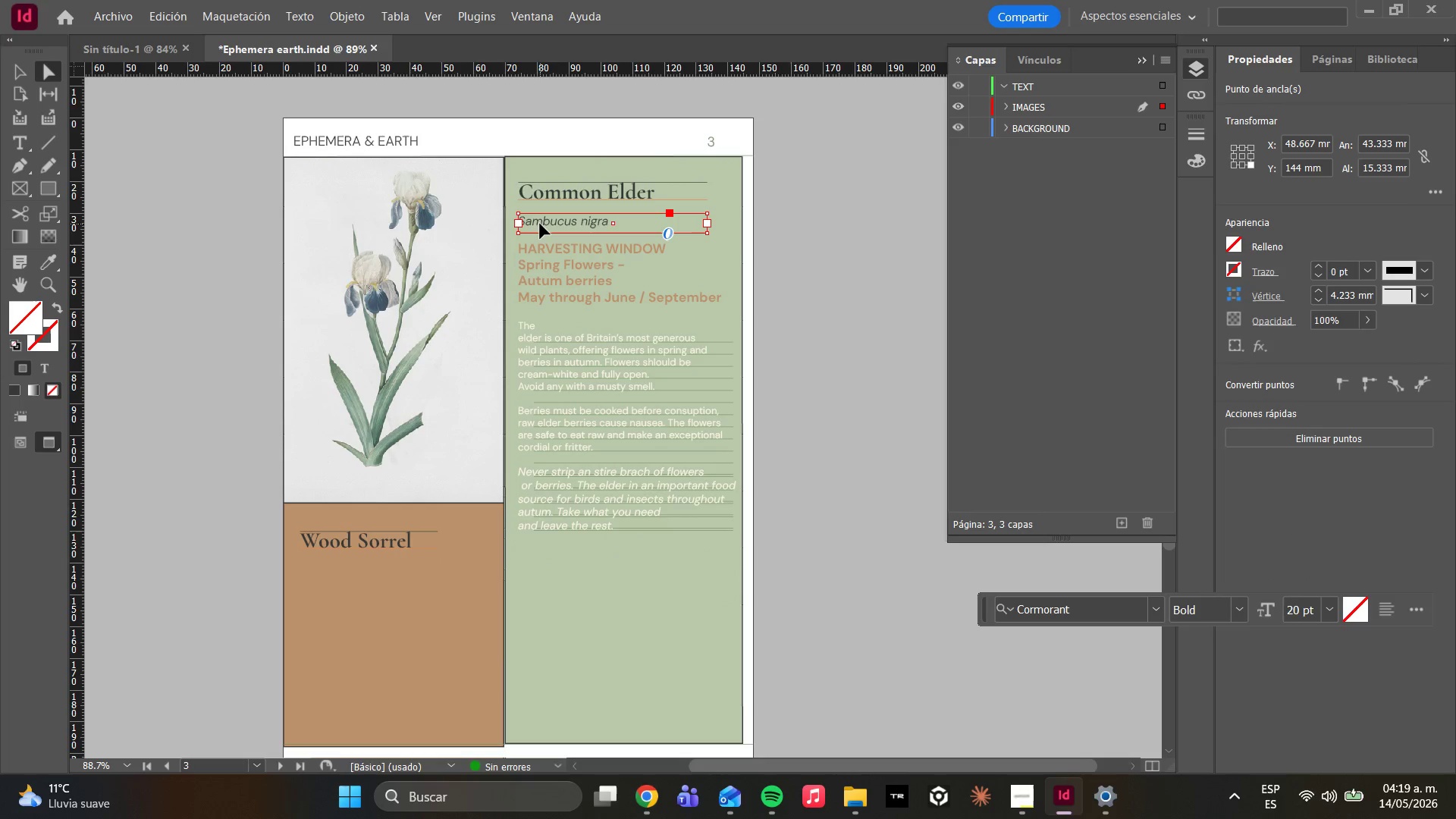 
key(Control+C)
 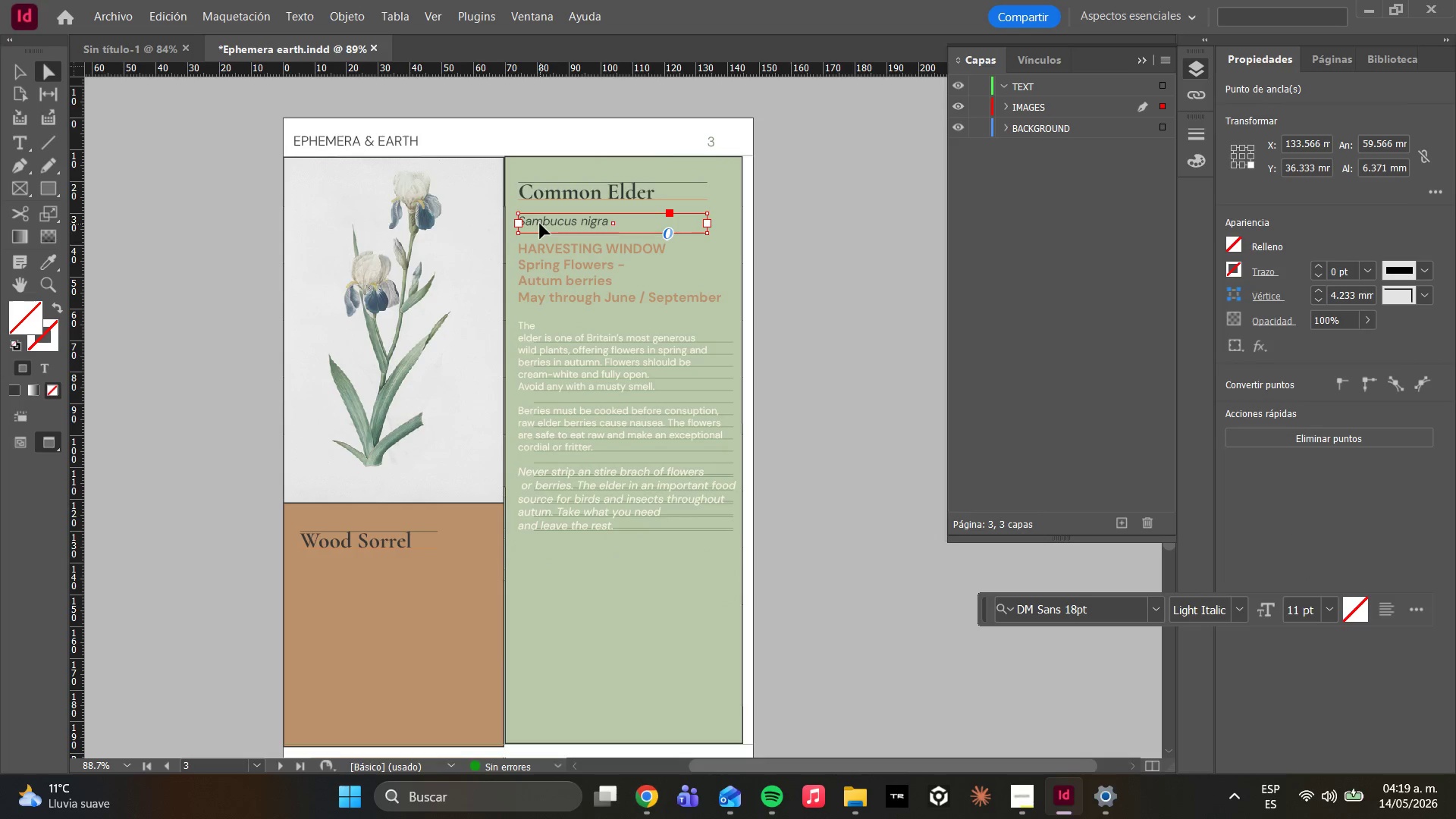 
key(Control+V)
 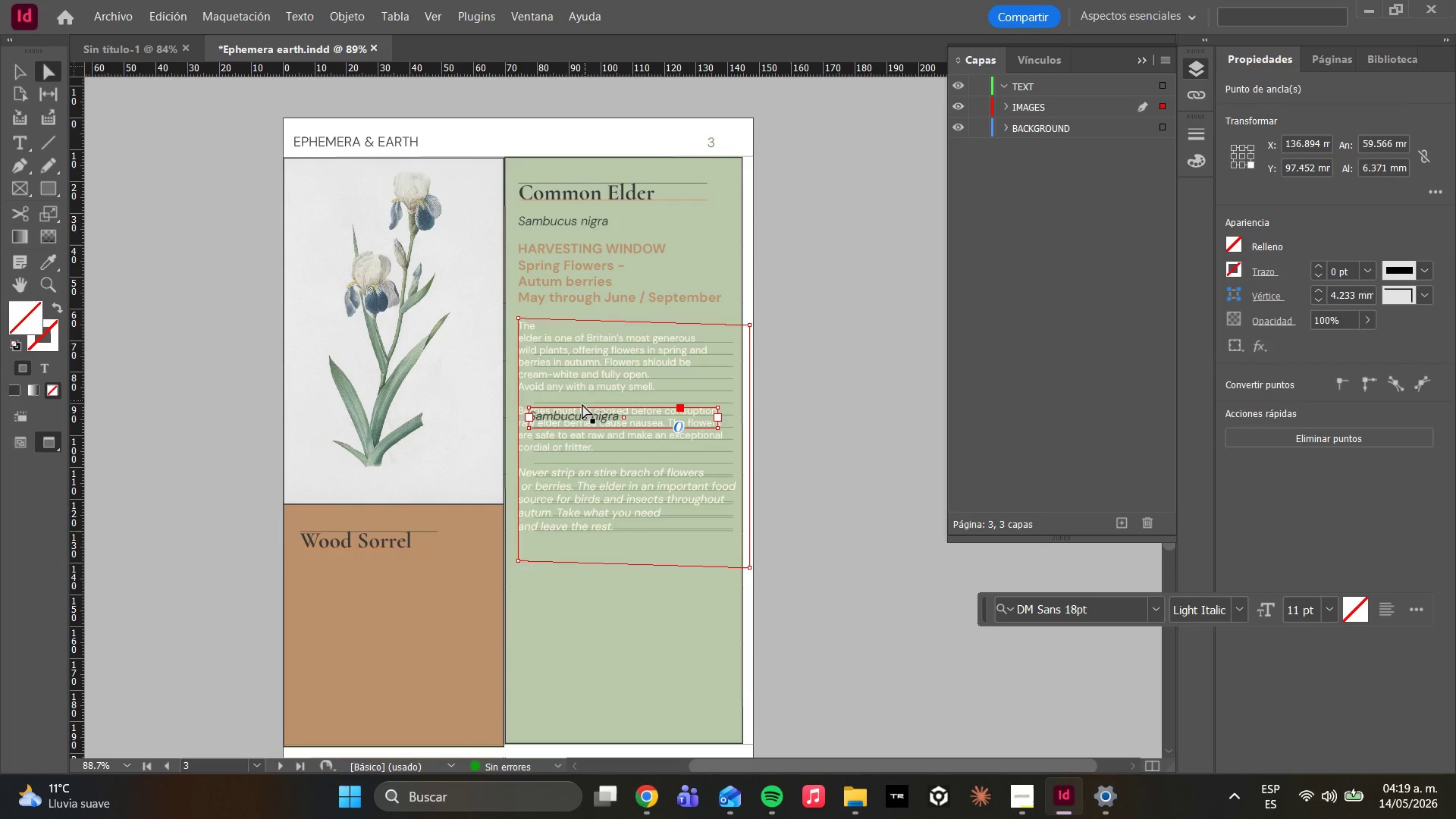 
left_click_drag(start_coordinate=[582, 417], to_coordinate=[344, 565])
 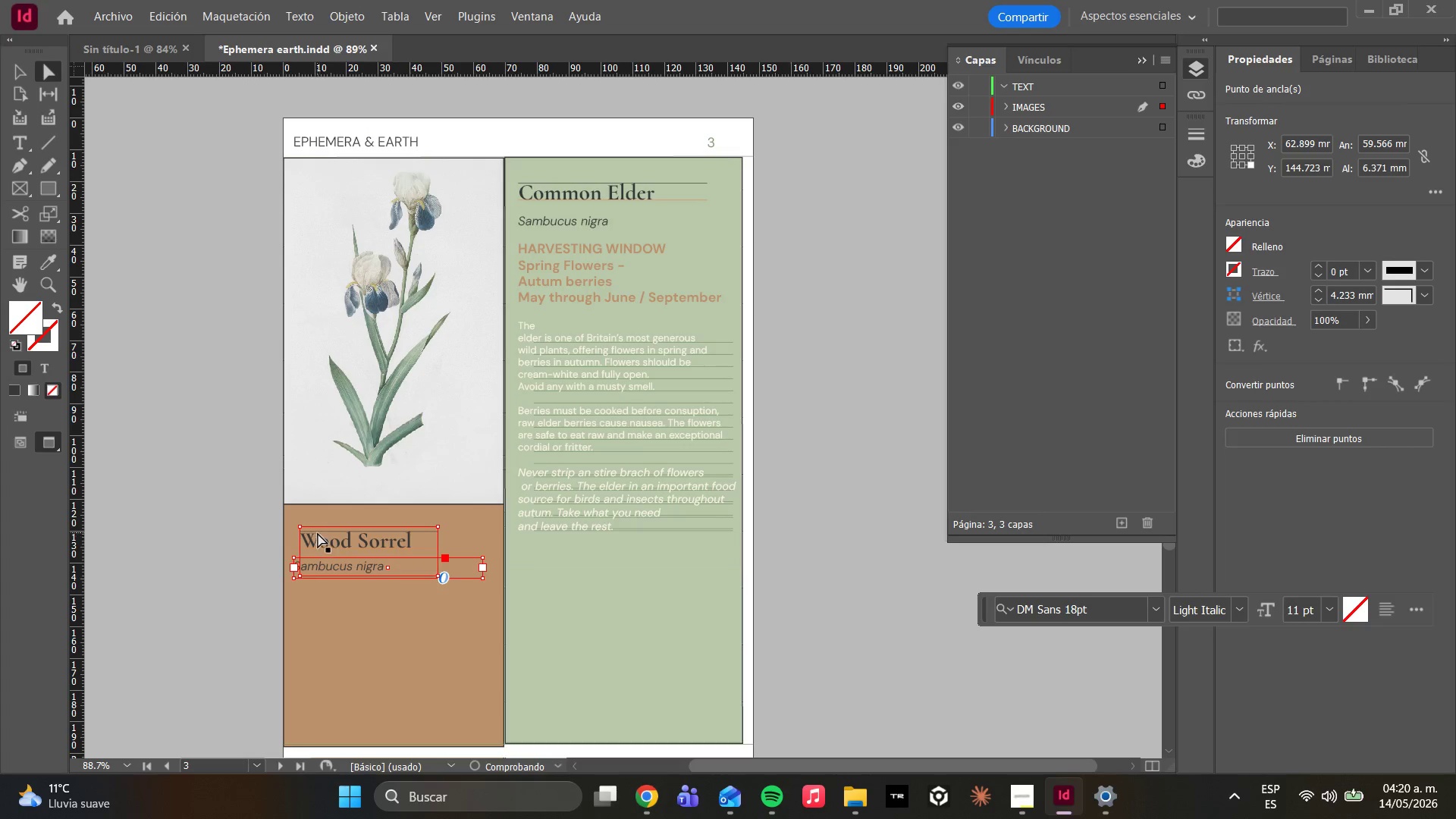 
left_click([318, 533])
 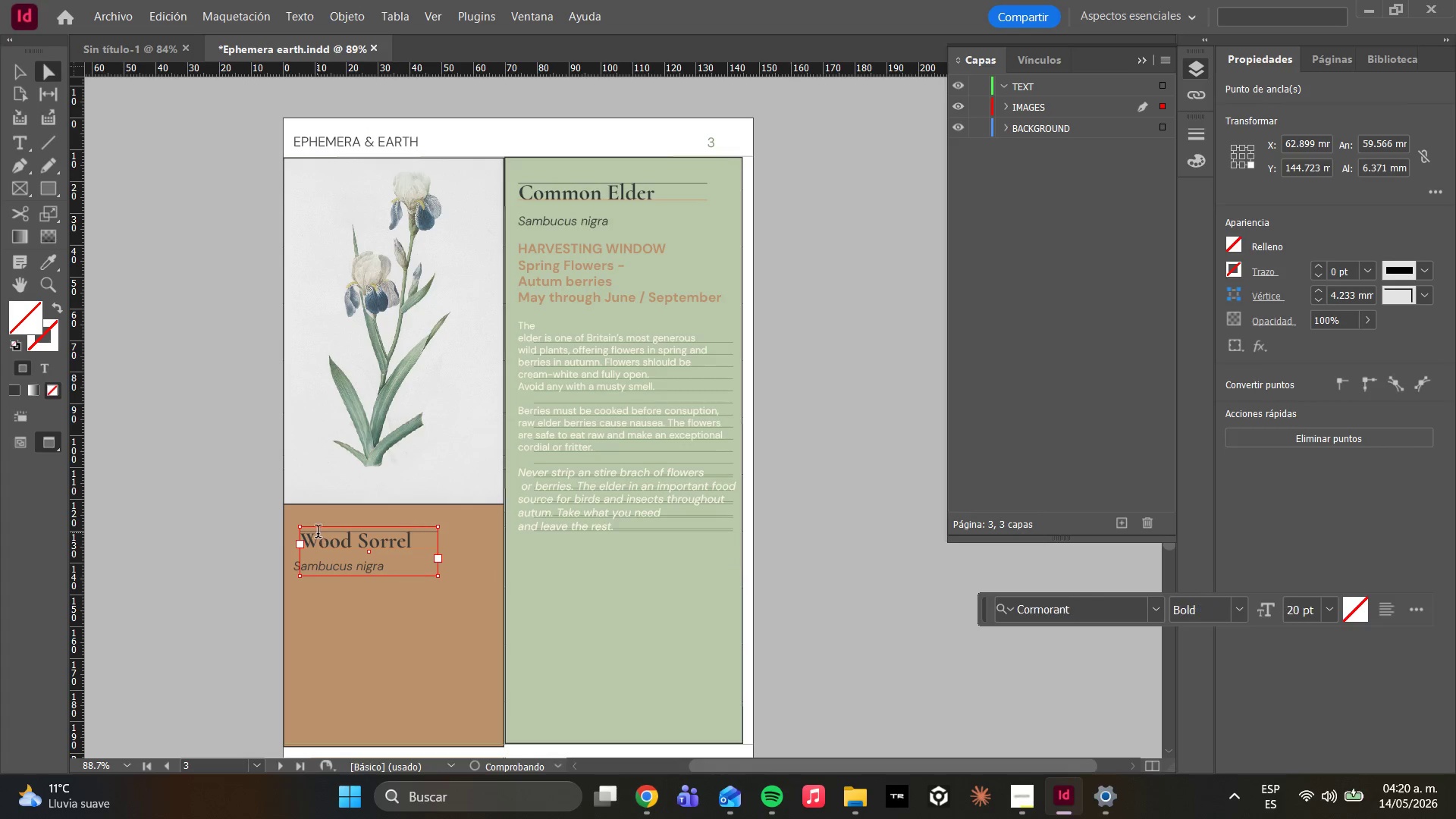 
left_click_drag(start_coordinate=[318, 533], to_coordinate=[313, 521])
 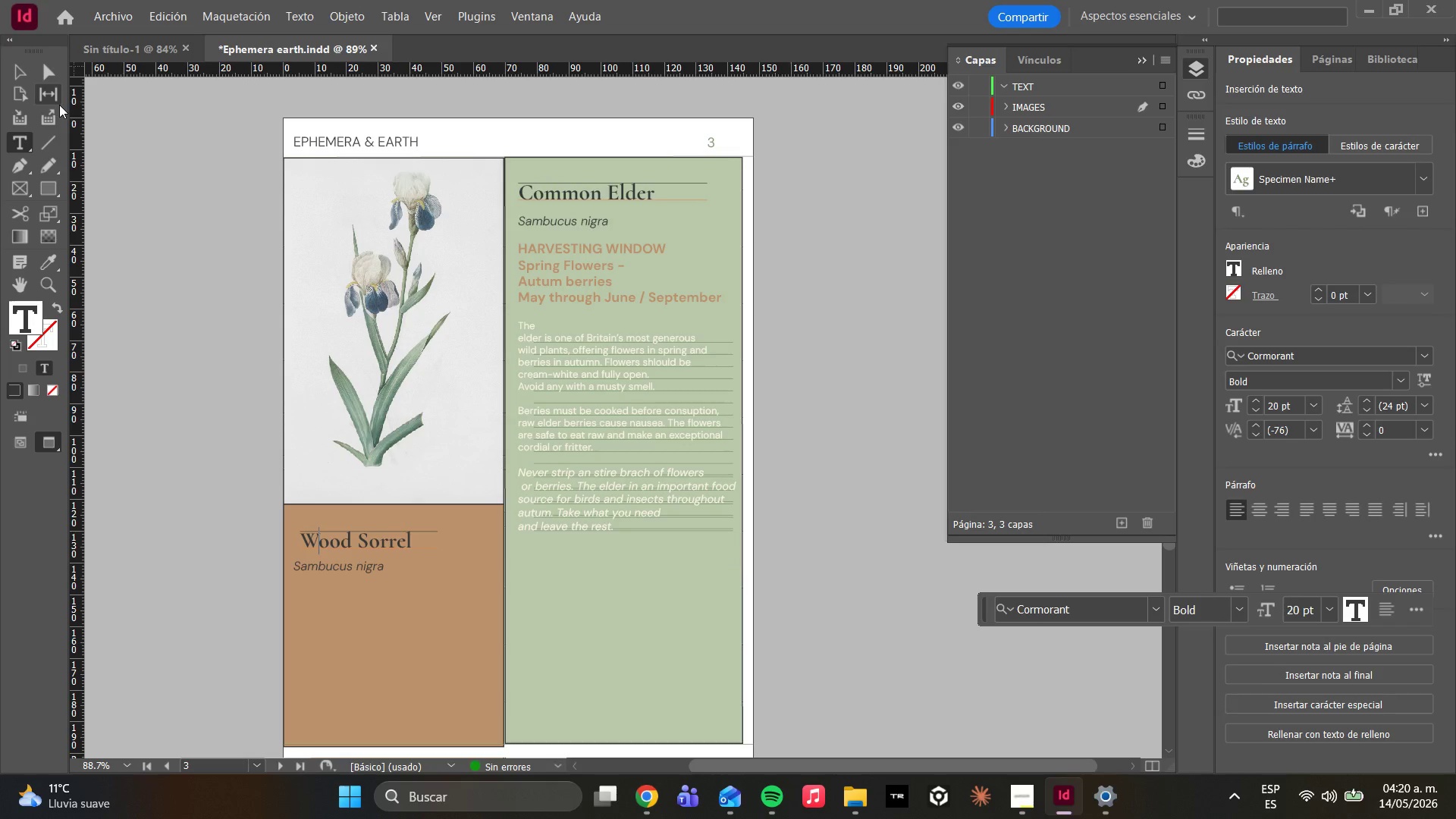 
left_click([49, 80])
 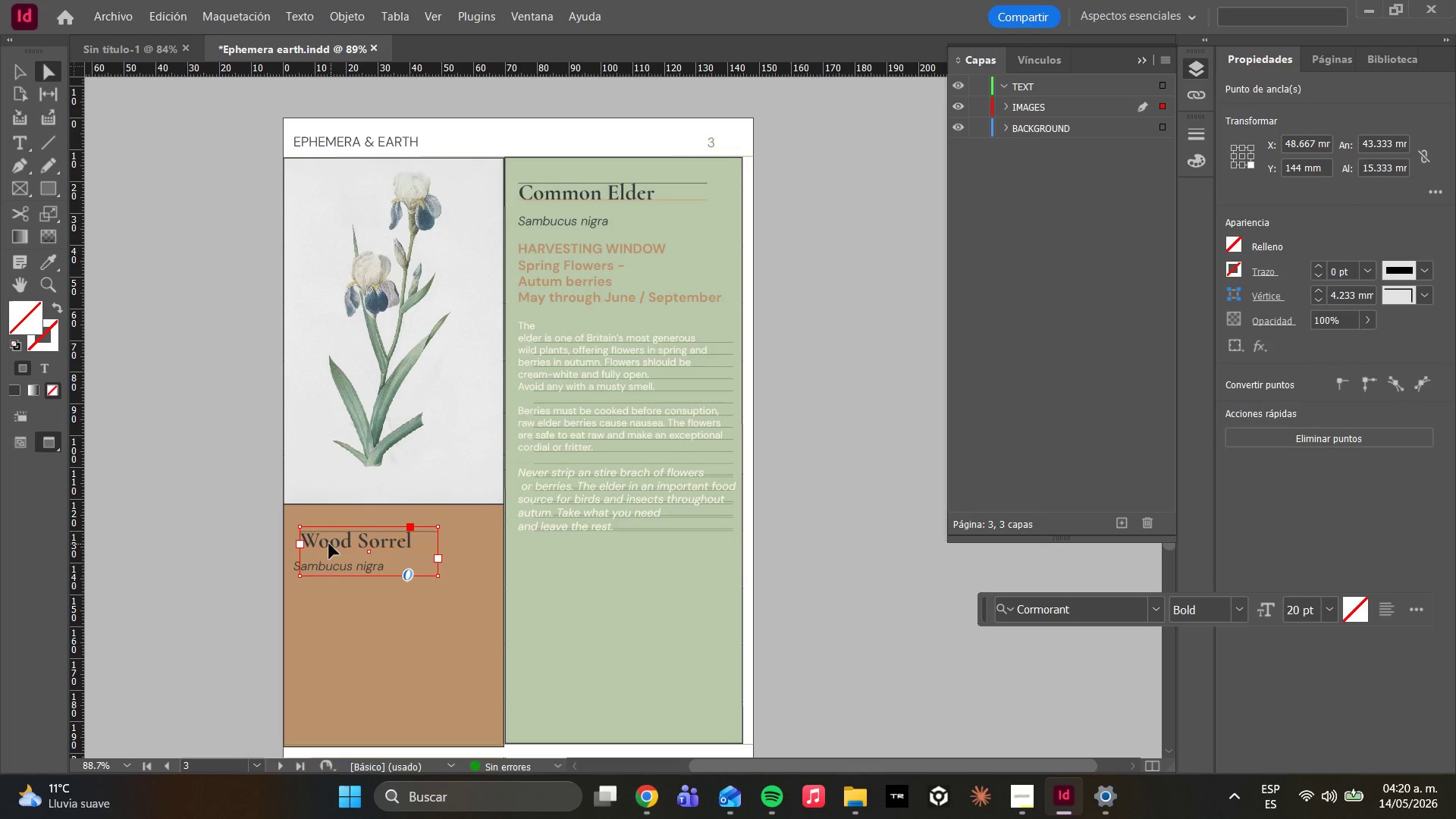 
left_click_drag(start_coordinate=[337, 546], to_coordinate=[331, 532])
 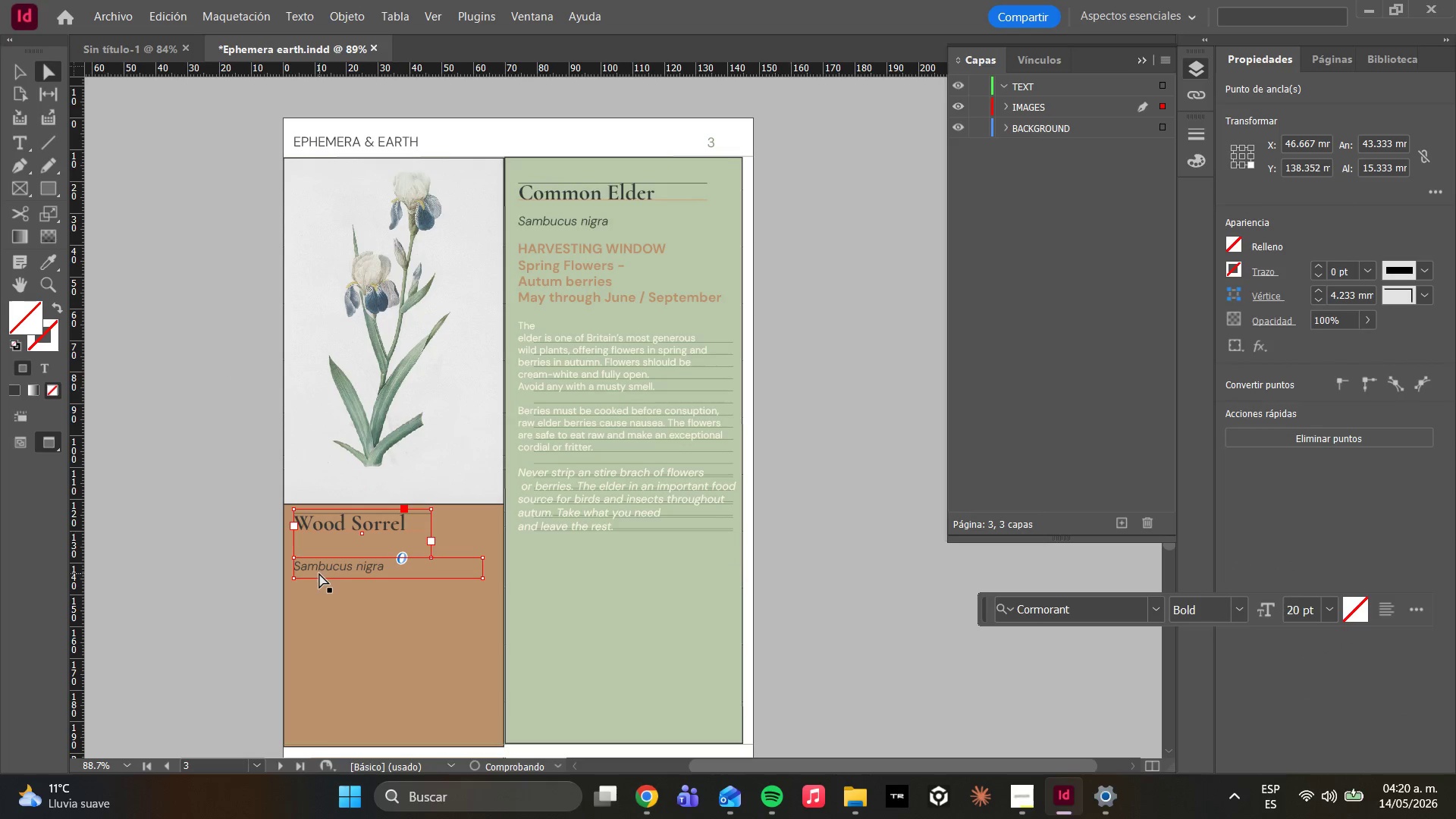 
left_click_drag(start_coordinate=[319, 573], to_coordinate=[320, 558])
 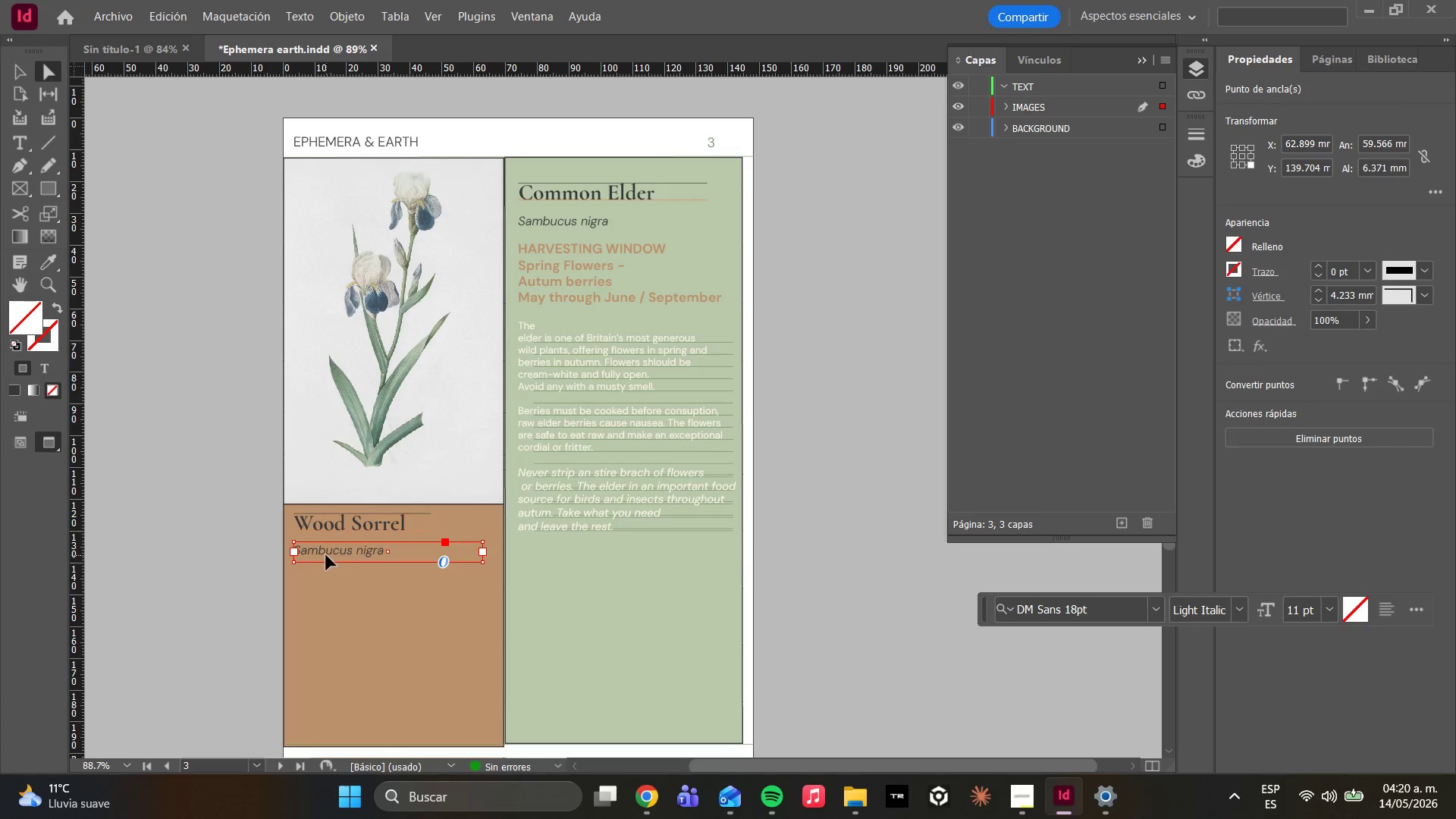 
left_click_drag(start_coordinate=[322, 551], to_coordinate=[326, 553])
 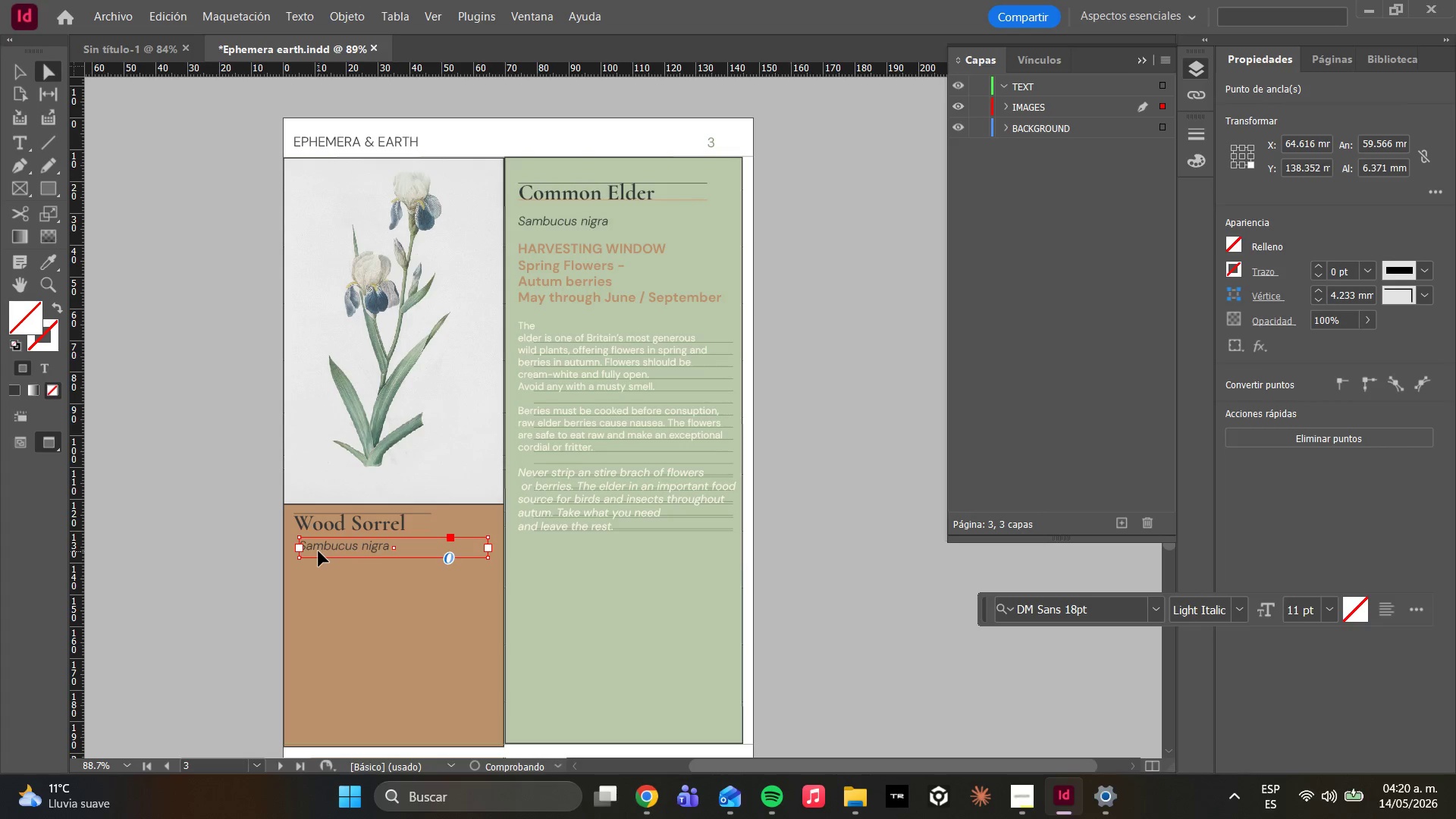 
left_click_drag(start_coordinate=[318, 544], to_coordinate=[314, 554])
 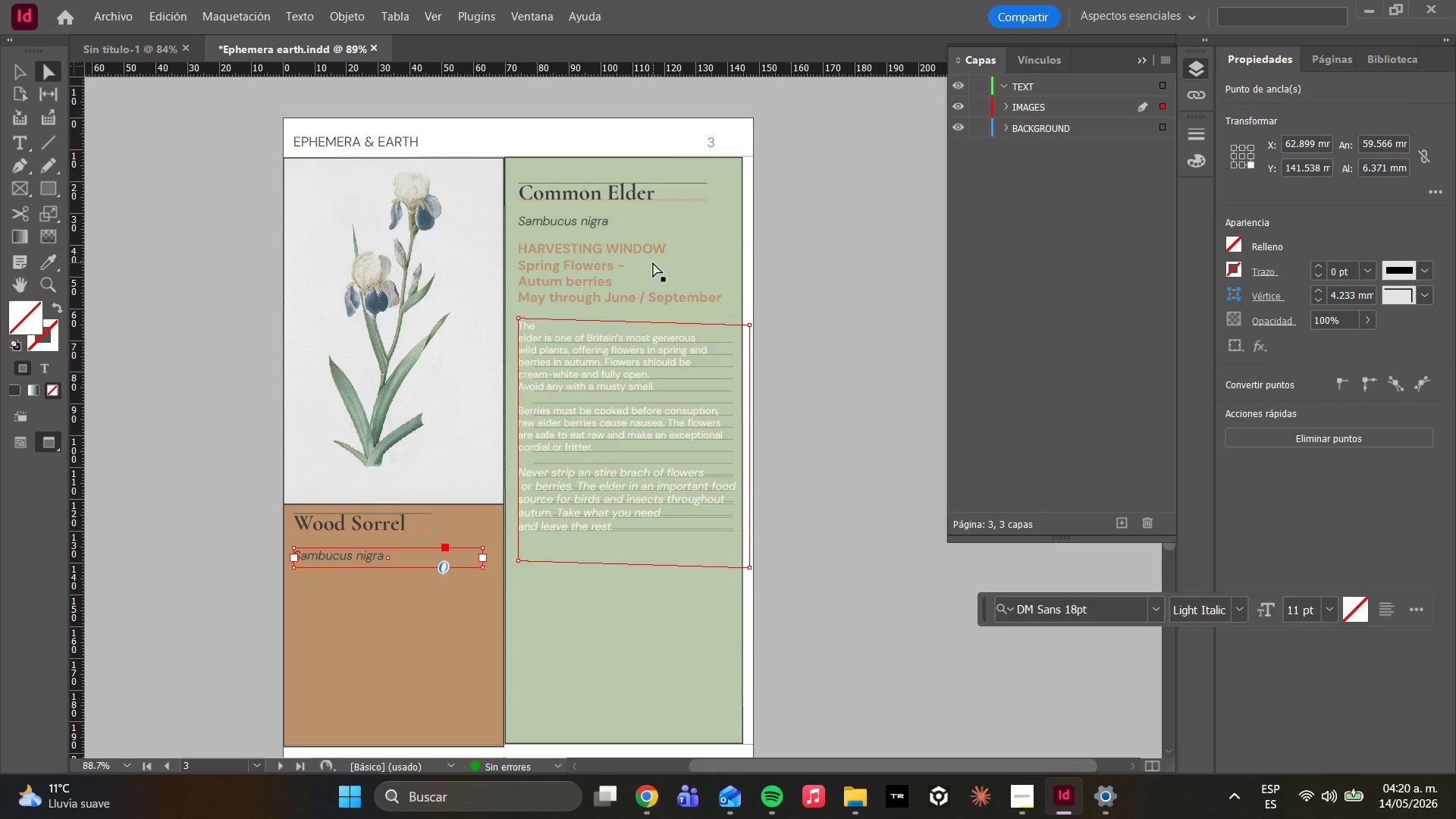 
left_click([583, 263])
 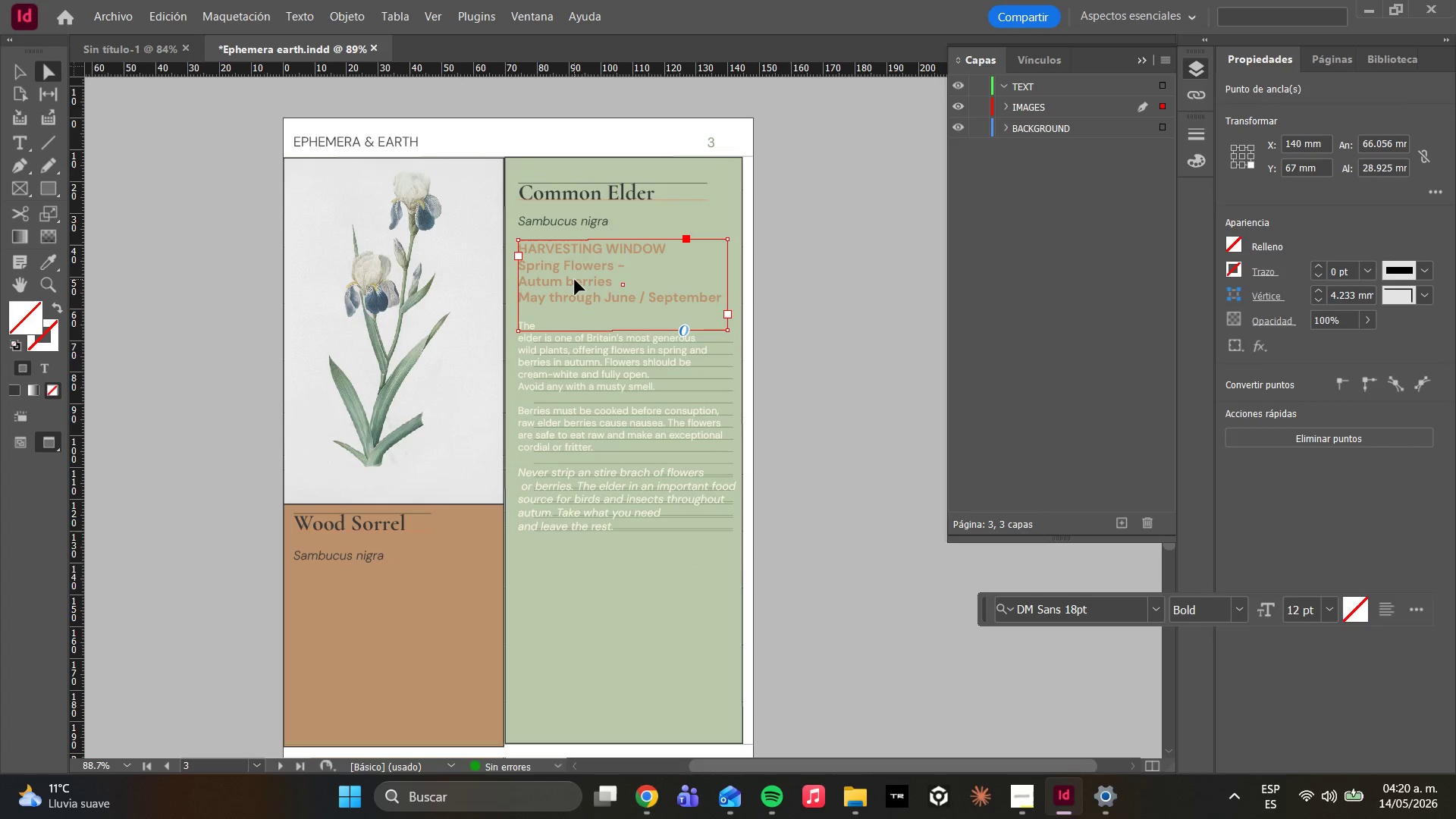 
key(Control+C)
 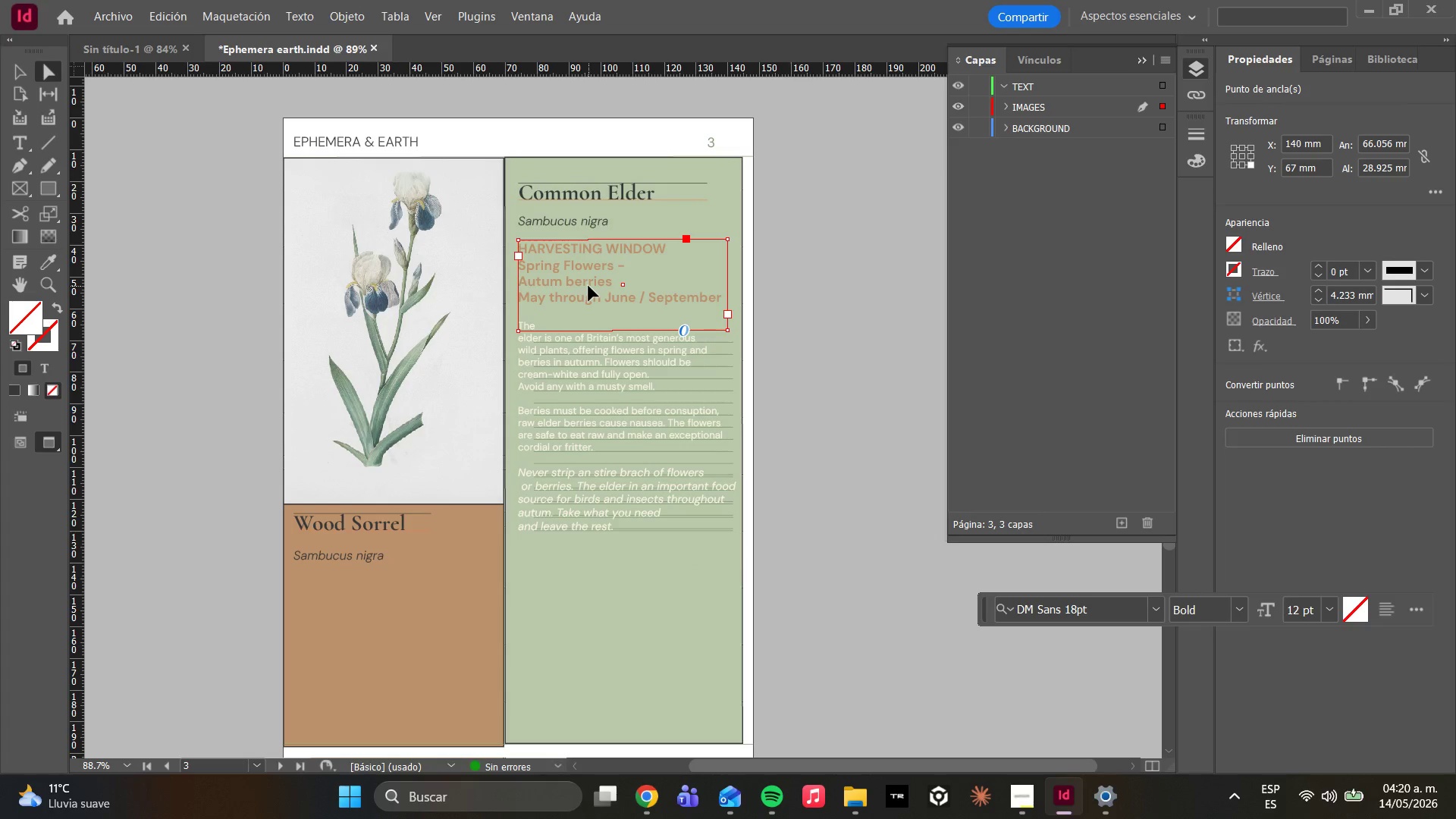 
key(Control+V)
 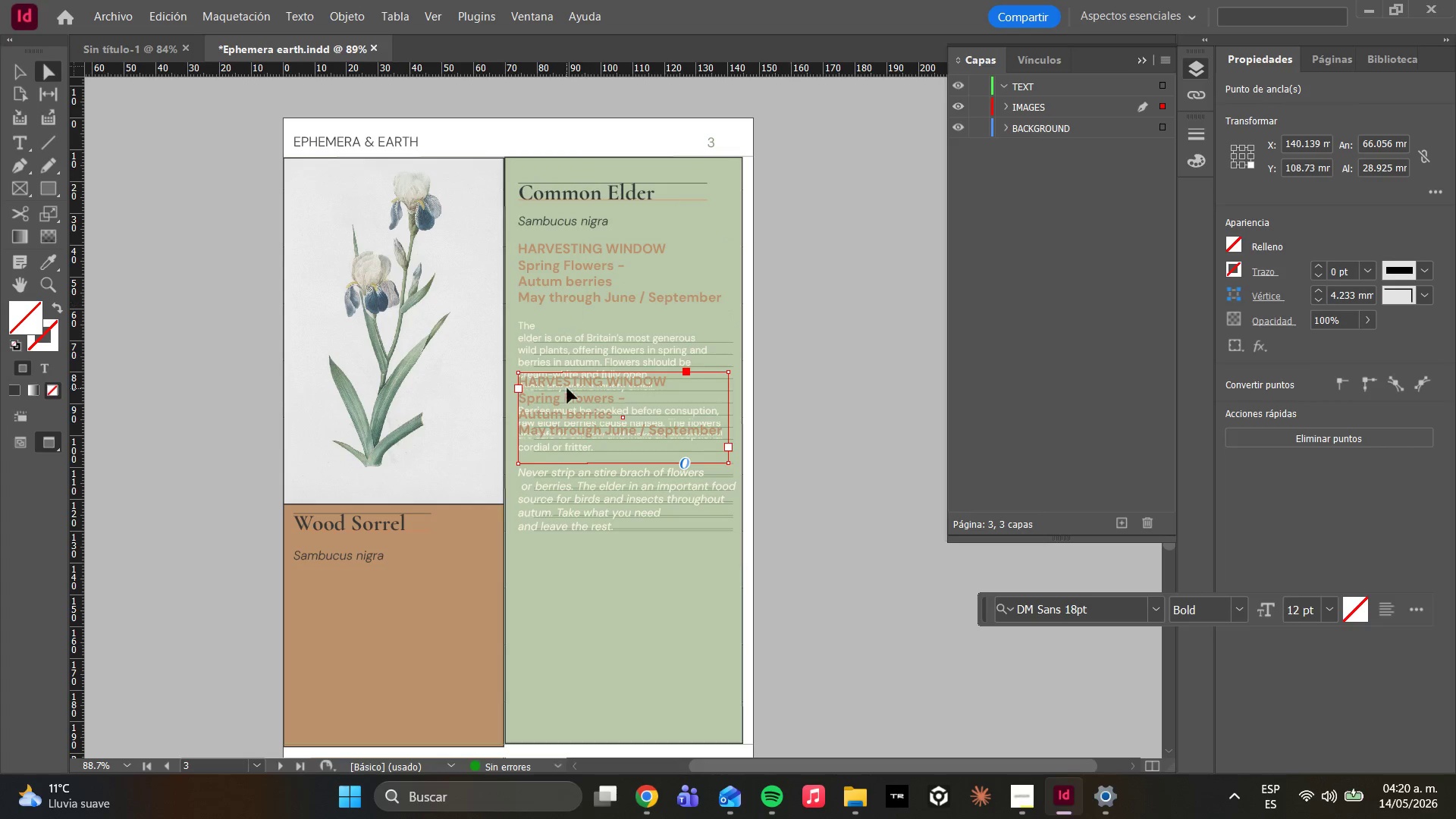 
left_click_drag(start_coordinate=[569, 423], to_coordinate=[350, 620])
 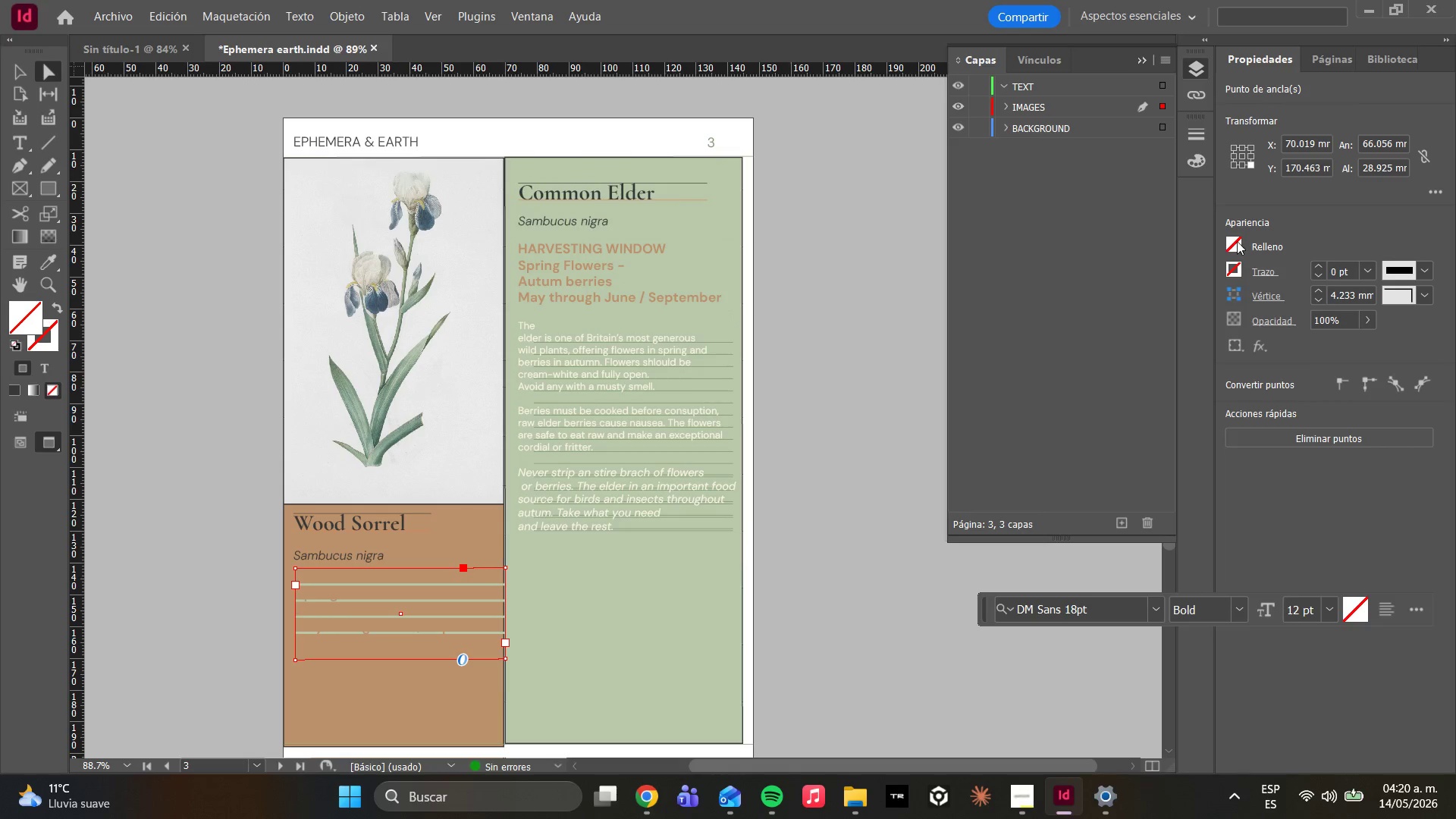 
left_click([1231, 248])
 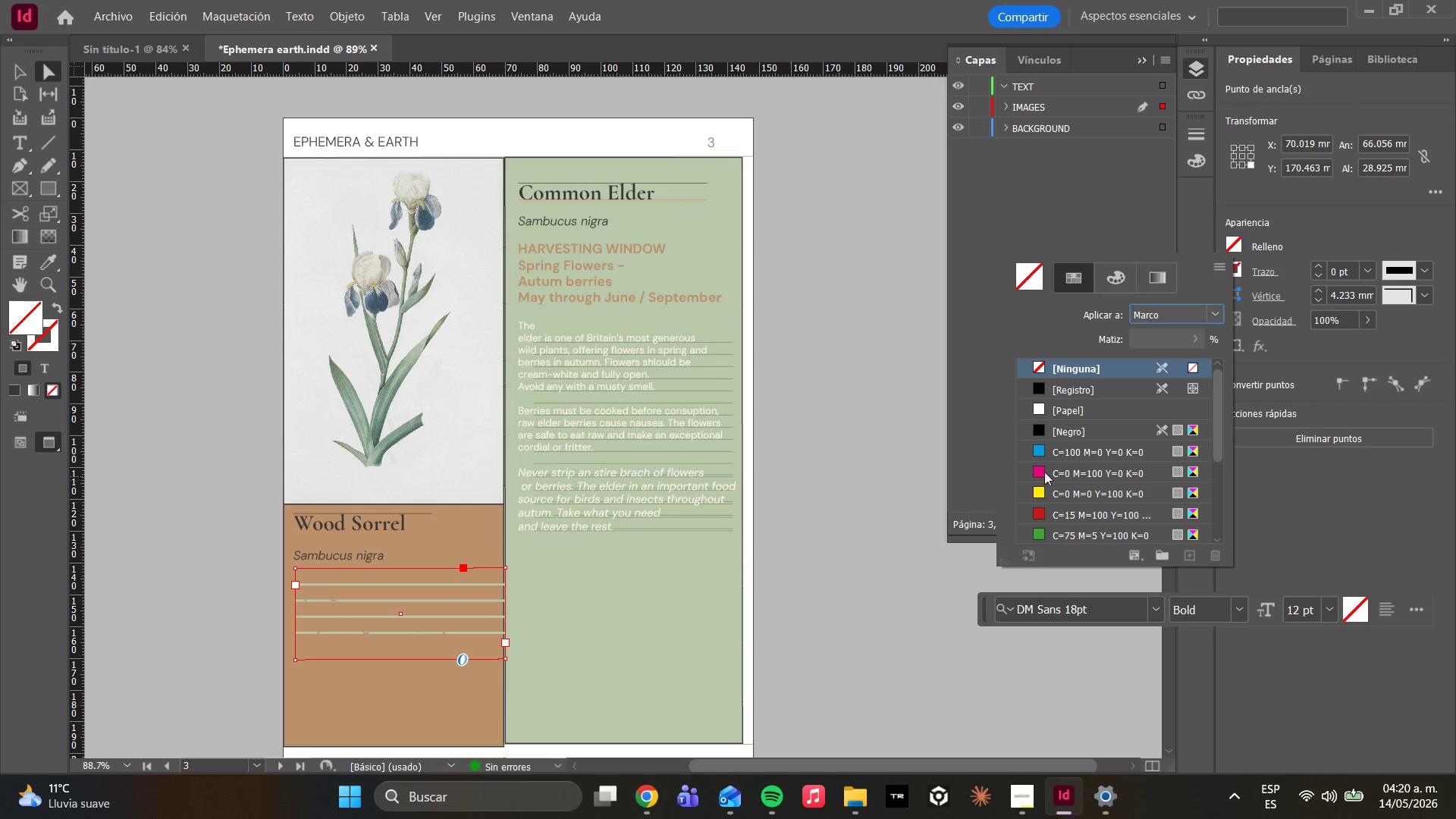 
scroll: coordinate [1134, 416], scroll_direction: down, amount: 6.0
 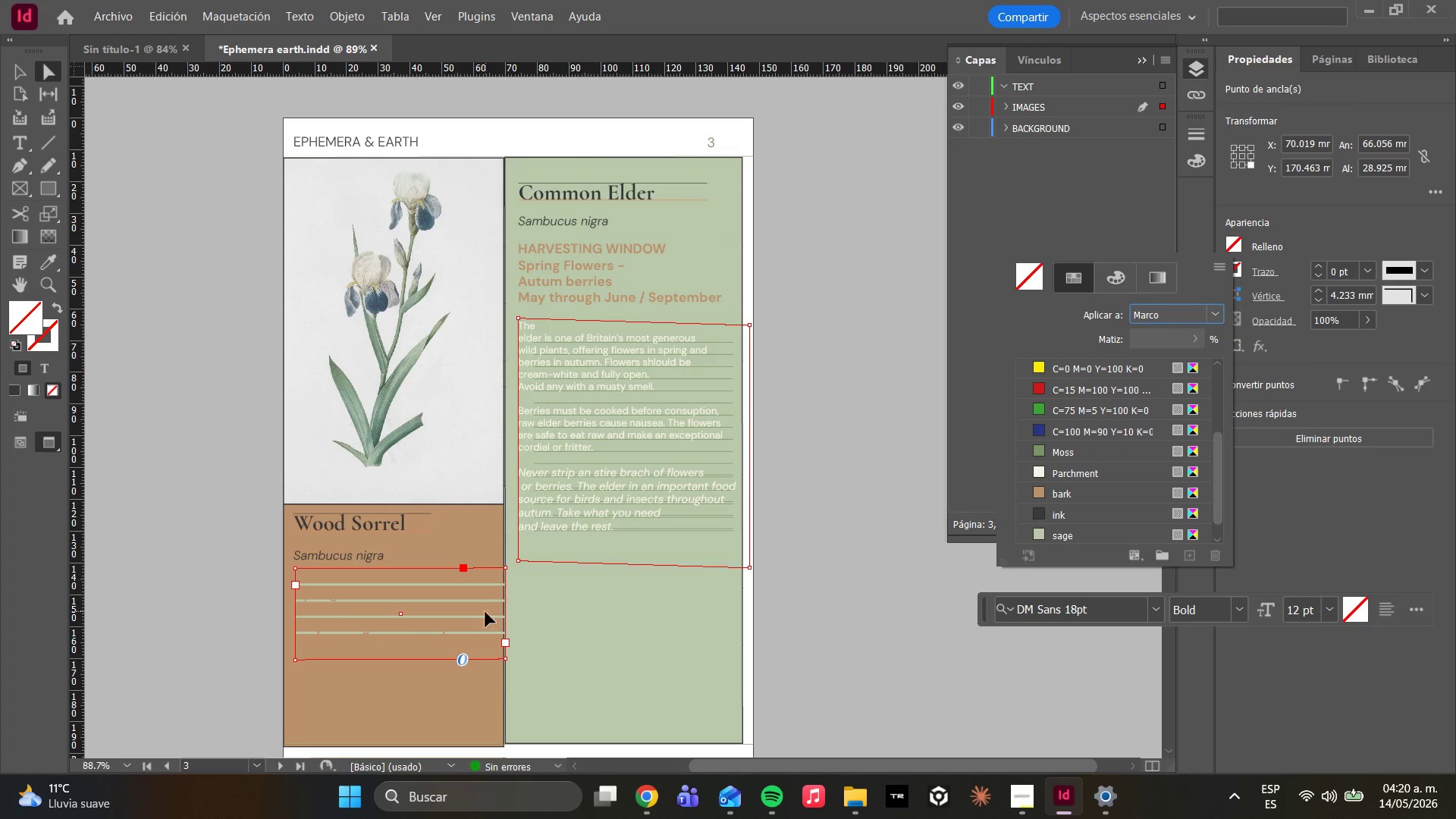 
double_click([427, 617])
 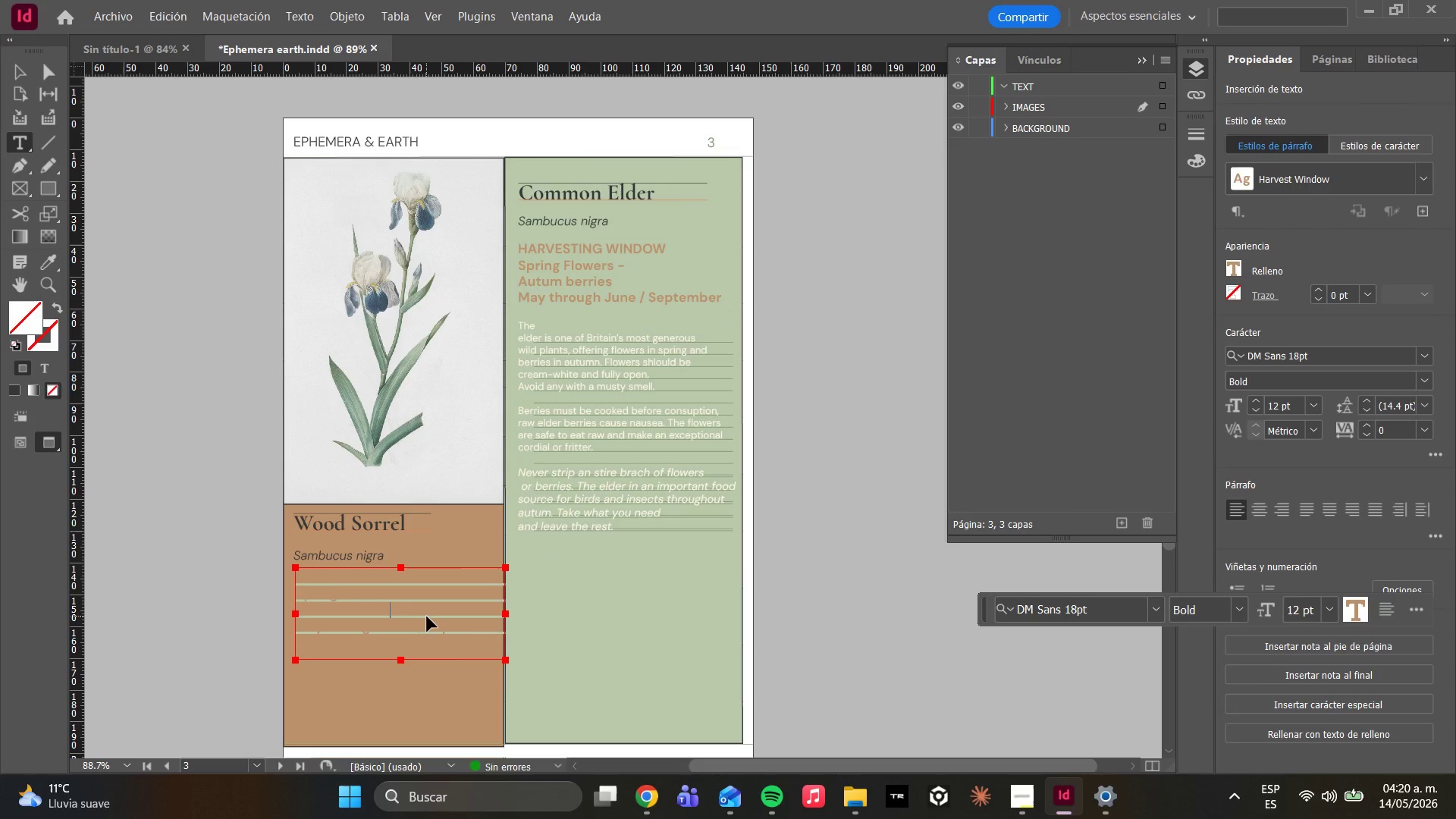 
key(Control+A)
 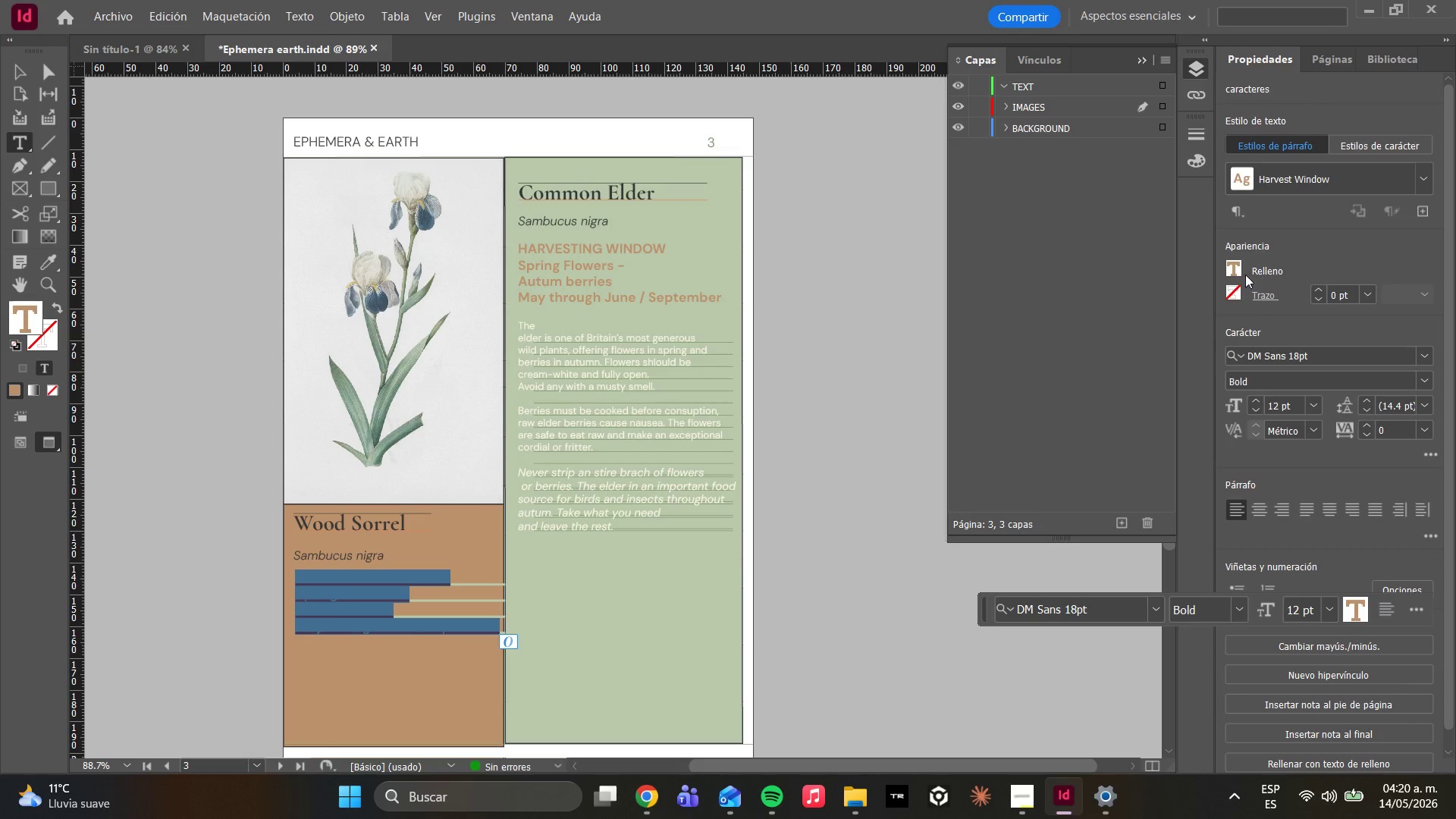 
left_click([1226, 278])
 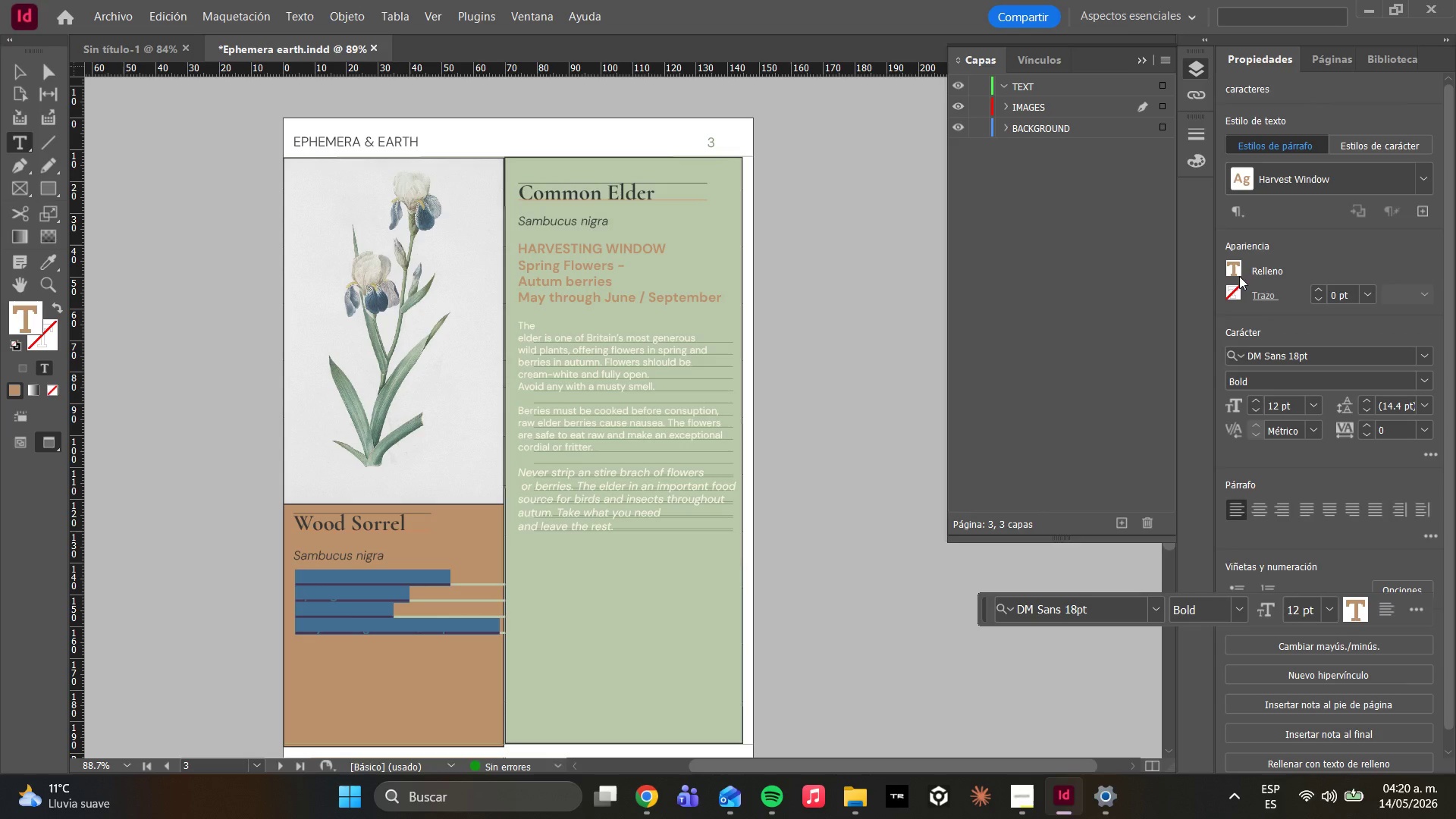 
left_click([1229, 266])
 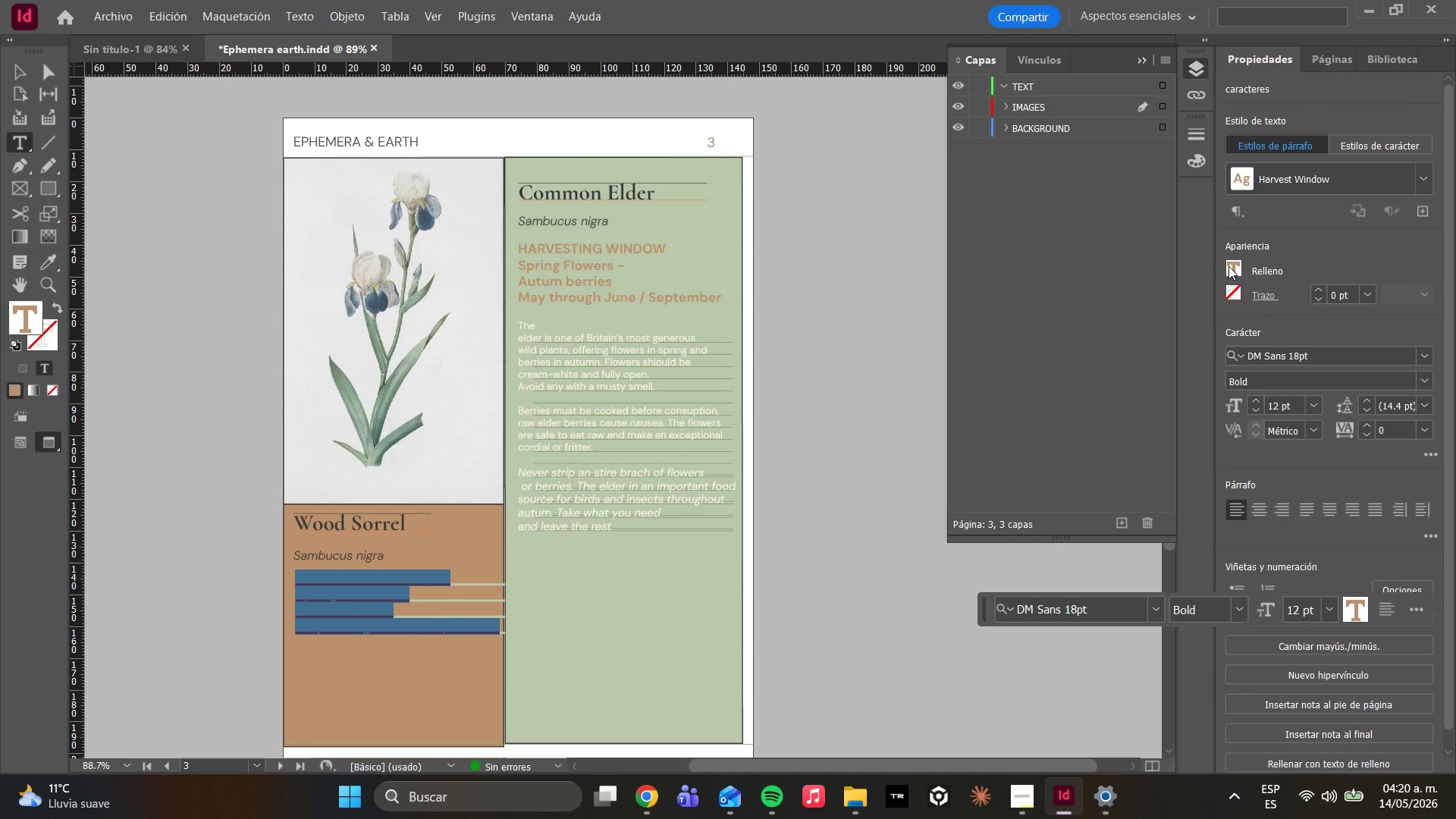 
left_click([1228, 266])
 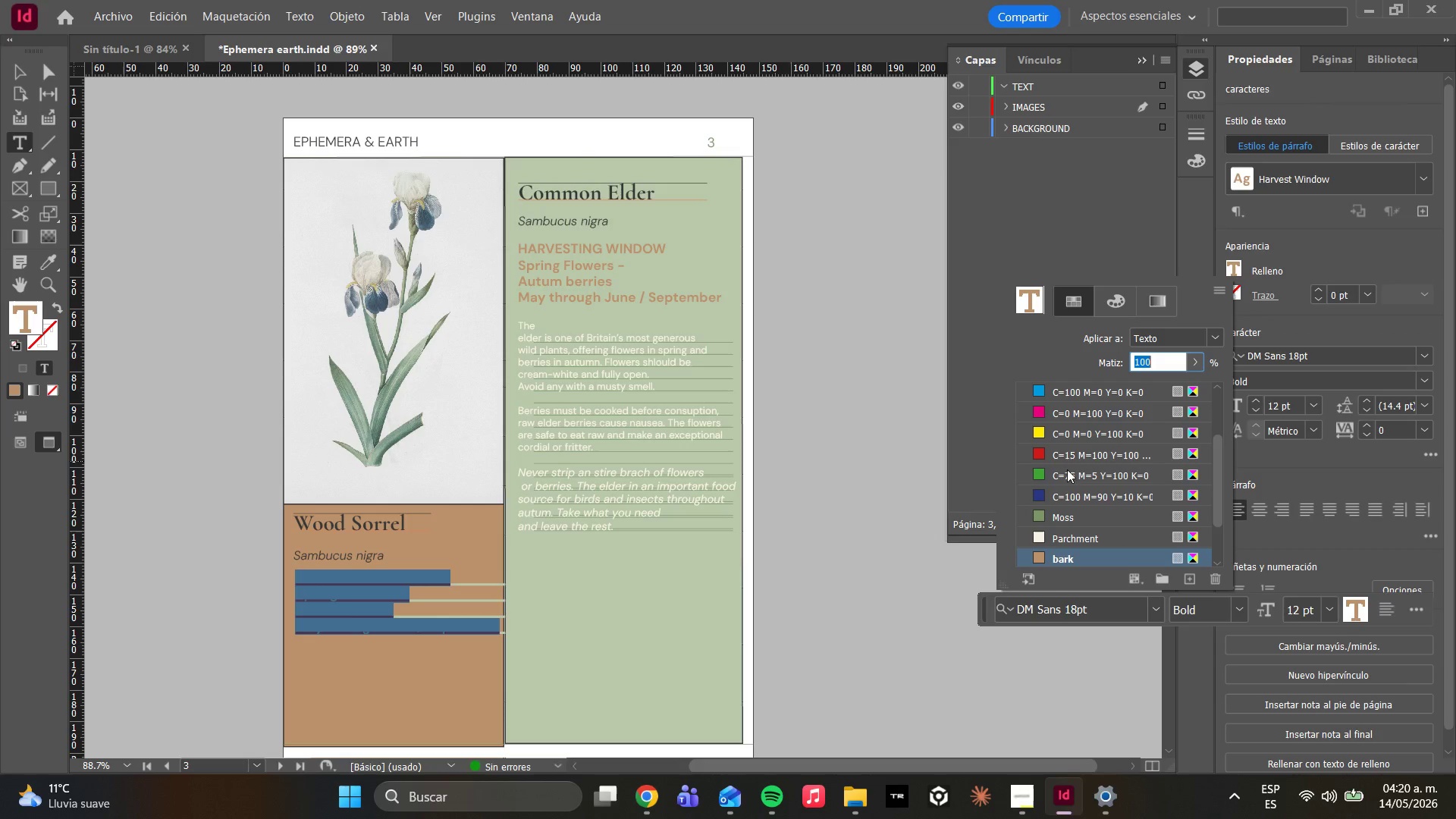 
scroll: coordinate [1035, 534], scroll_direction: down, amount: 5.0
 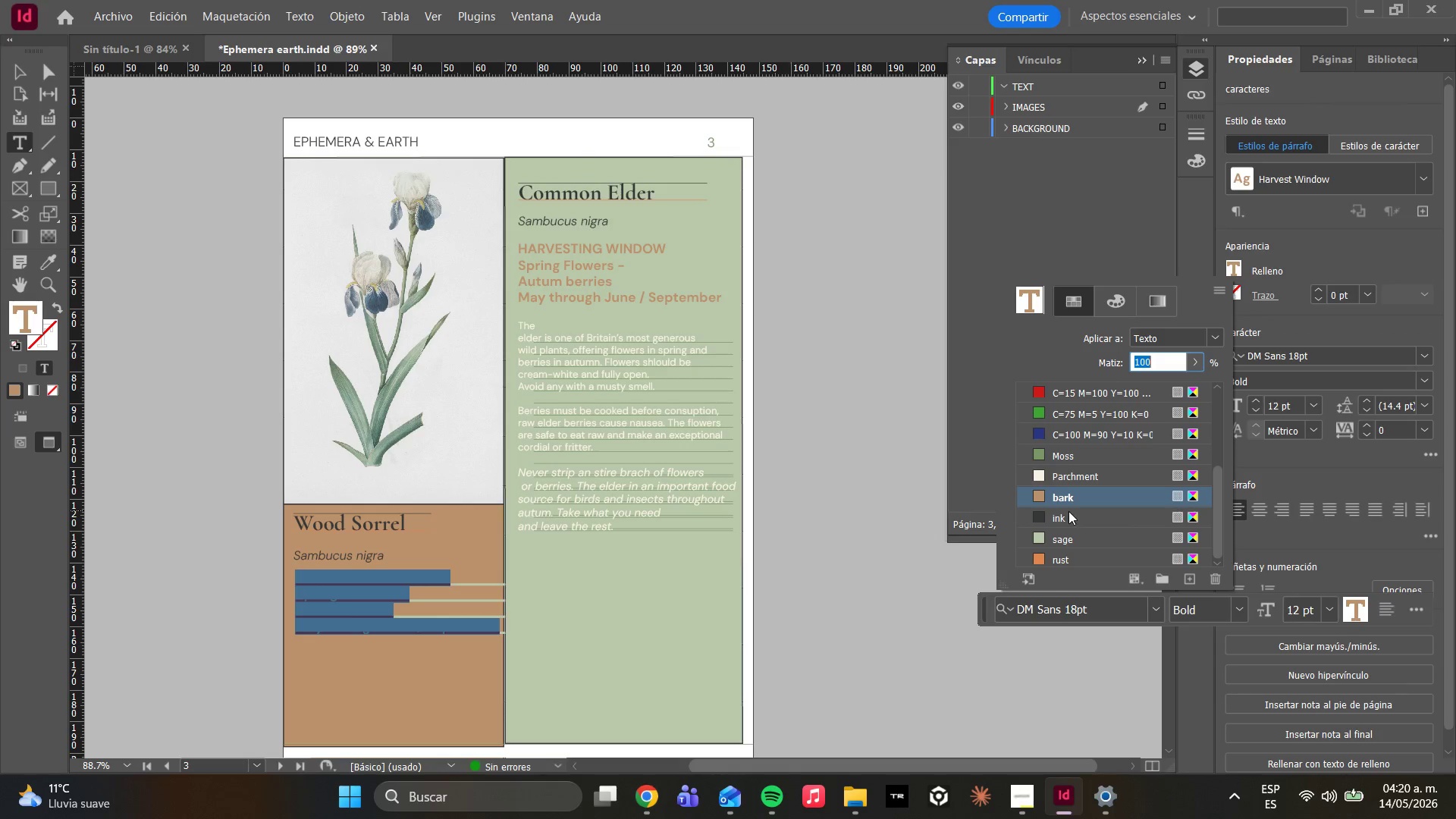 
left_click([1068, 511])
 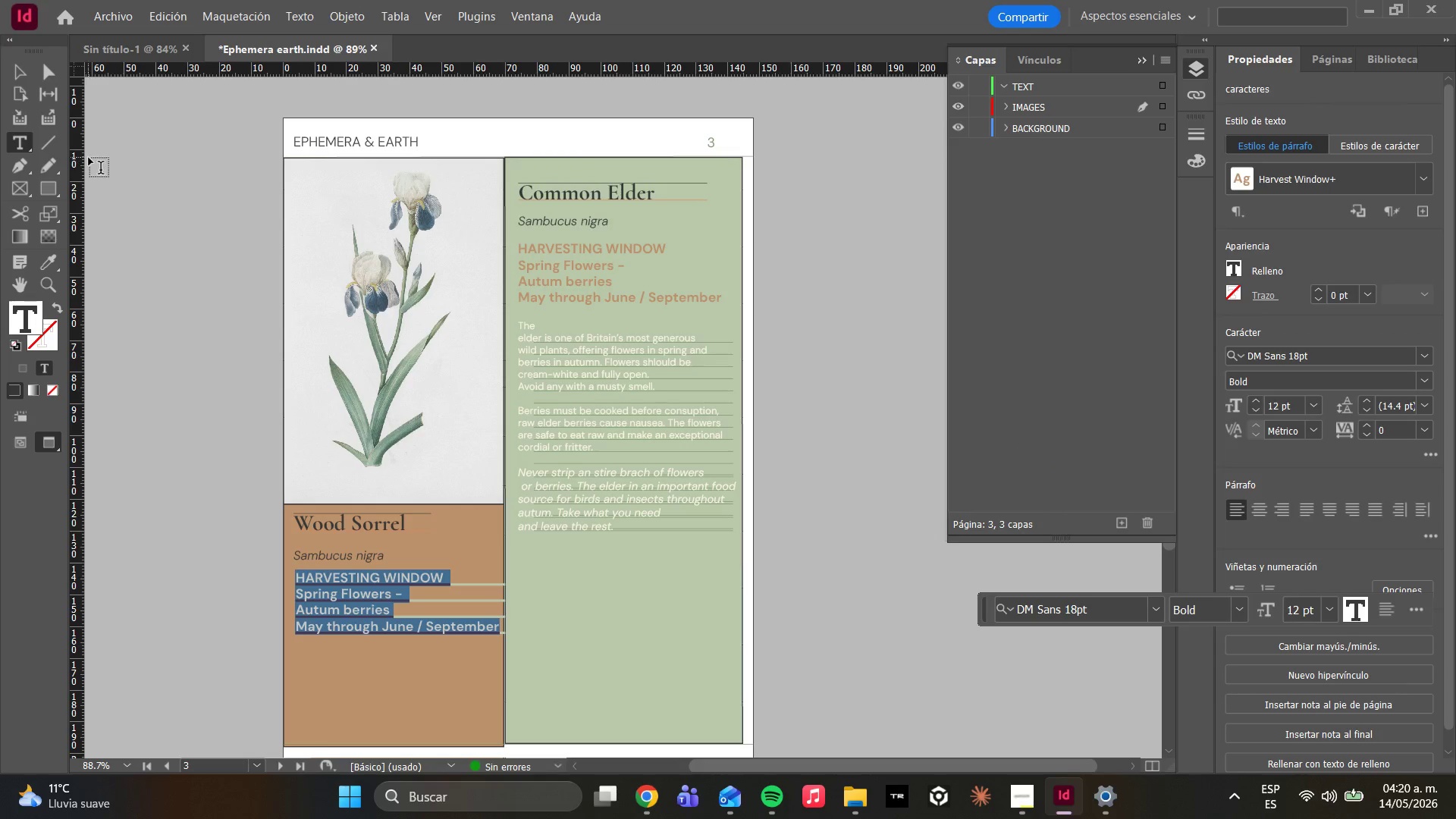 
left_click([52, 81])
 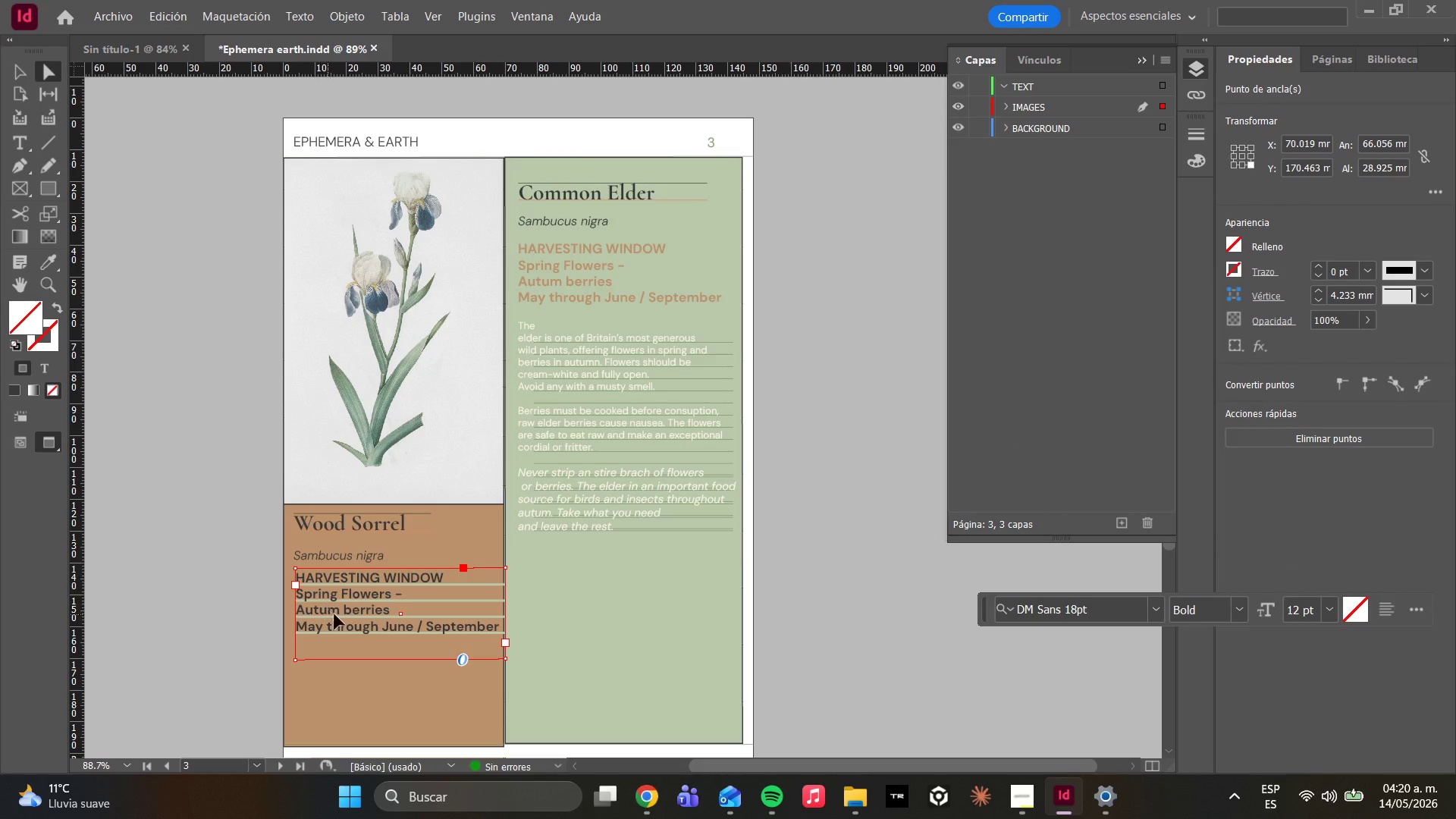 
left_click_drag(start_coordinate=[345, 603], to_coordinate=[340, 607])
 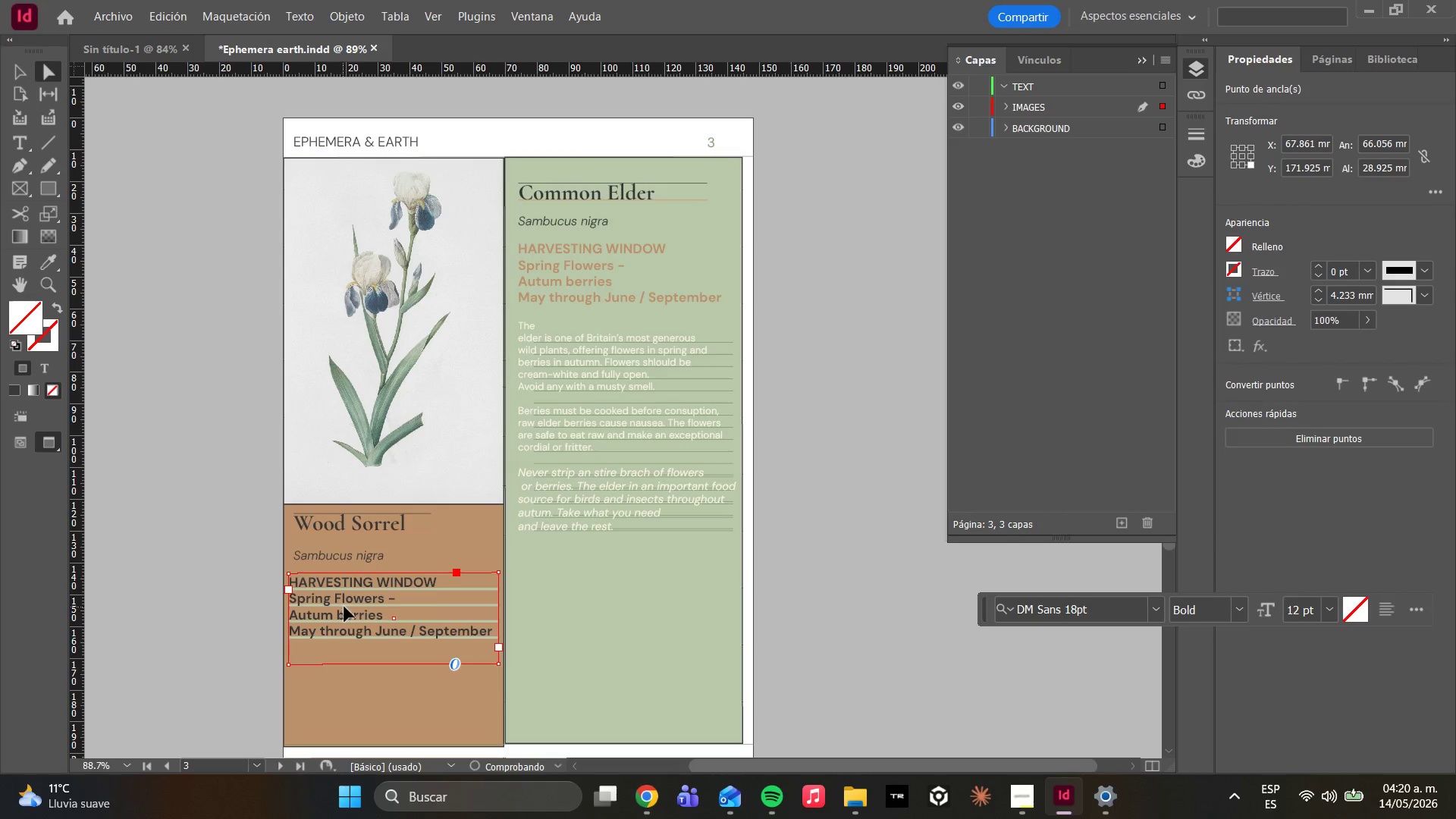 
left_click_drag(start_coordinate=[343, 607], to_coordinate=[352, 601])
 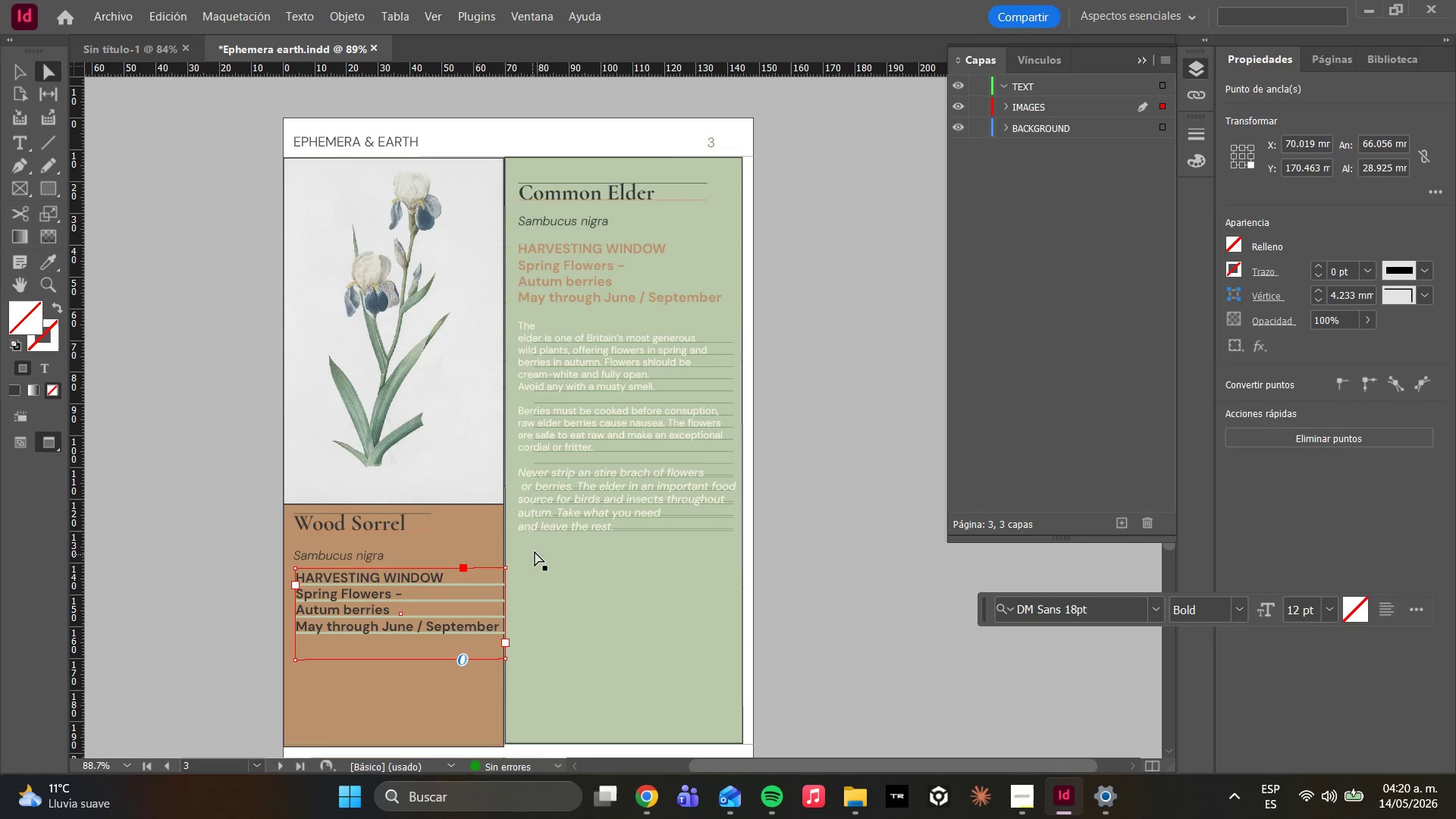 
left_click([541, 548])
 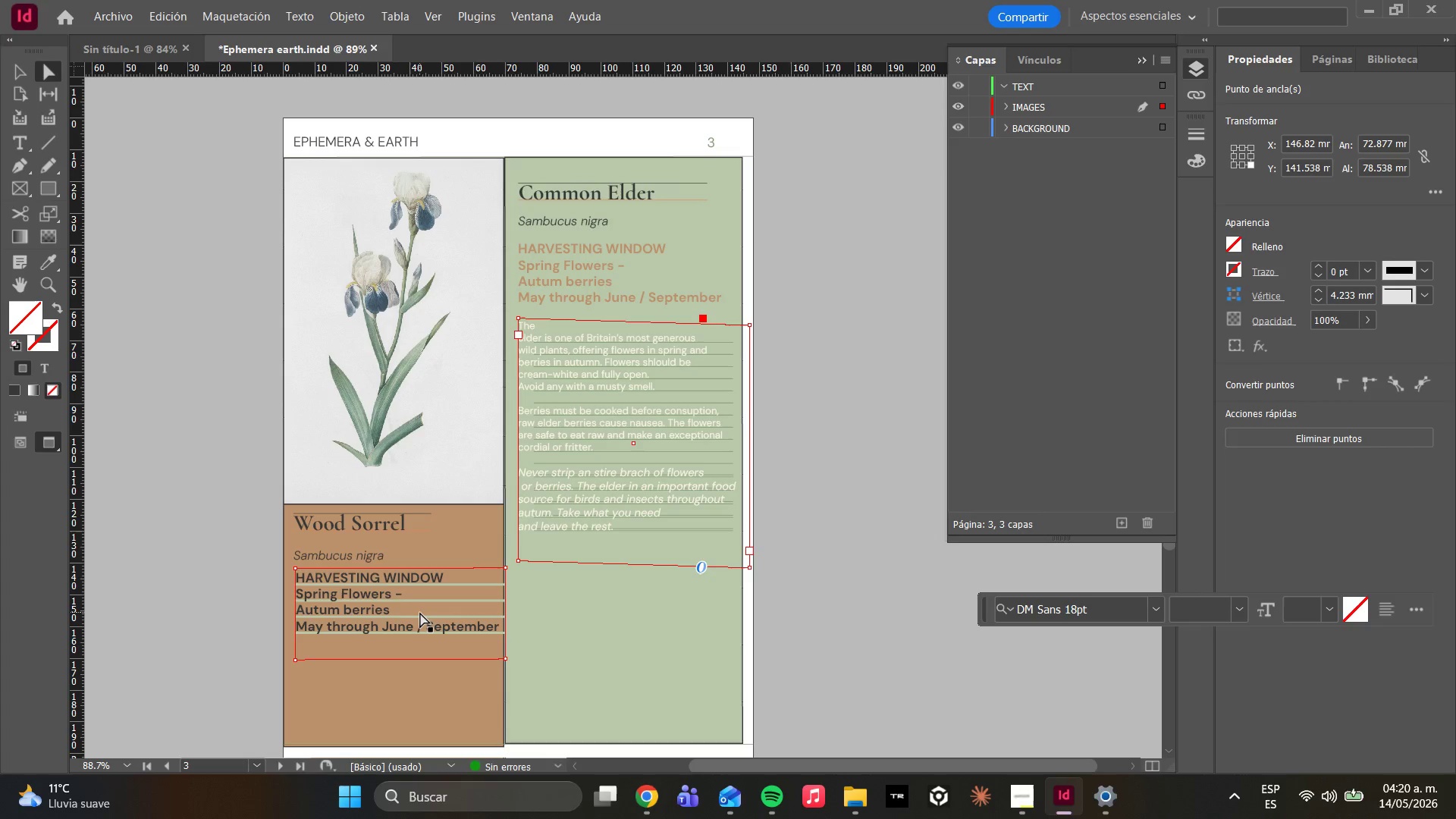 
left_click([420, 613])
 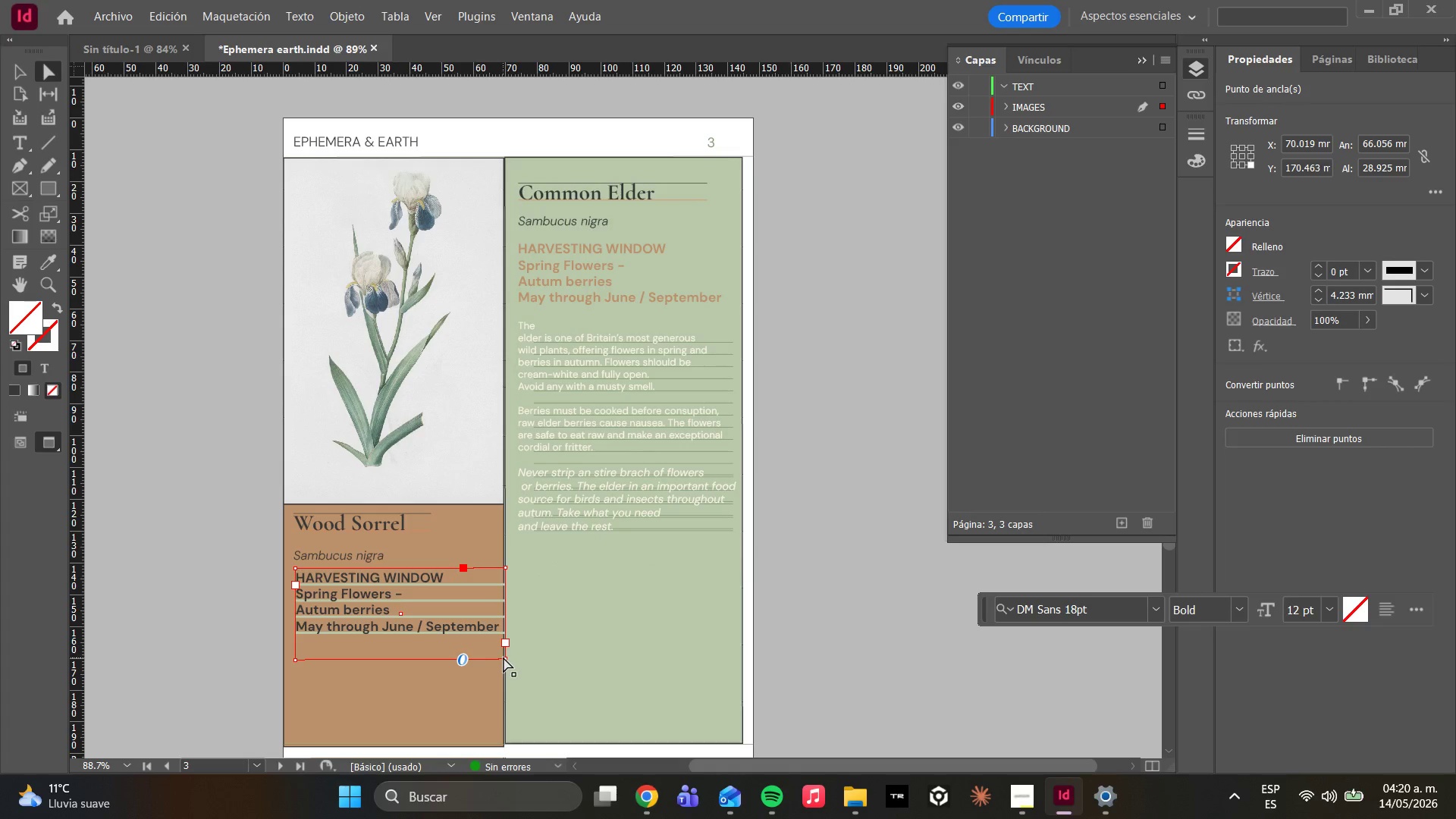 
left_click_drag(start_coordinate=[505, 658], to_coordinate=[490, 639])
 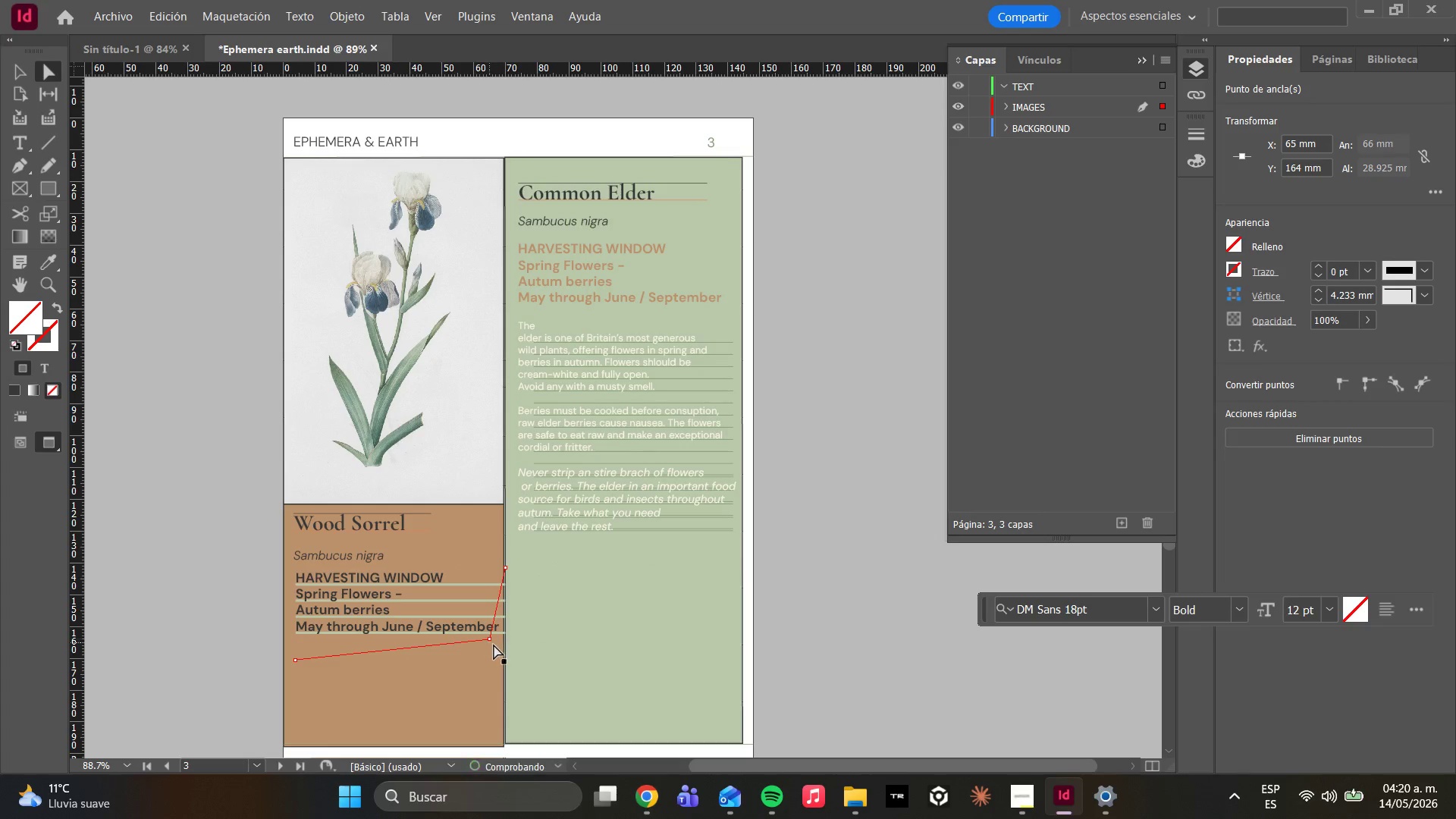 
key(Control+Z)
 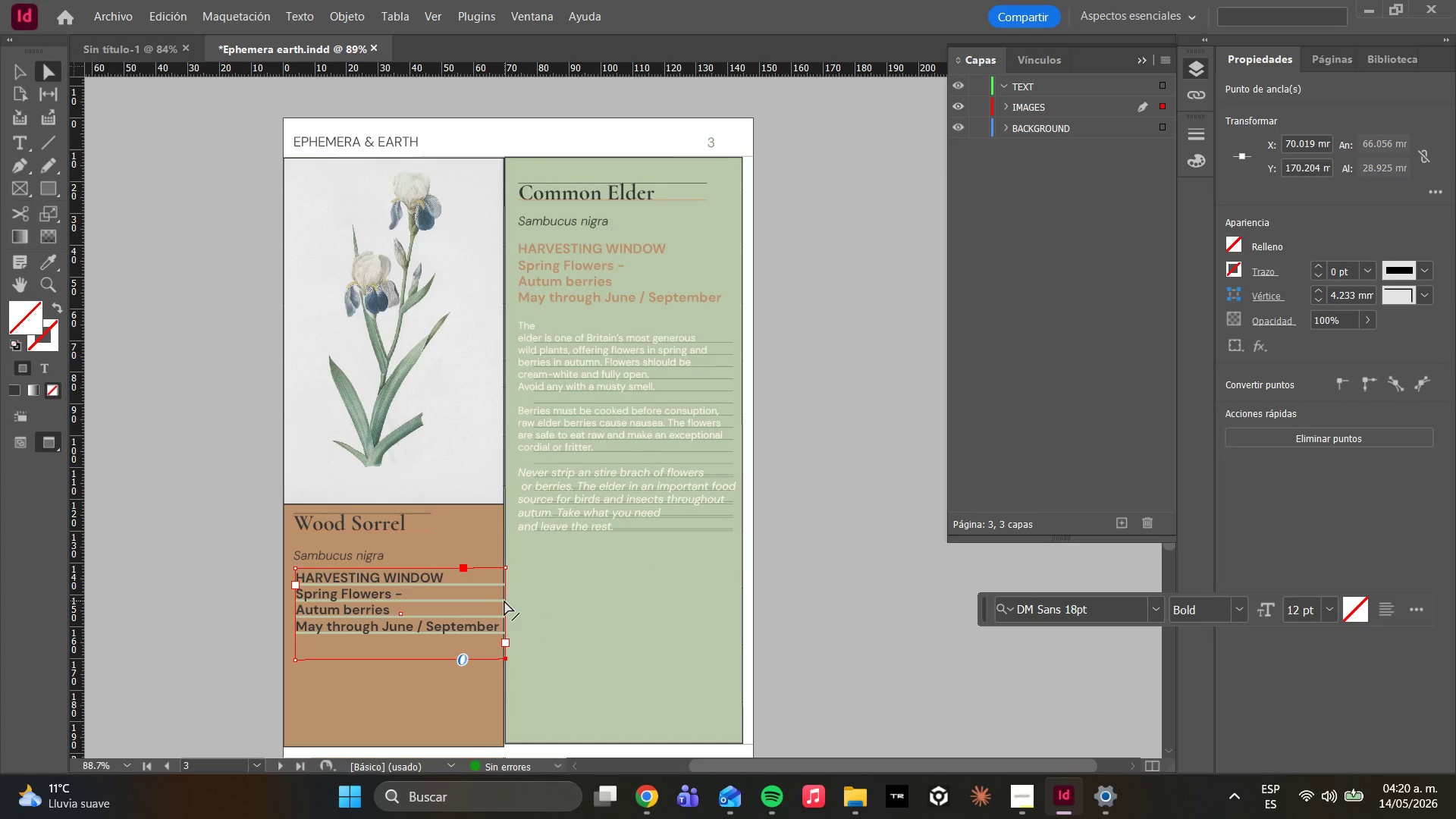 
left_click_drag(start_coordinate=[504, 601], to_coordinate=[475, 604])
 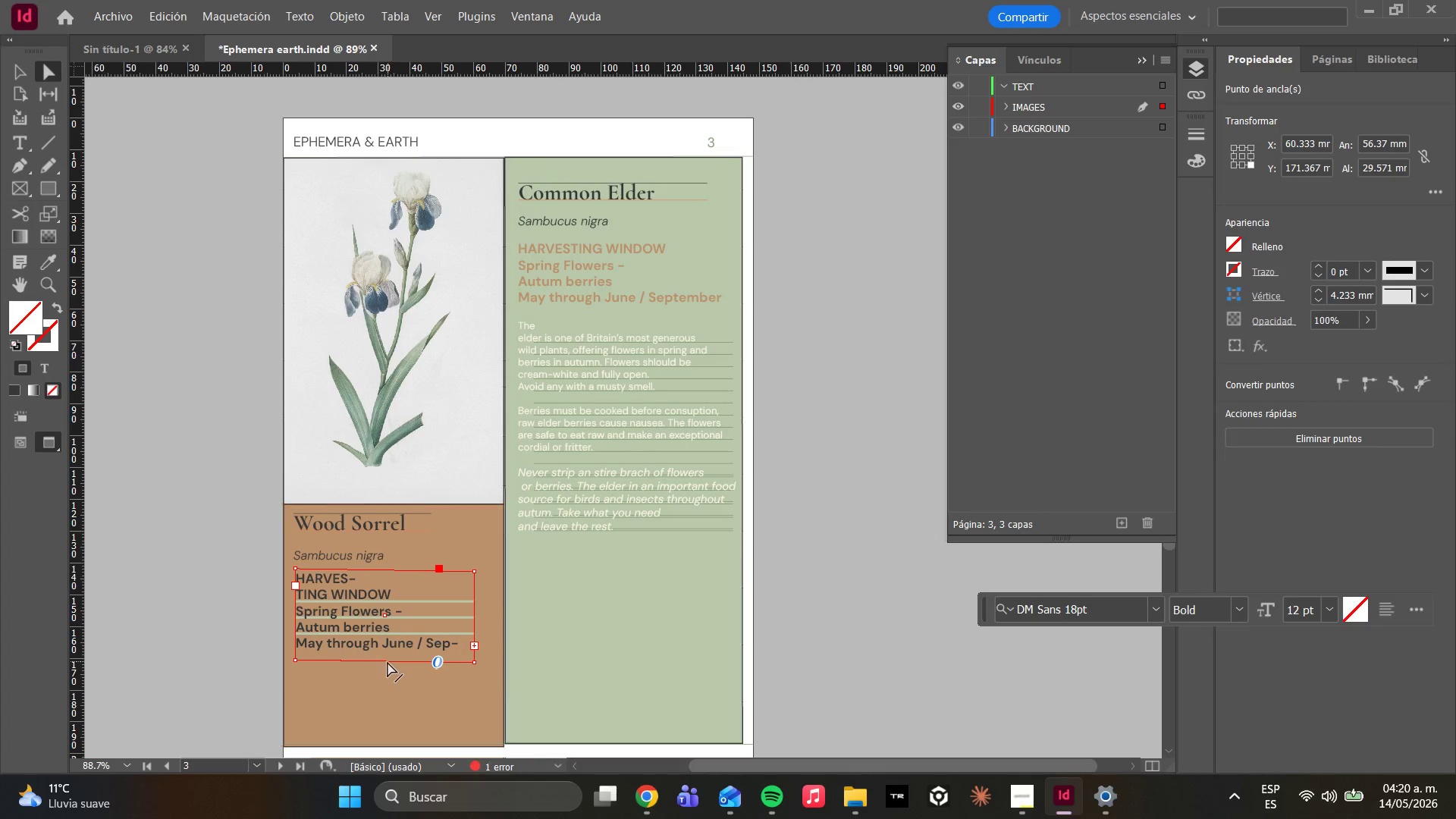 
left_click_drag(start_coordinate=[388, 660], to_coordinate=[384, 693])
 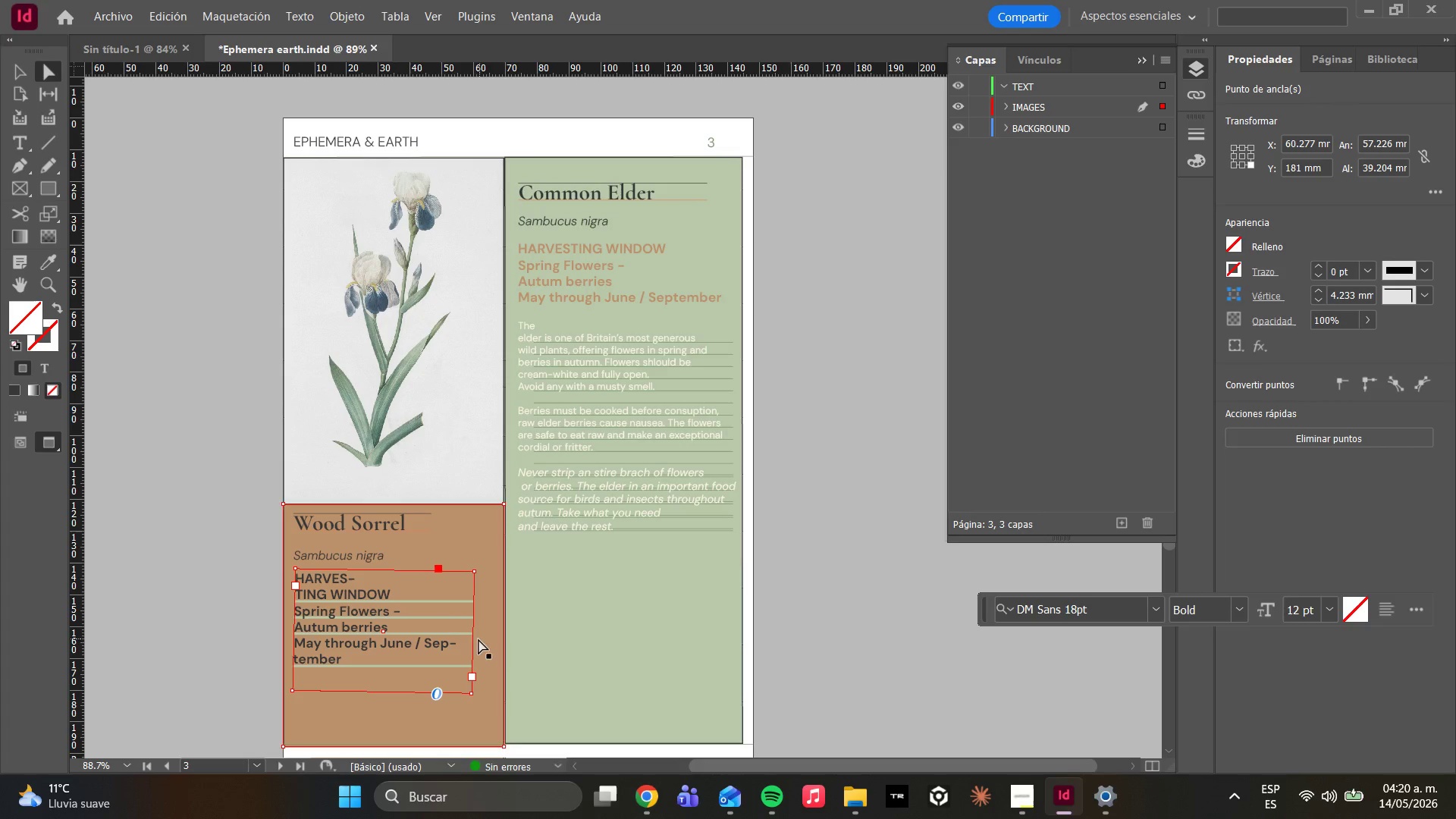 
left_click_drag(start_coordinate=[472, 633], to_coordinate=[495, 626])
 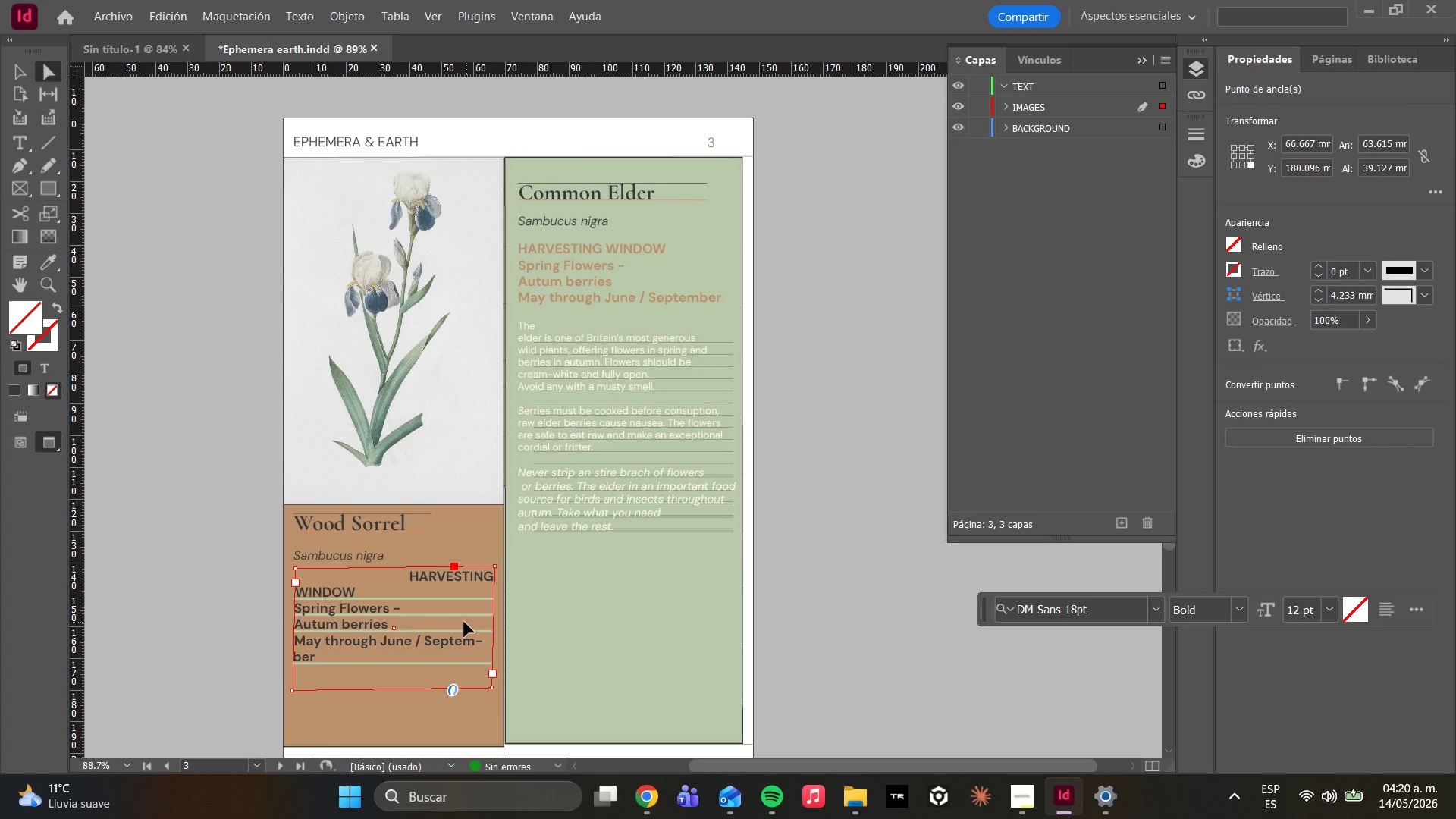 
double_click([462, 622])
 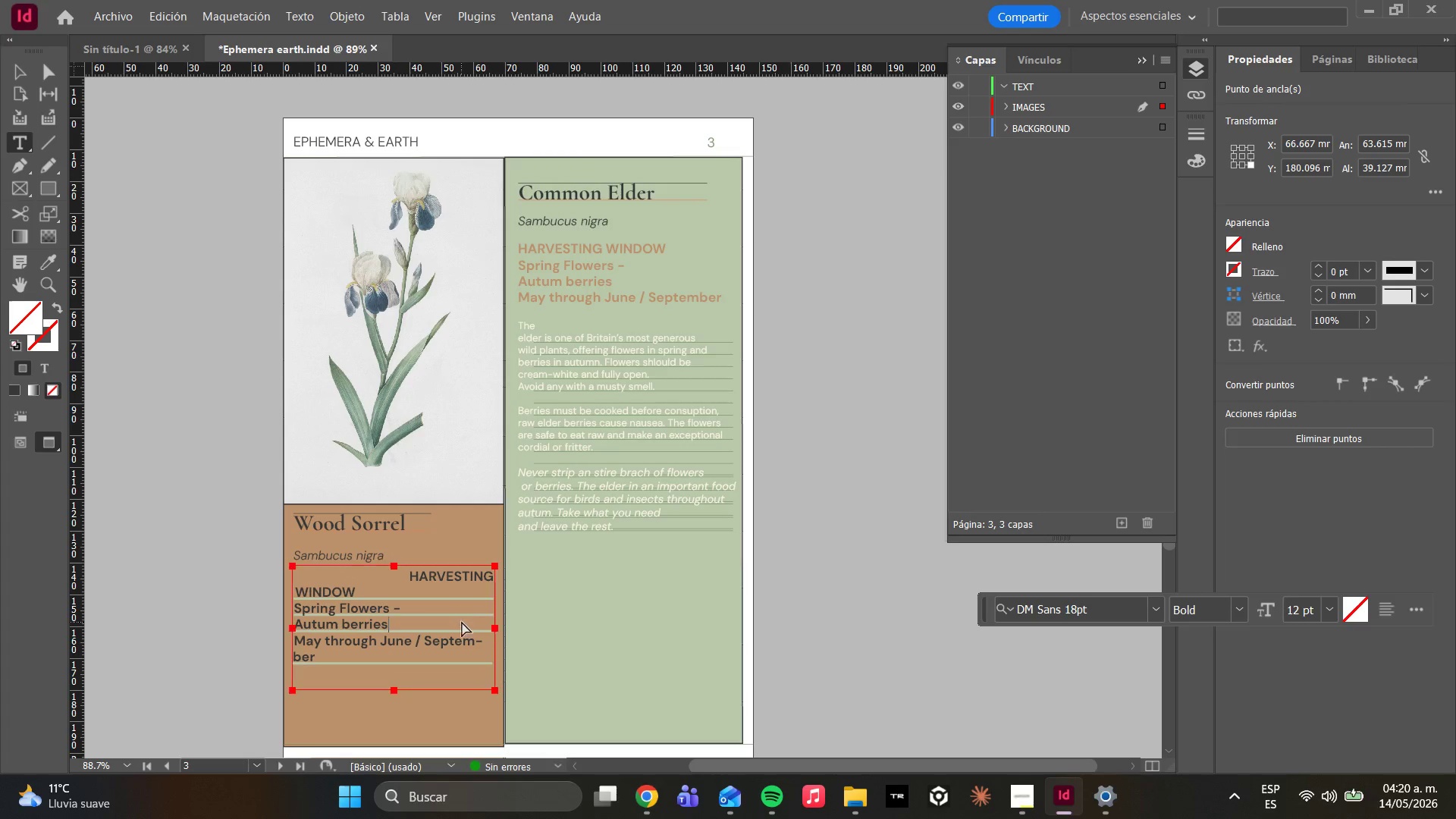 
key(Control+A)
 